 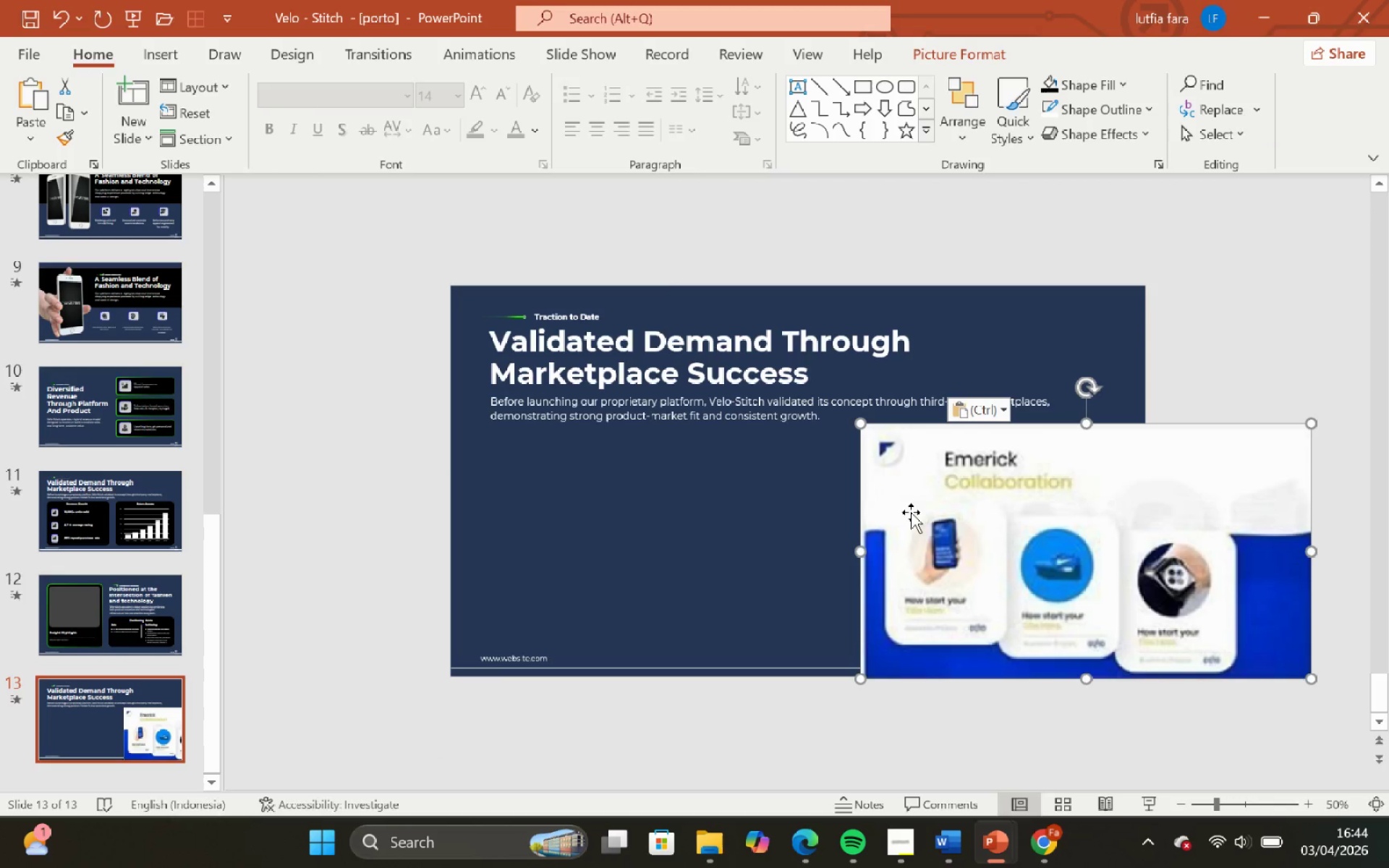 
hold_key(key=ShiftLeft, duration=1.19)
left_click_drag(start_coordinate=[859, 426], to_coordinate=[903, 457])
 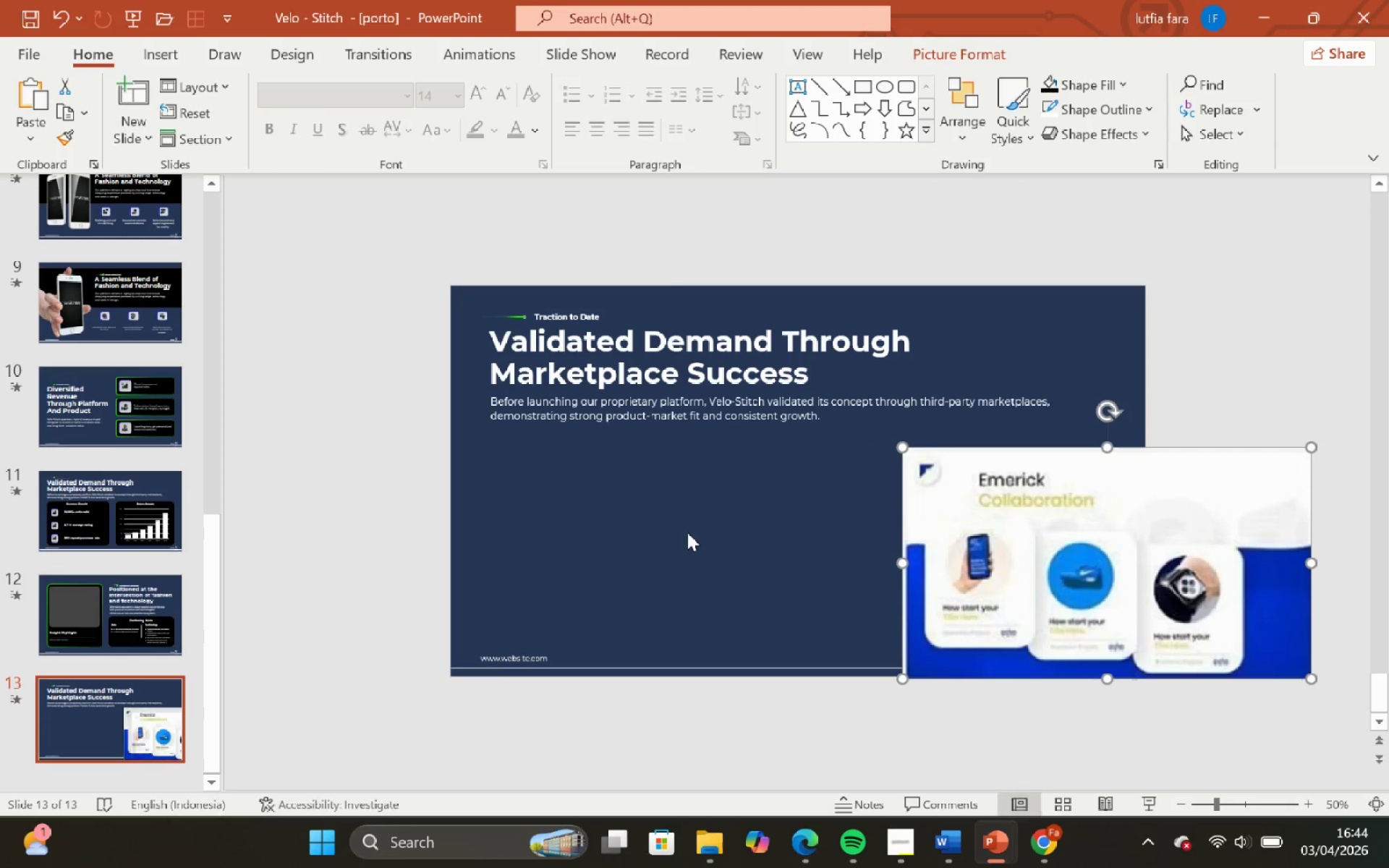 
left_click([687, 532])
 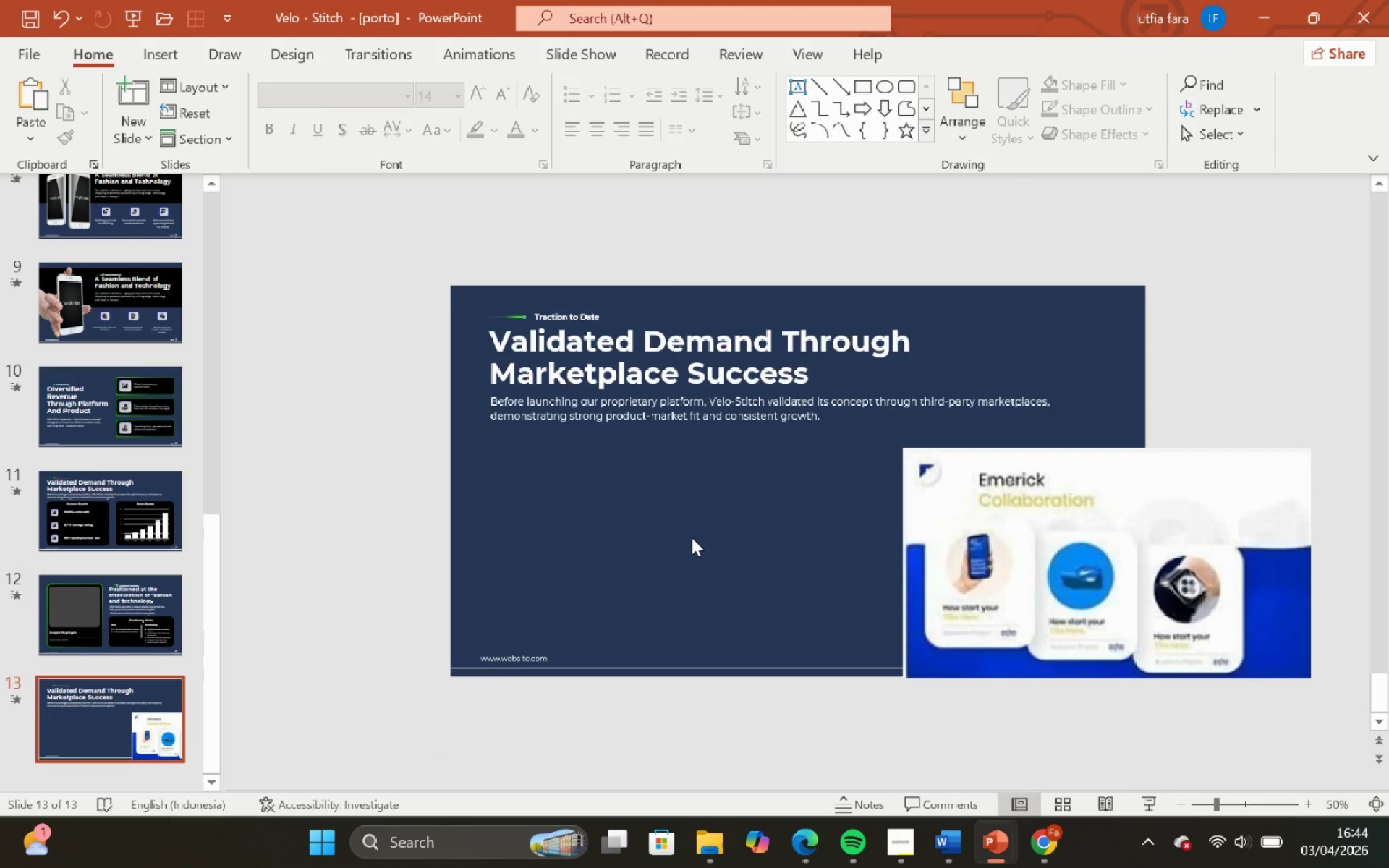 
left_click([668, 476])
 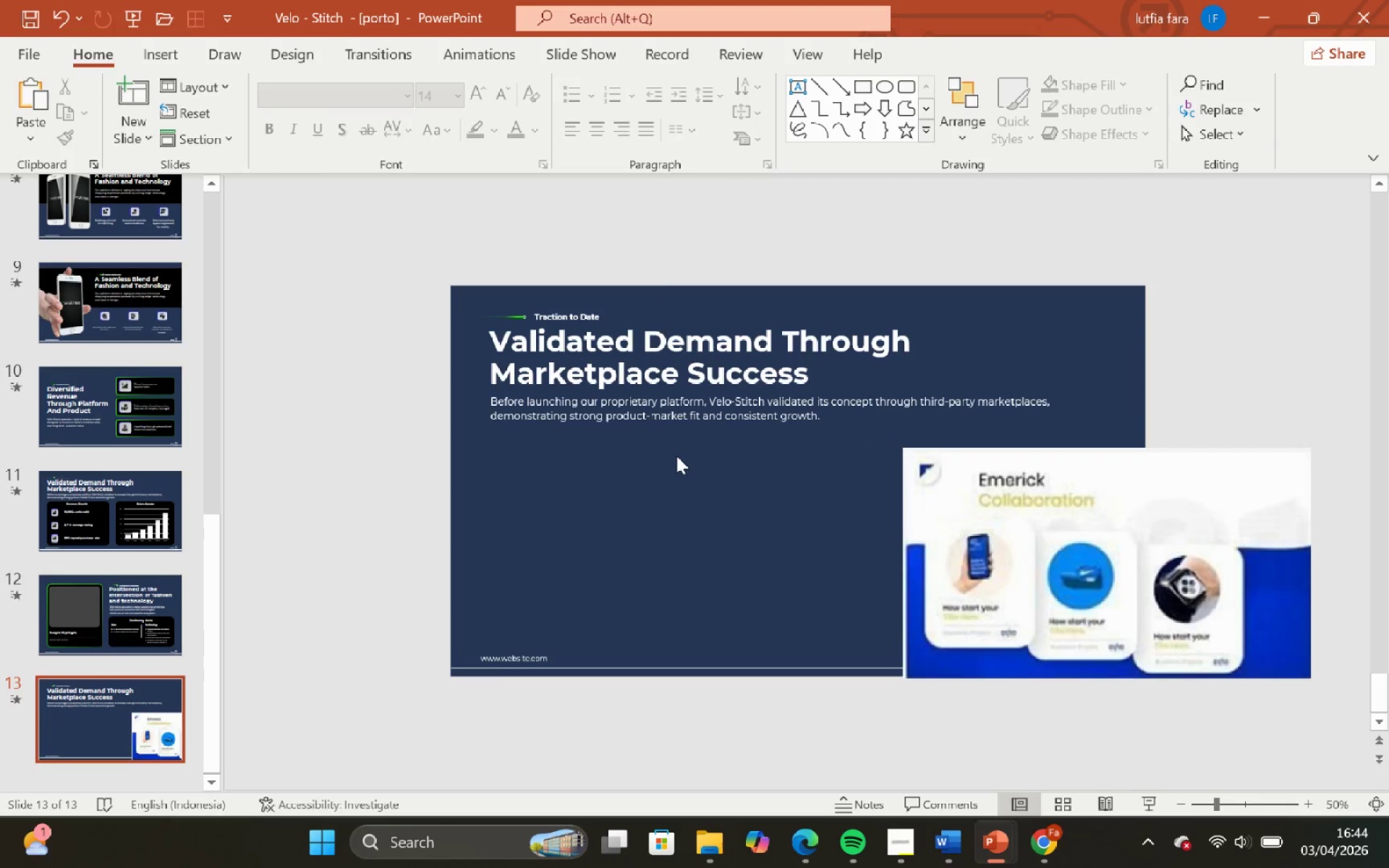 
left_click([681, 474])
 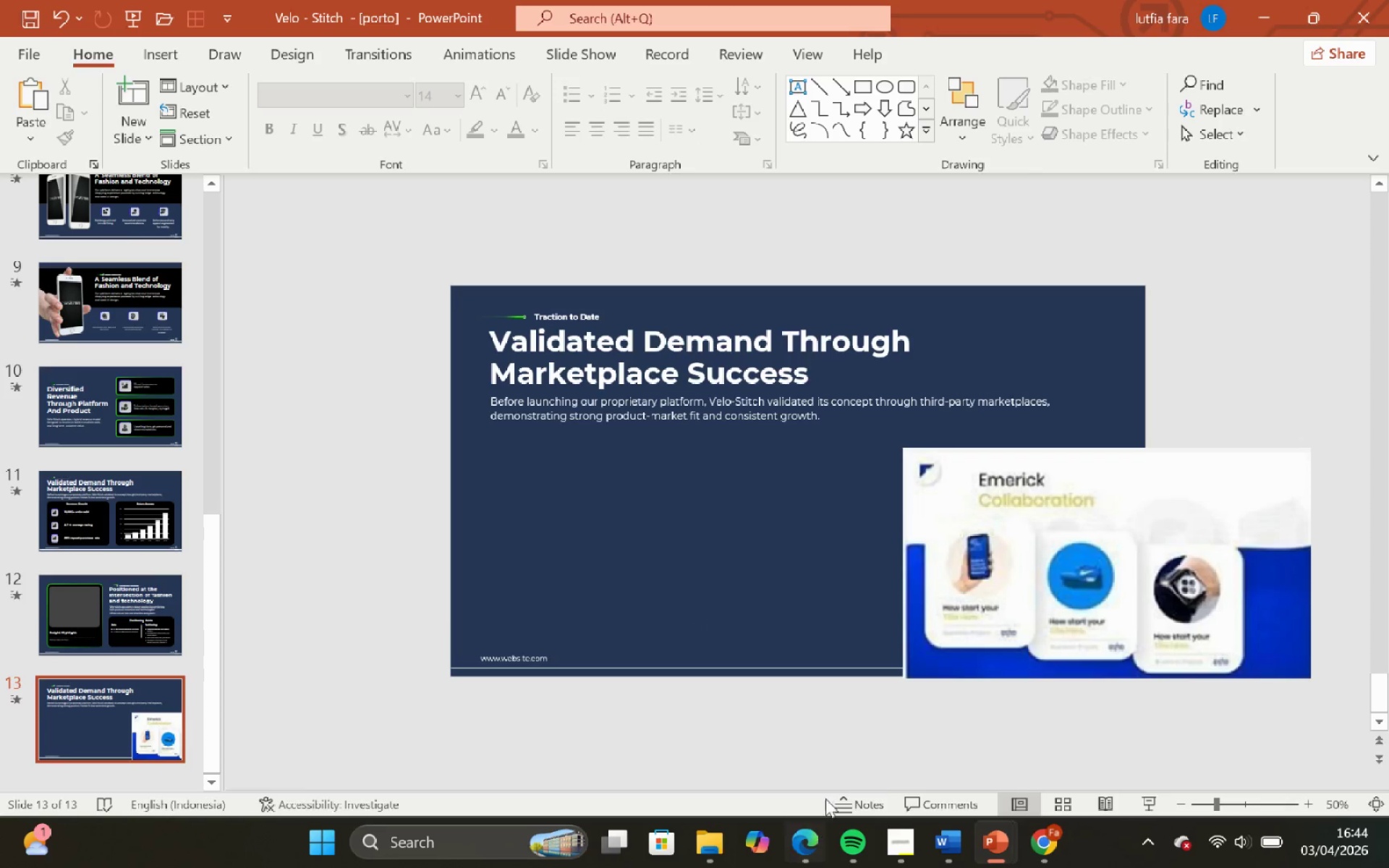 
mouse_move([957, 825])
 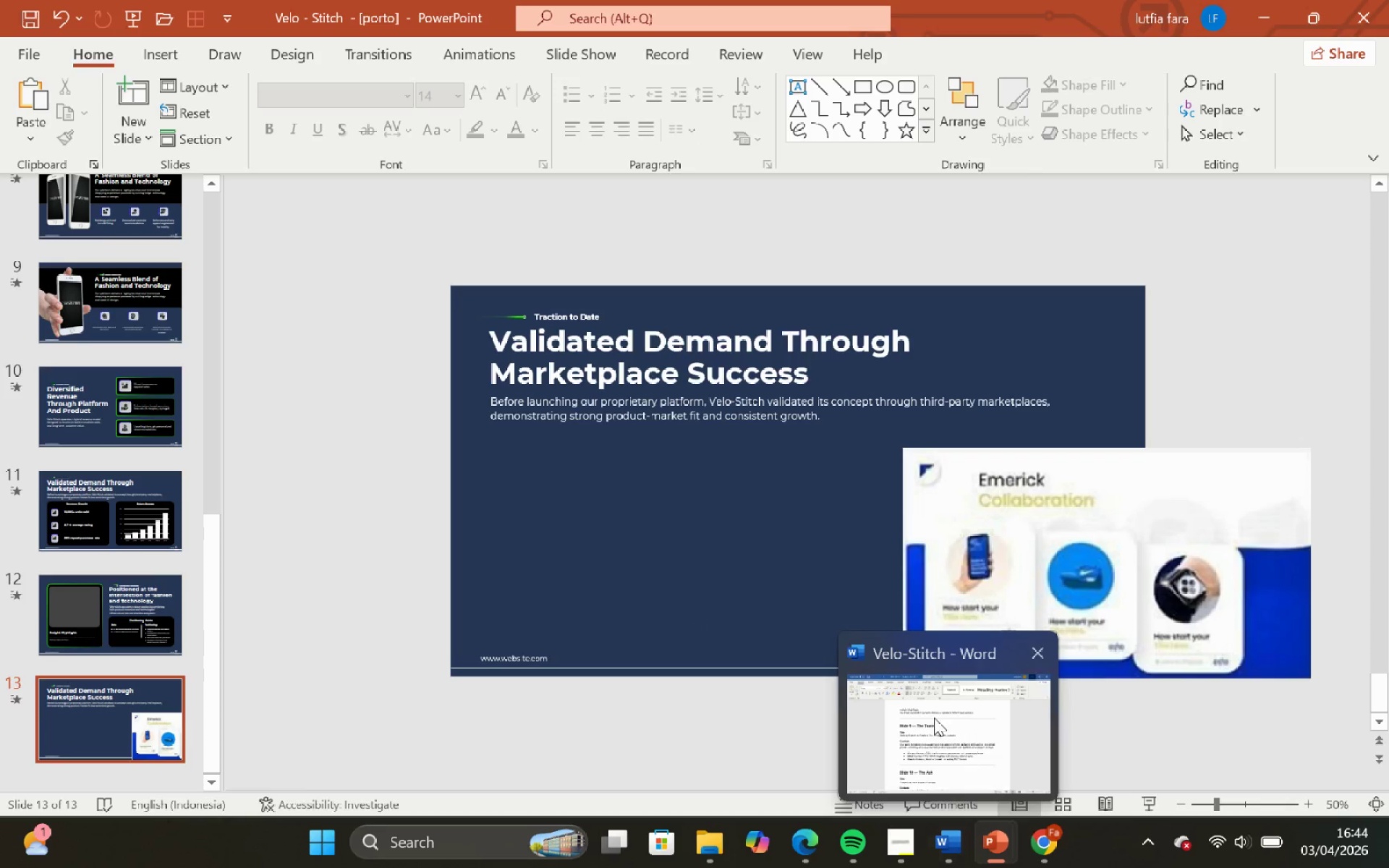 
left_click([934, 718])
 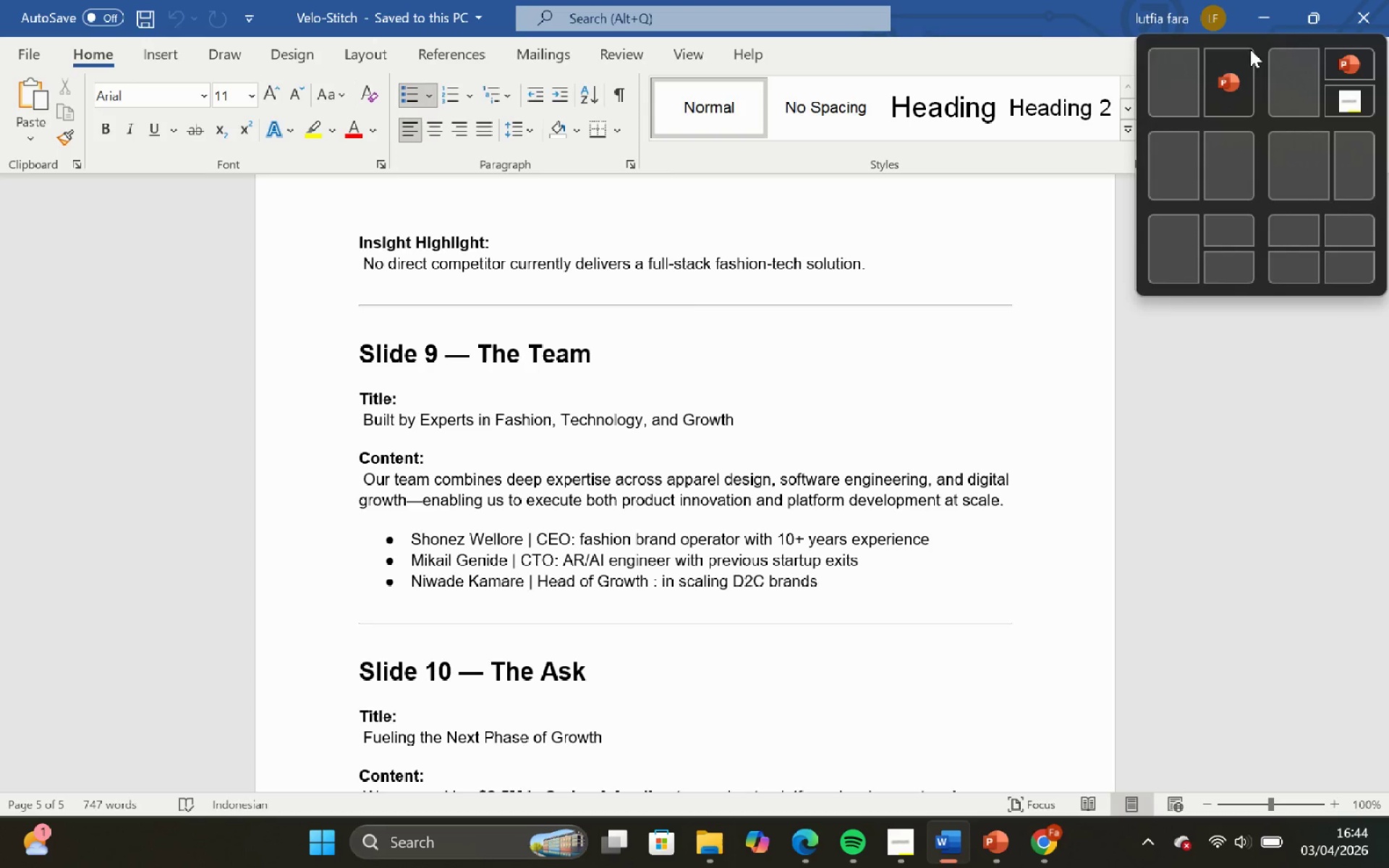 
left_click([1220, 59])
 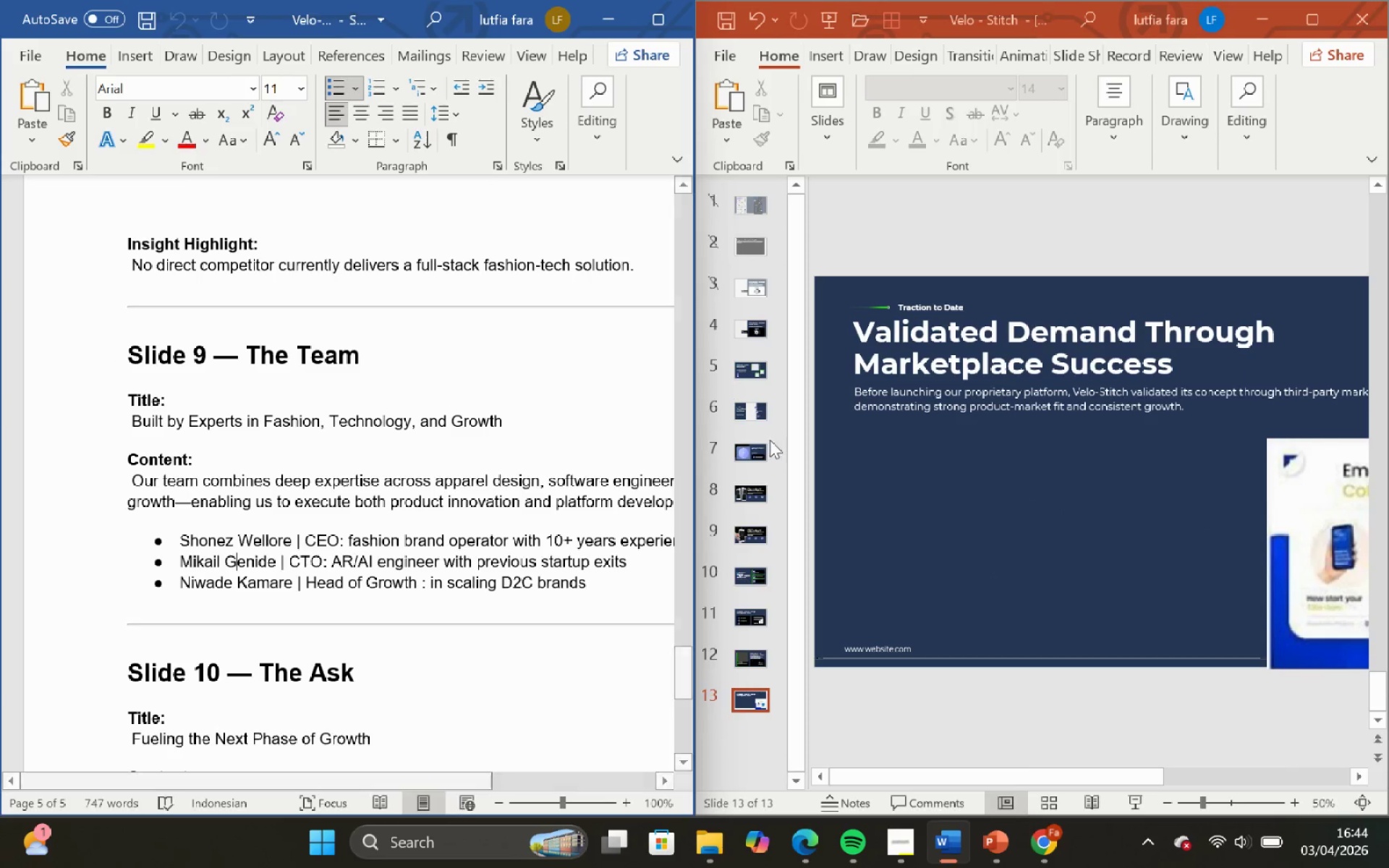 
left_click([914, 511])
 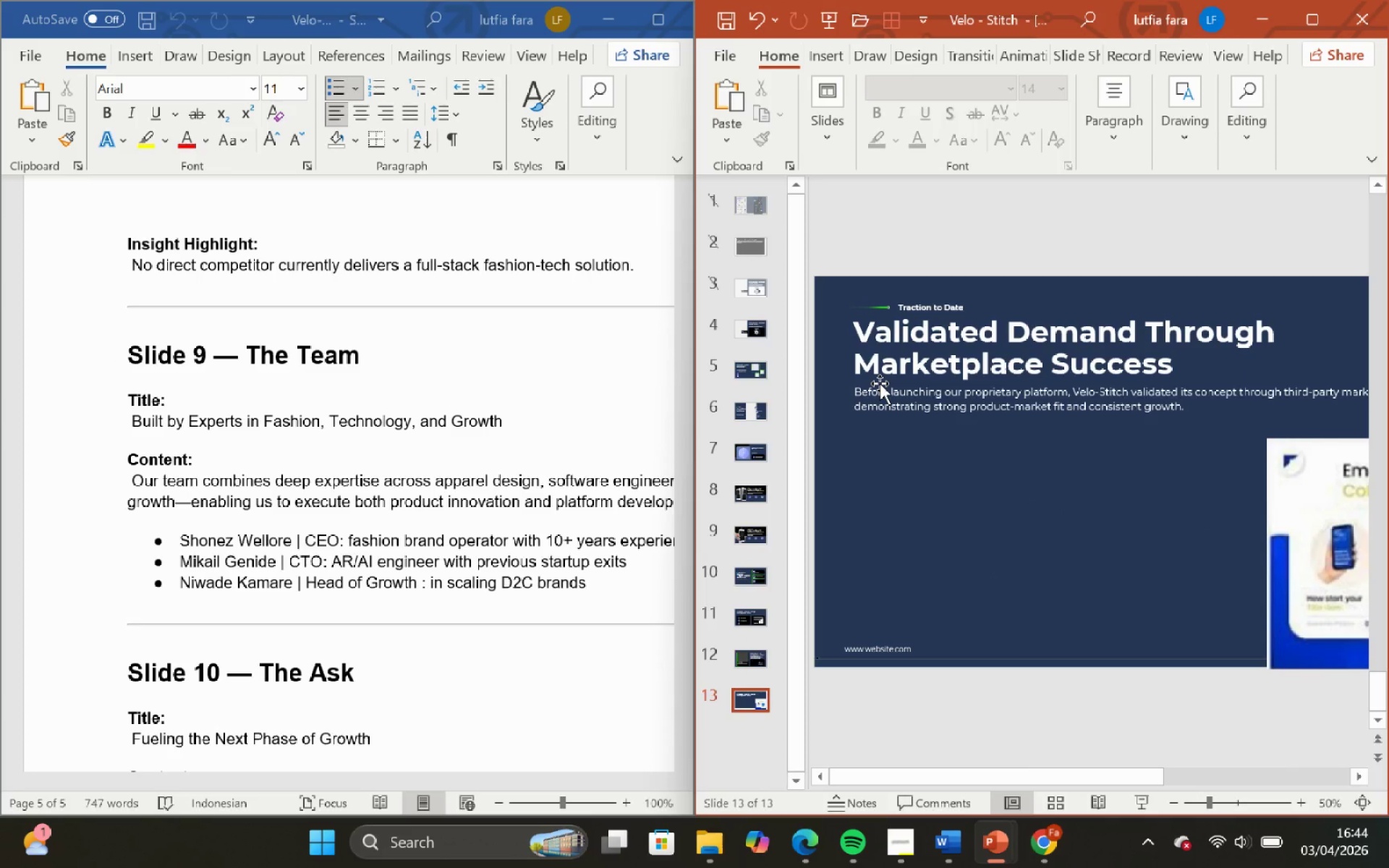 
wait(9.14)
 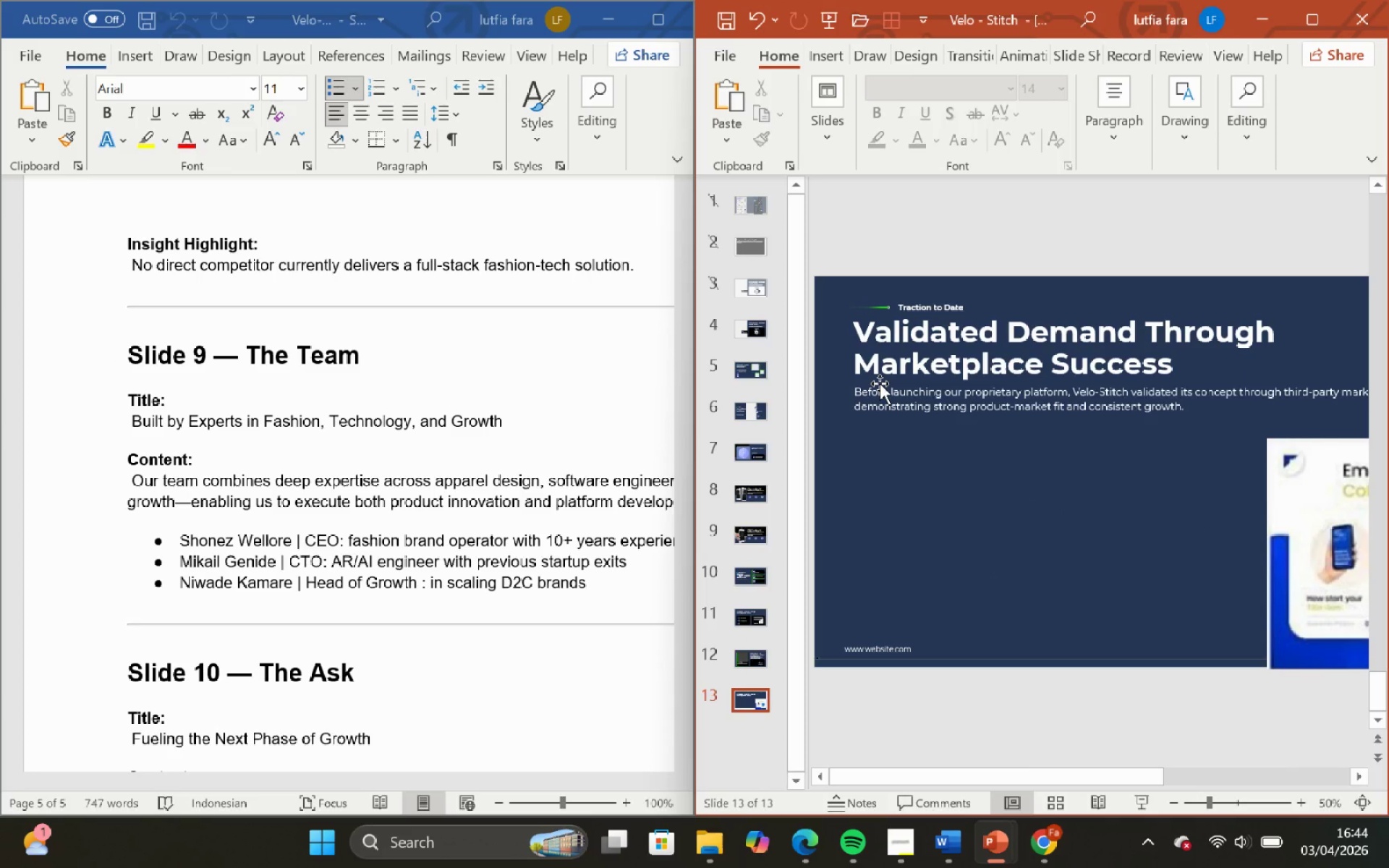 
left_click([911, 287])
 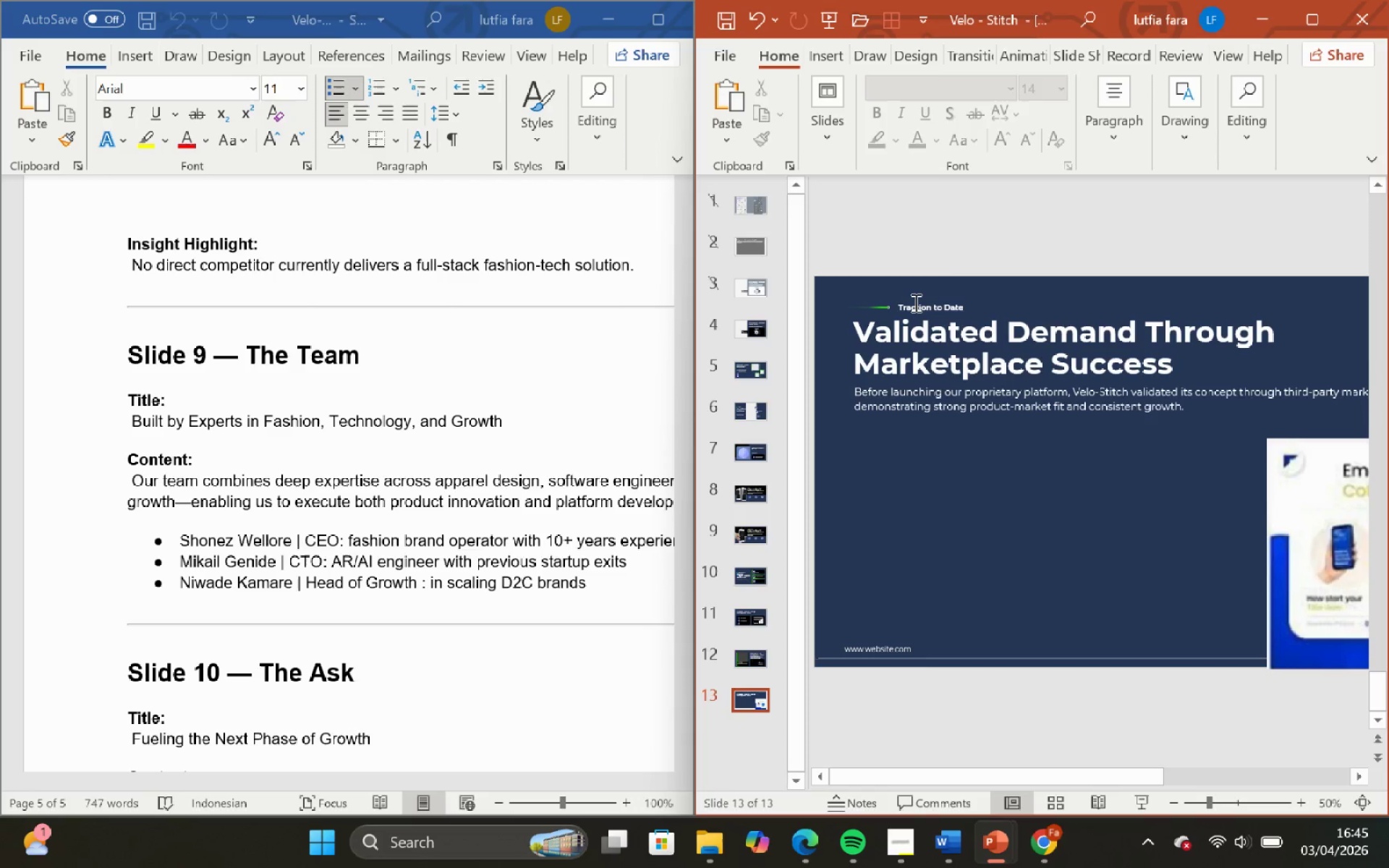 
left_click([914, 302])
 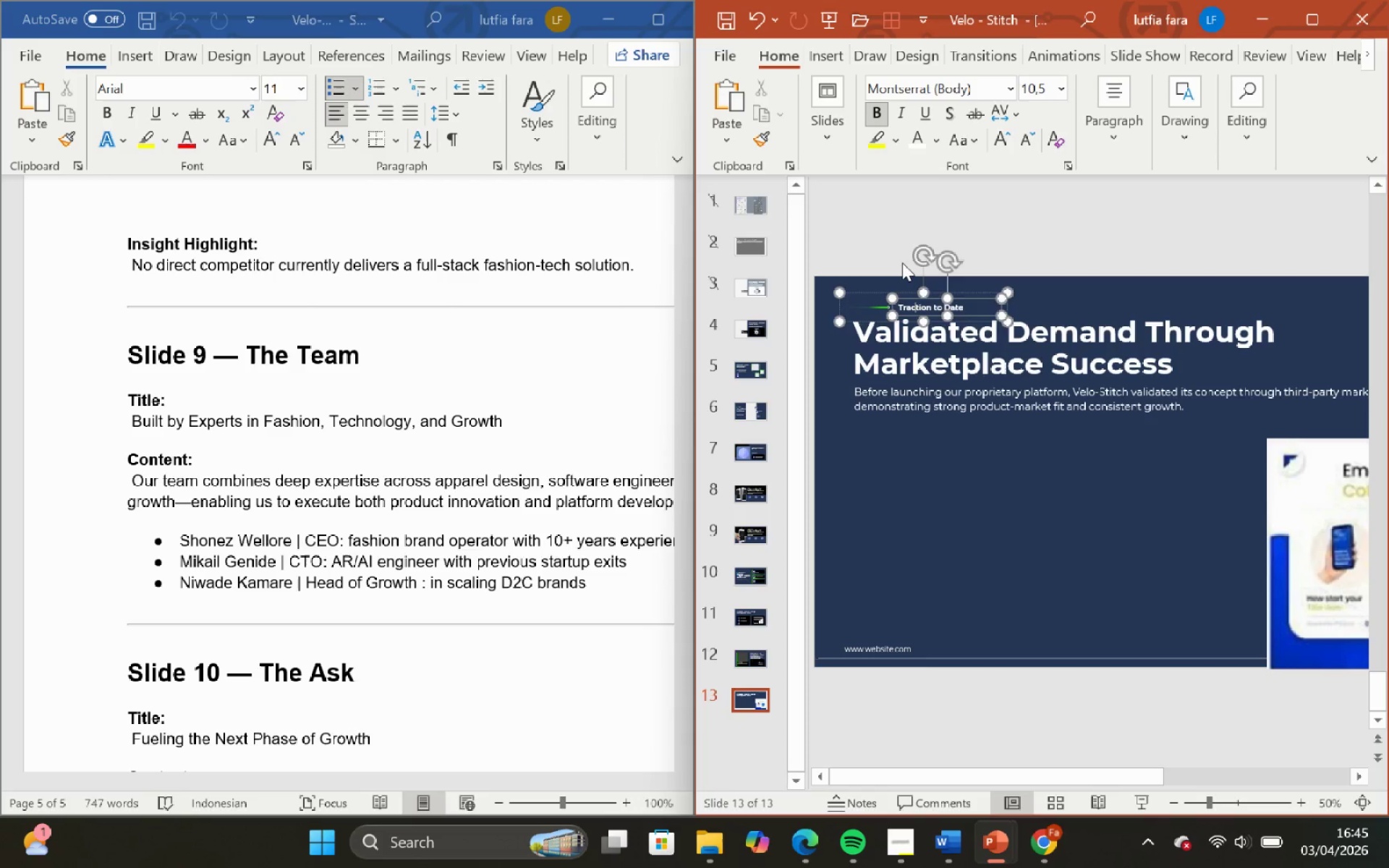 
left_click([902, 263])
 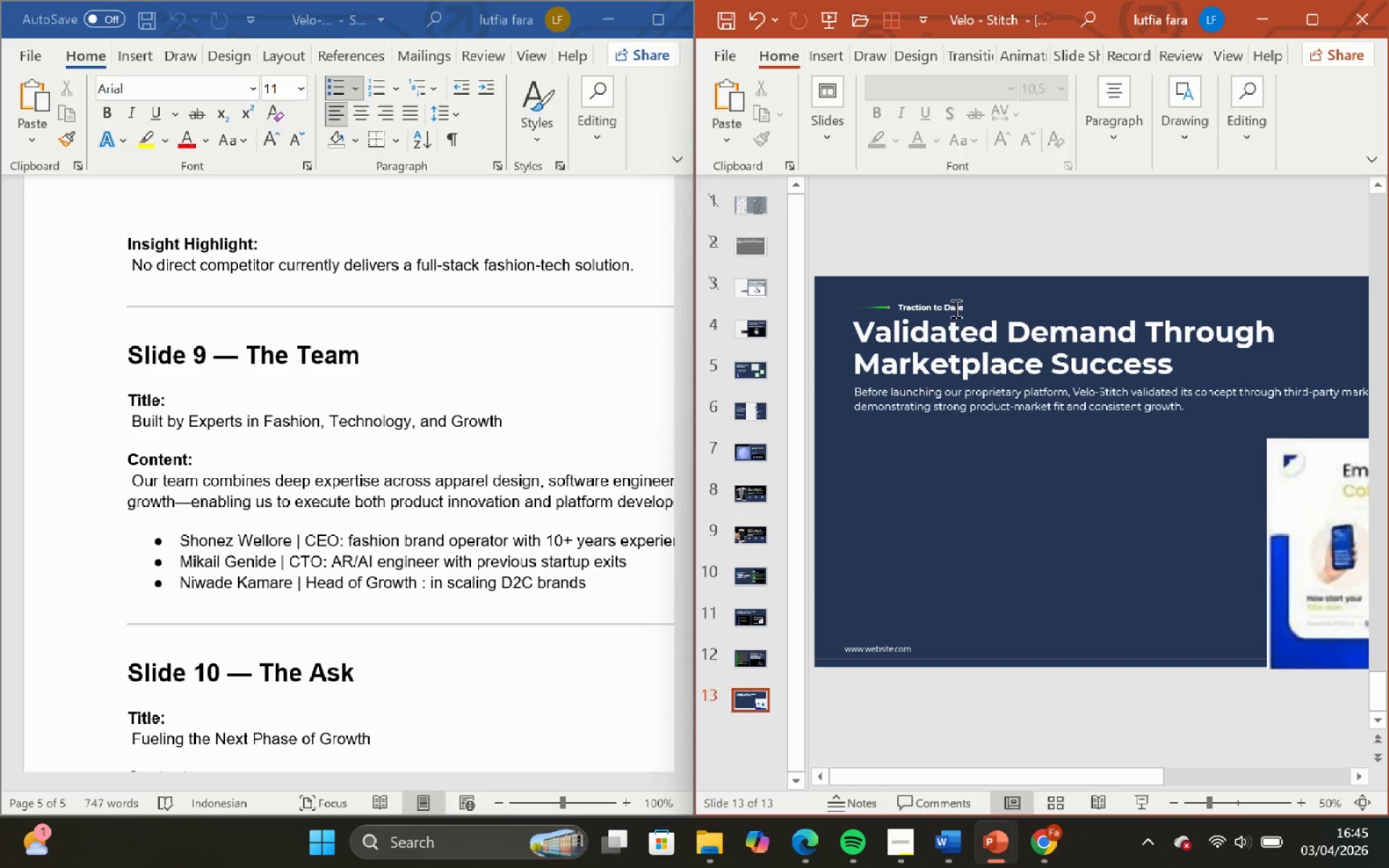 
left_click([955, 308])
 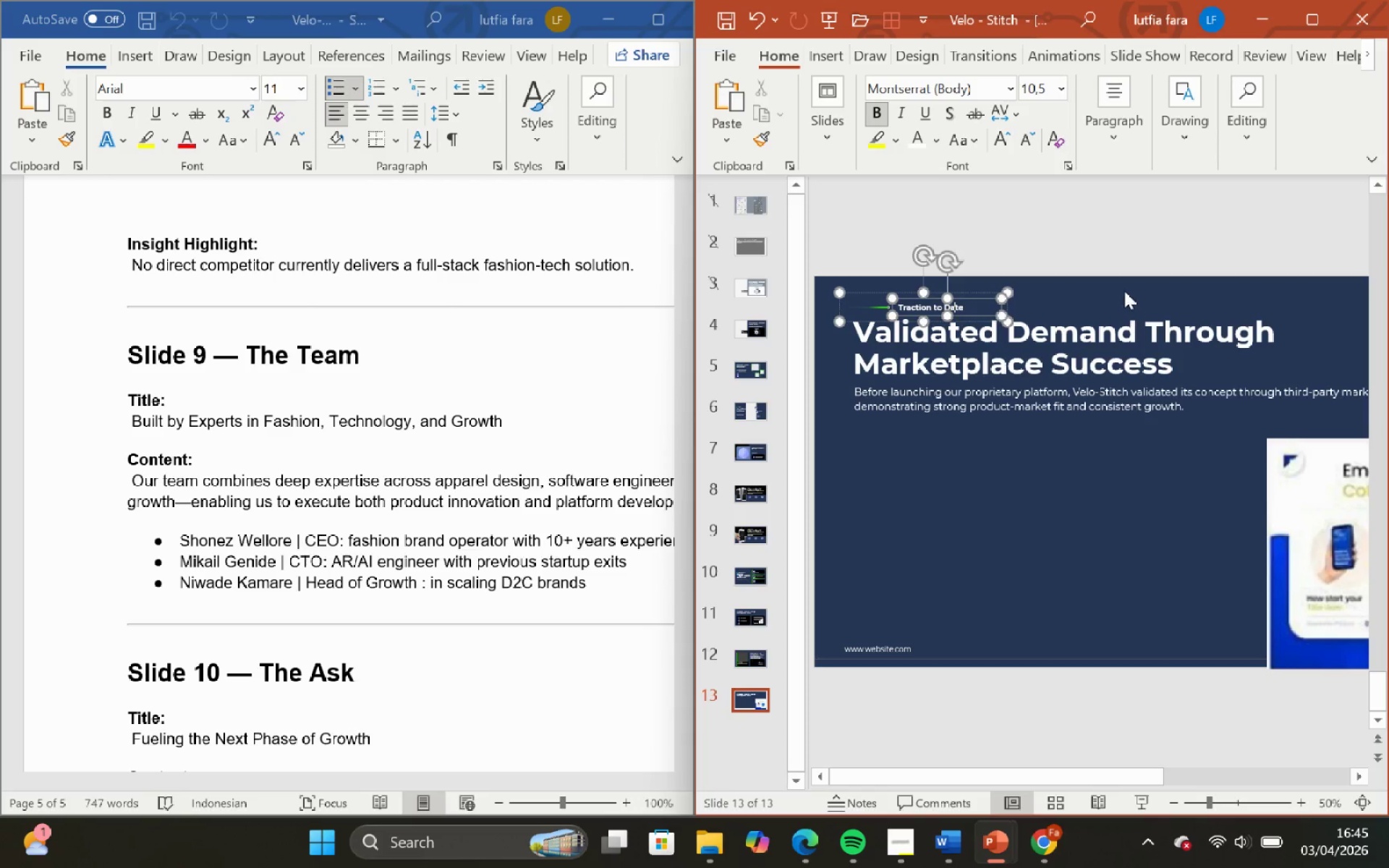 
left_click([1120, 283])
 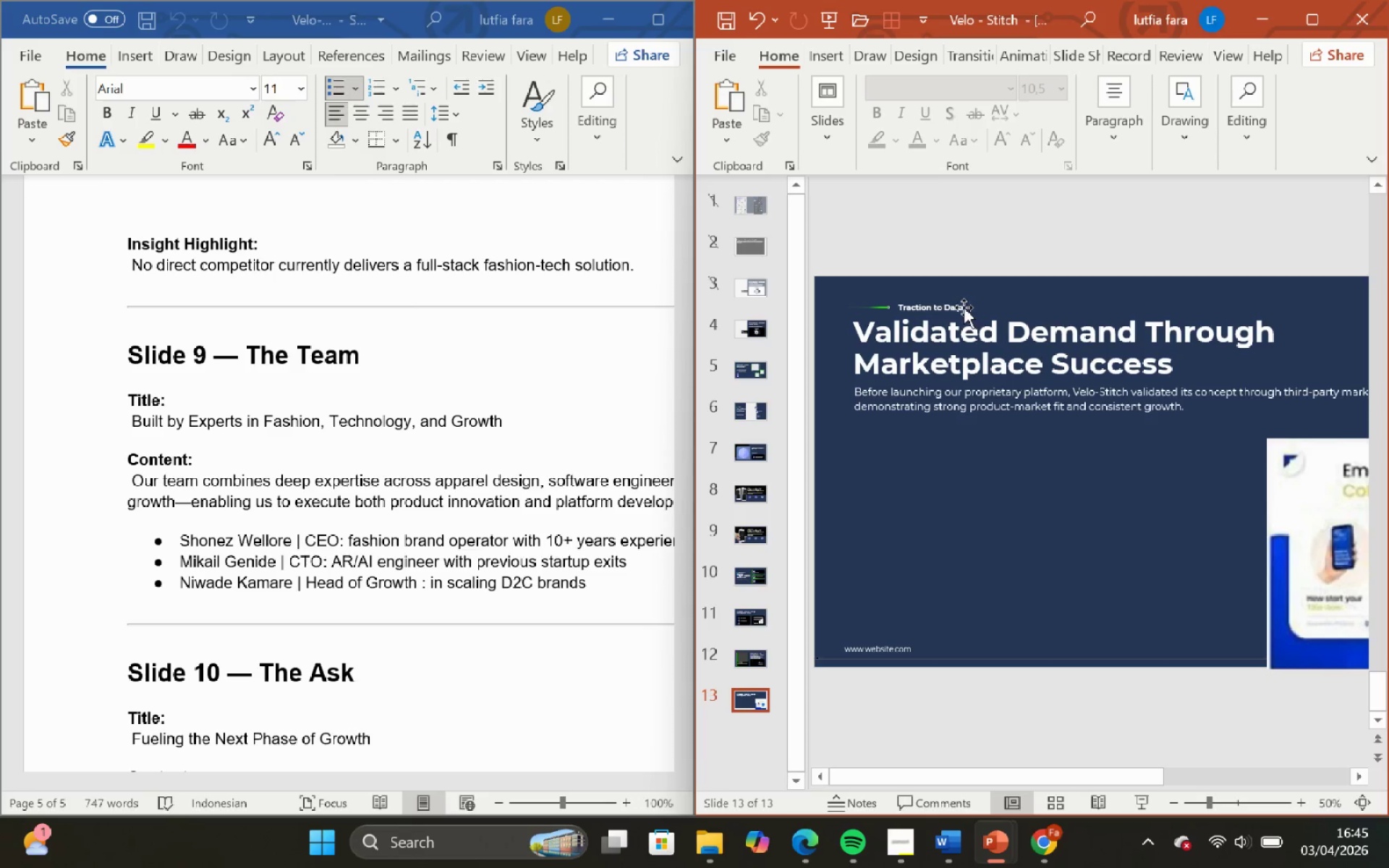 
left_click([960, 307])
 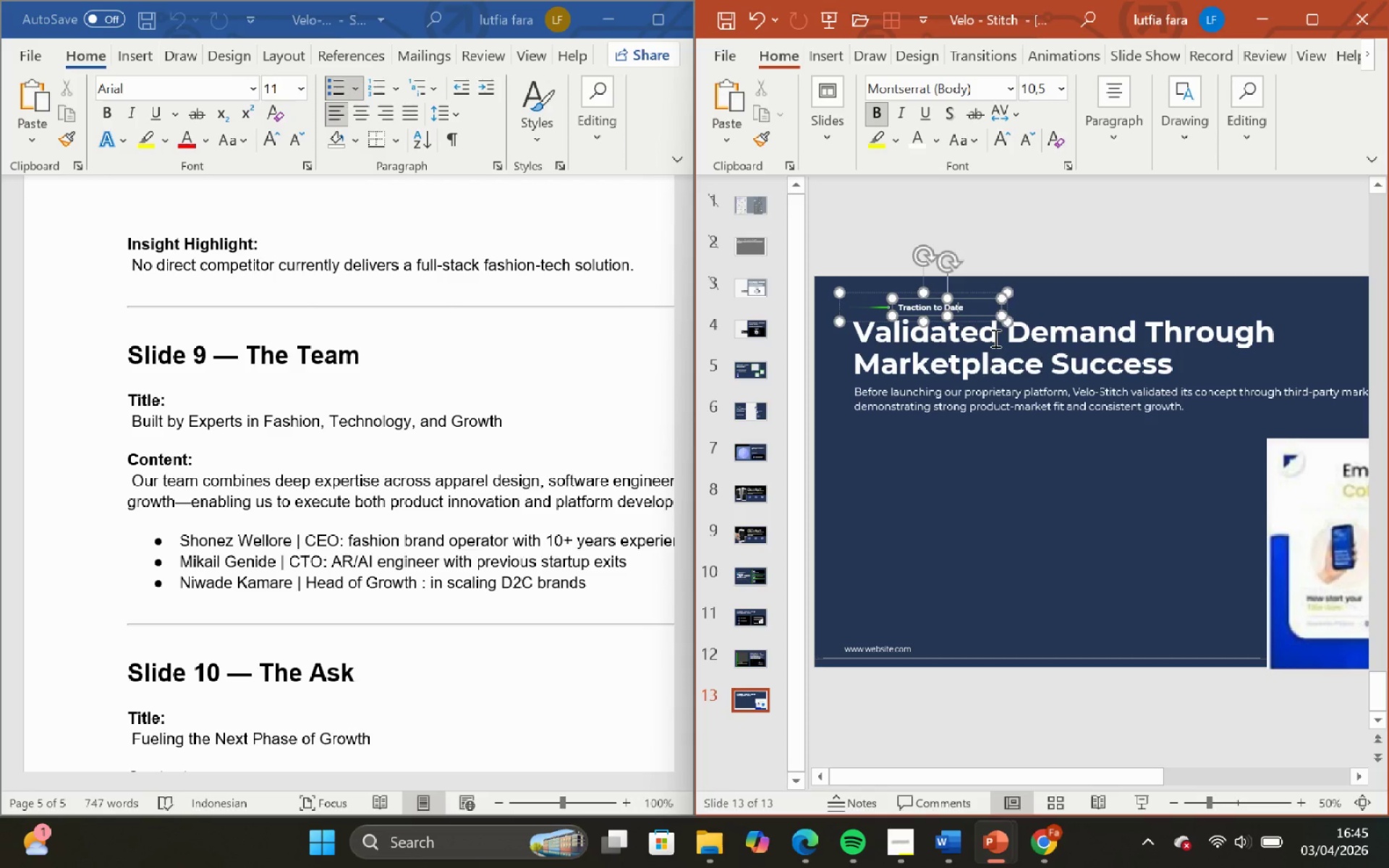 
key(ArrowRight)
 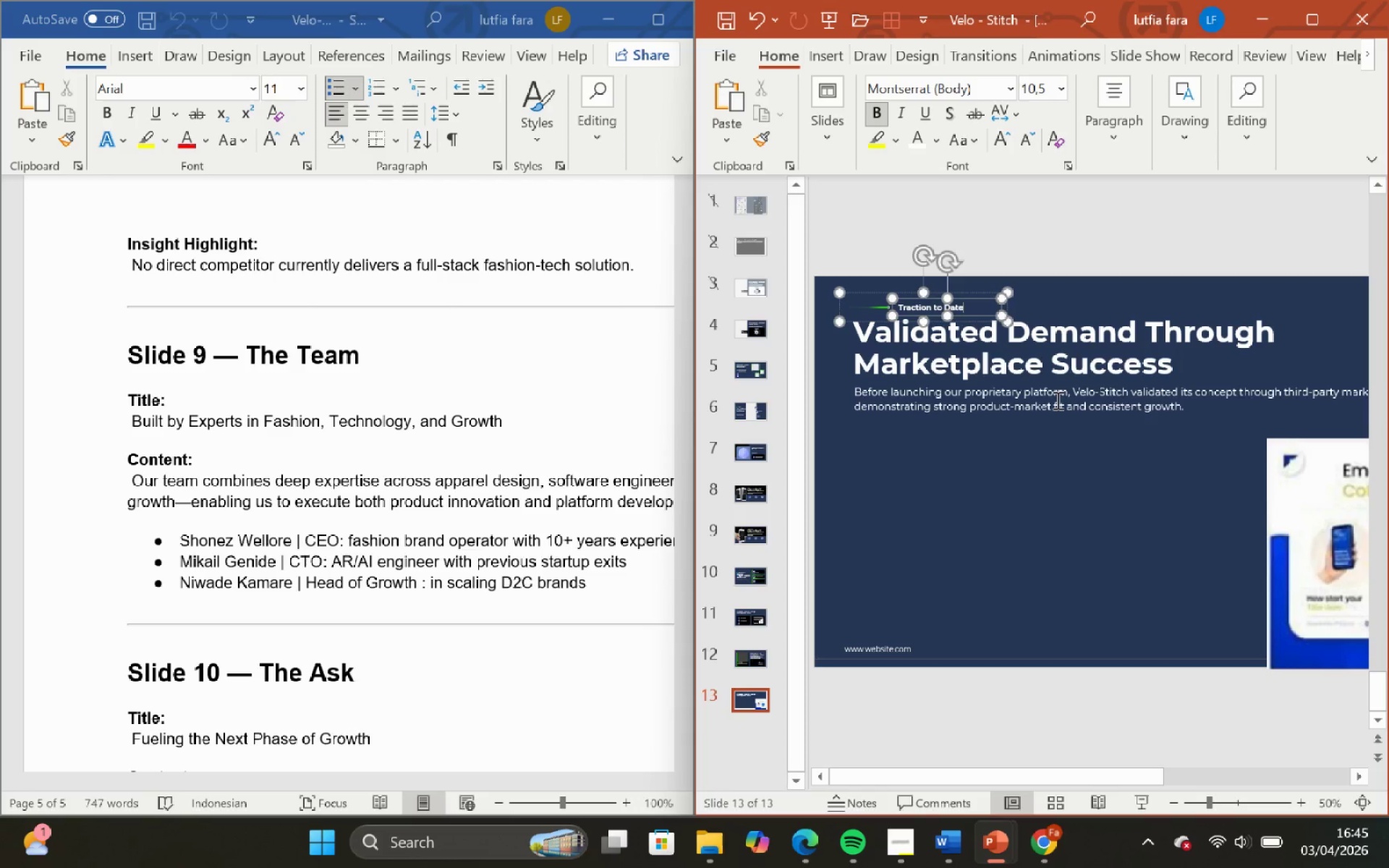 
hold_key(key=Backspace, duration=0.52)
 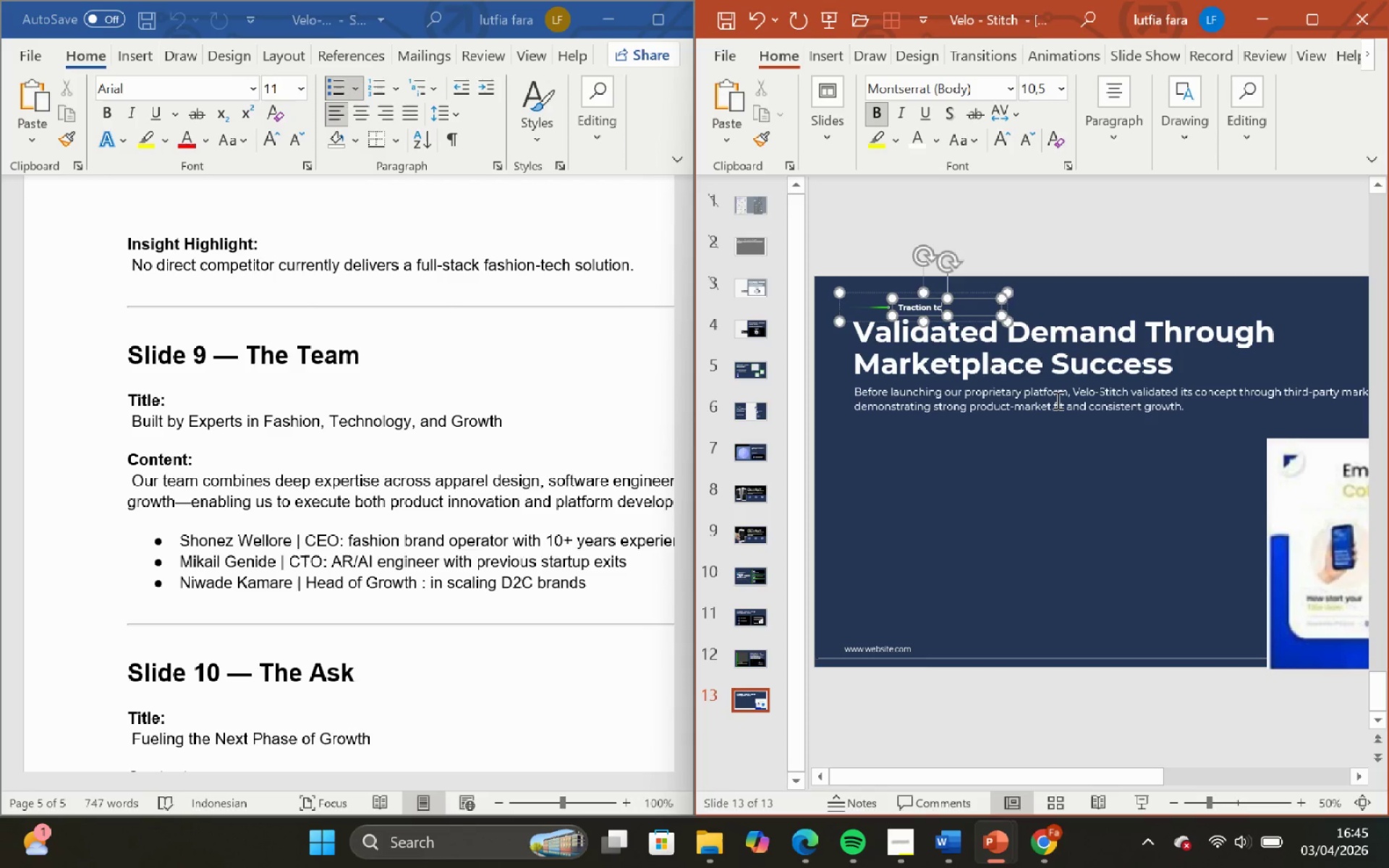 
key(Backspace)
key(Backspace)
key(Backspace)
key(Backspace)
key(Backspace)
key(Backspace)
key(Backspace)
key(Backspace)
key(Backspace)
key(Backspace)
type(he Team)
 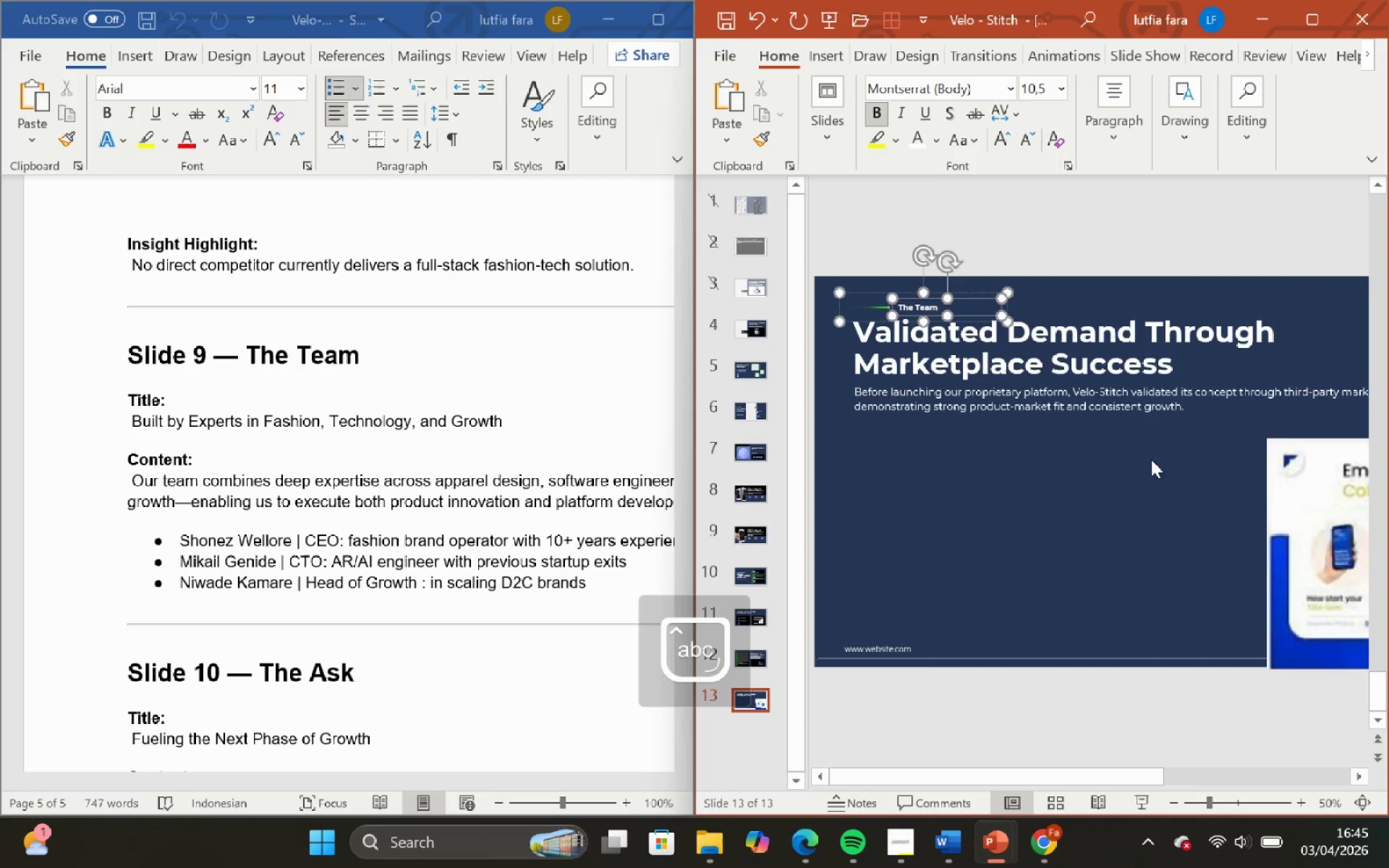 
left_click([1107, 472])
 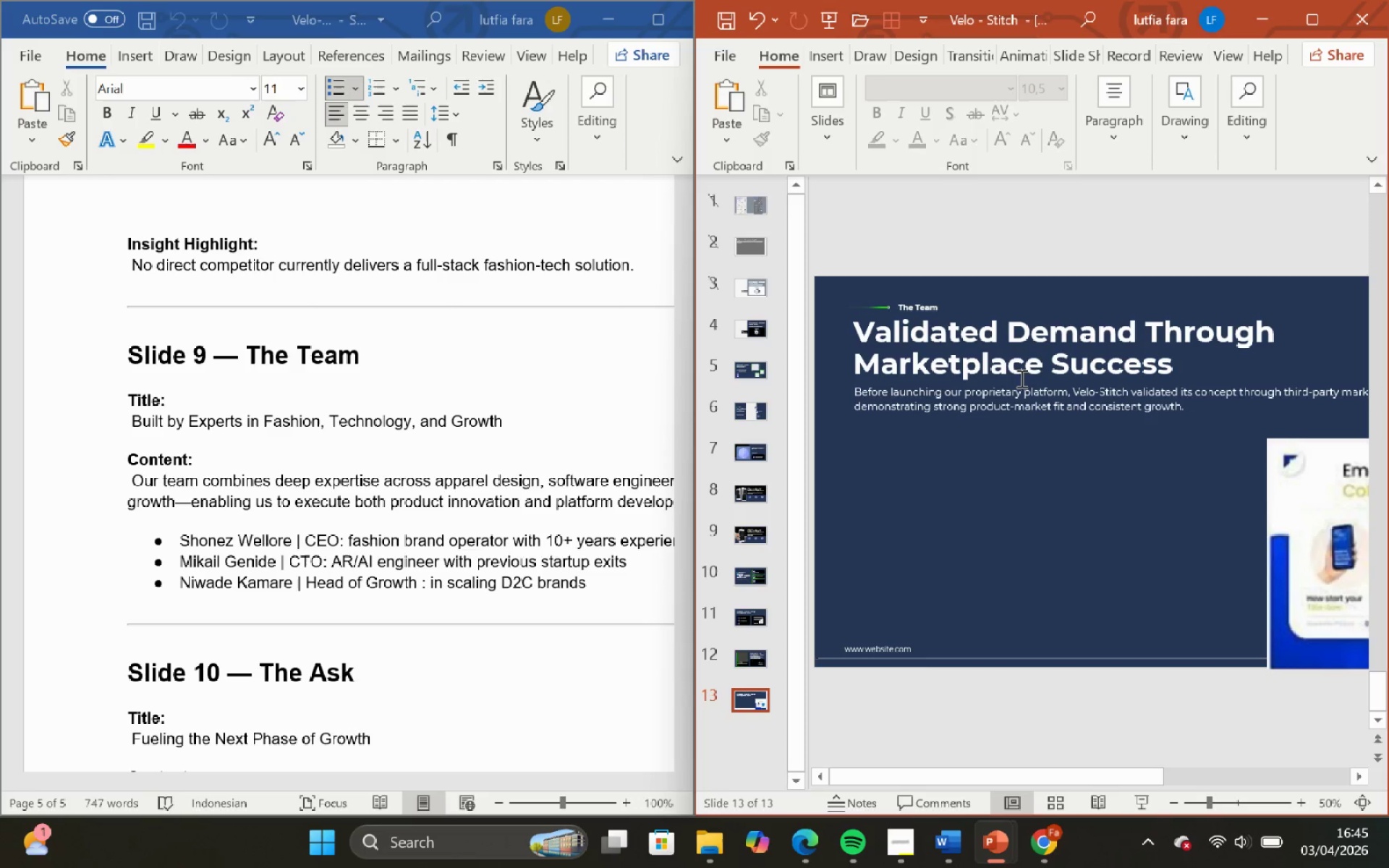 
left_click([1002, 352])
 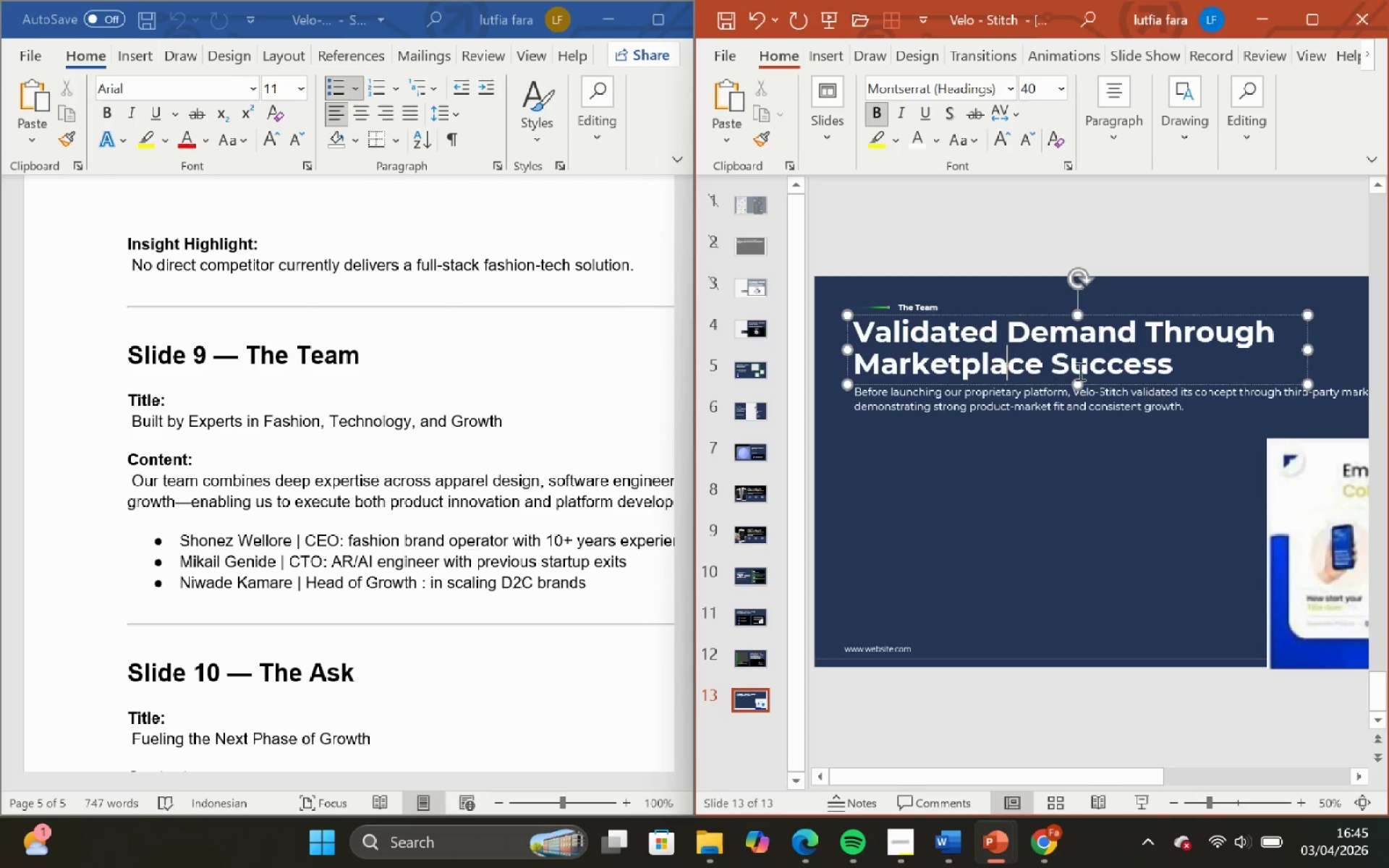 
left_click([1179, 367])
 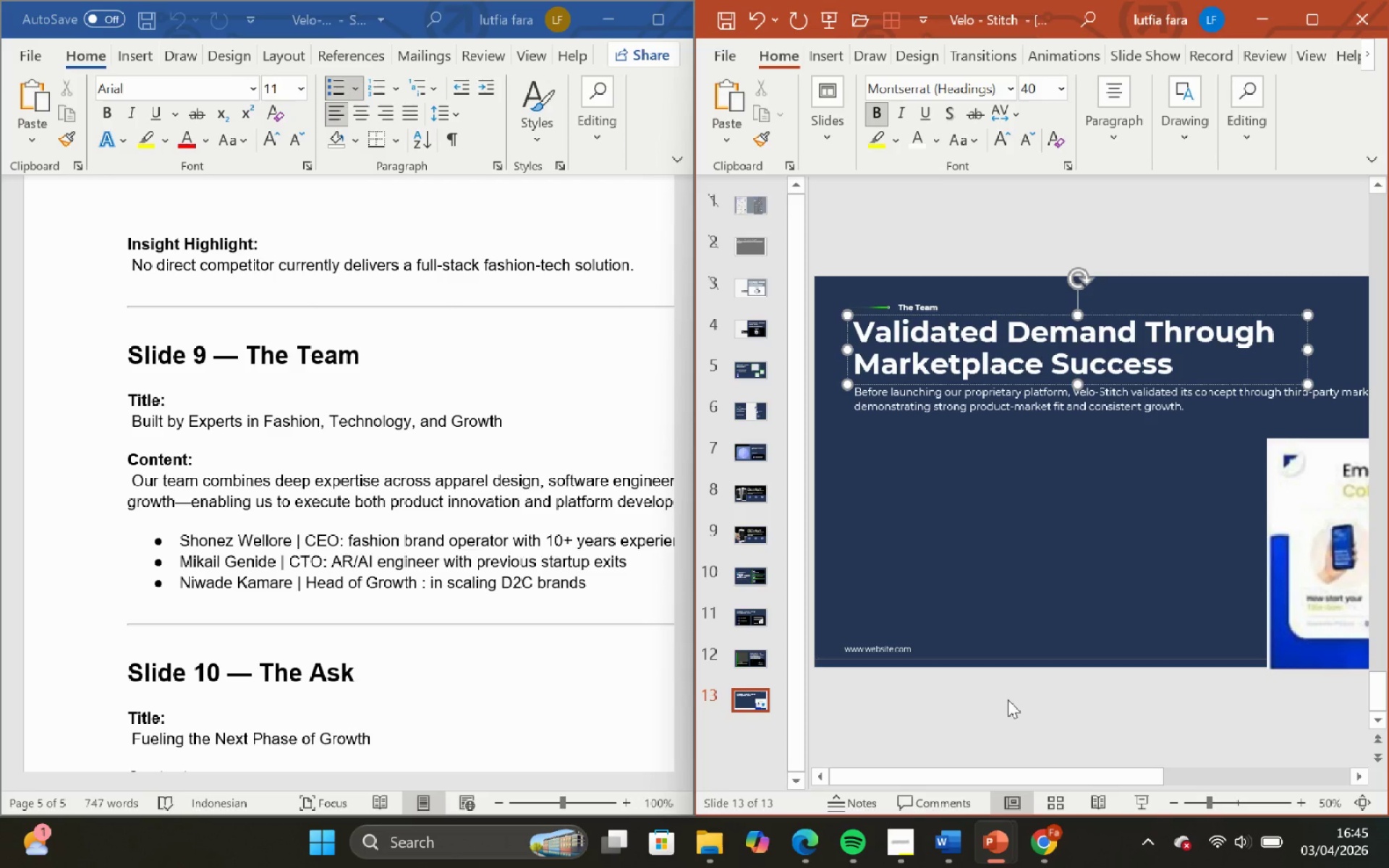 
hold_key(key=Backspace, duration=0.44)
 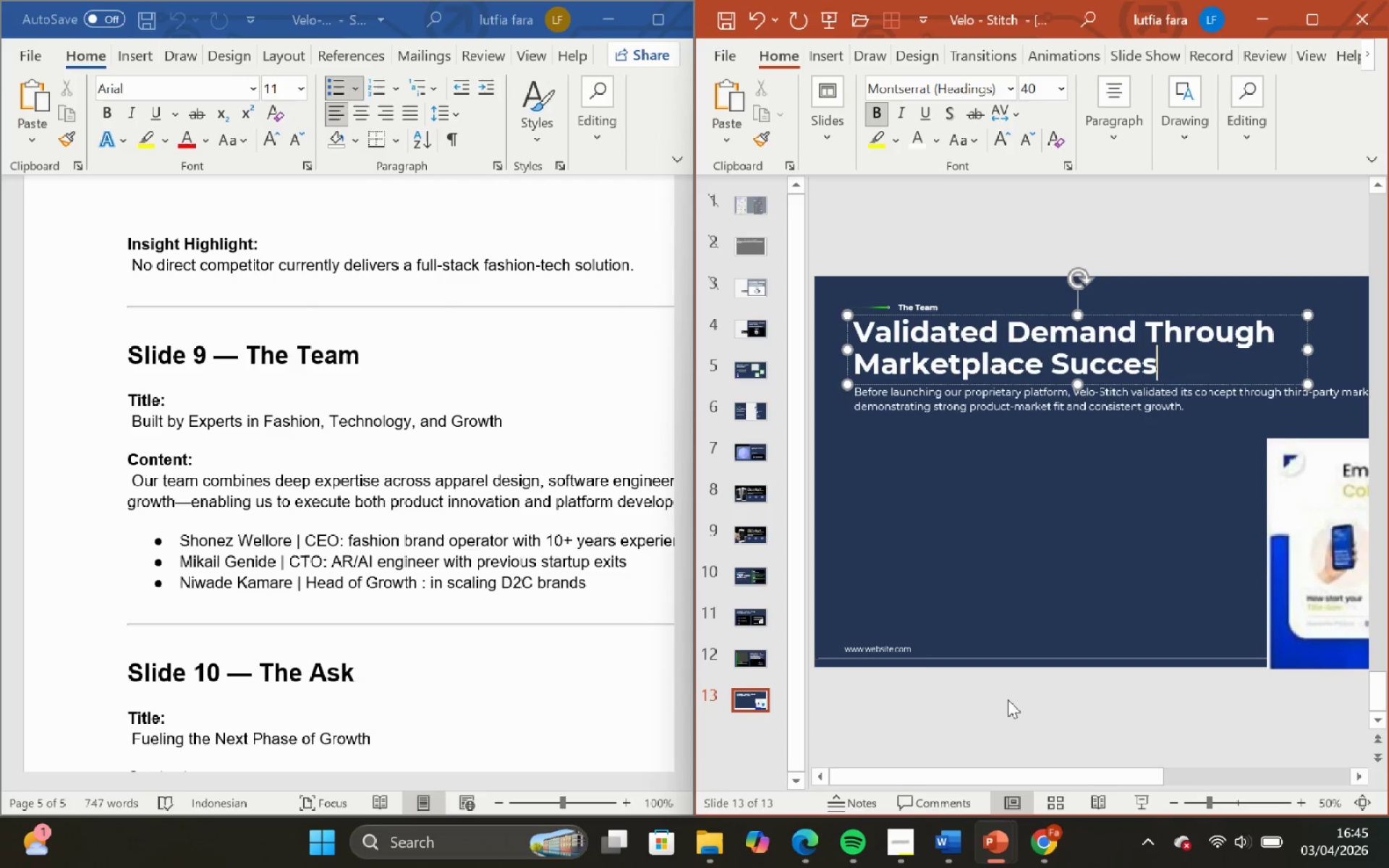 
key(Backspace)
 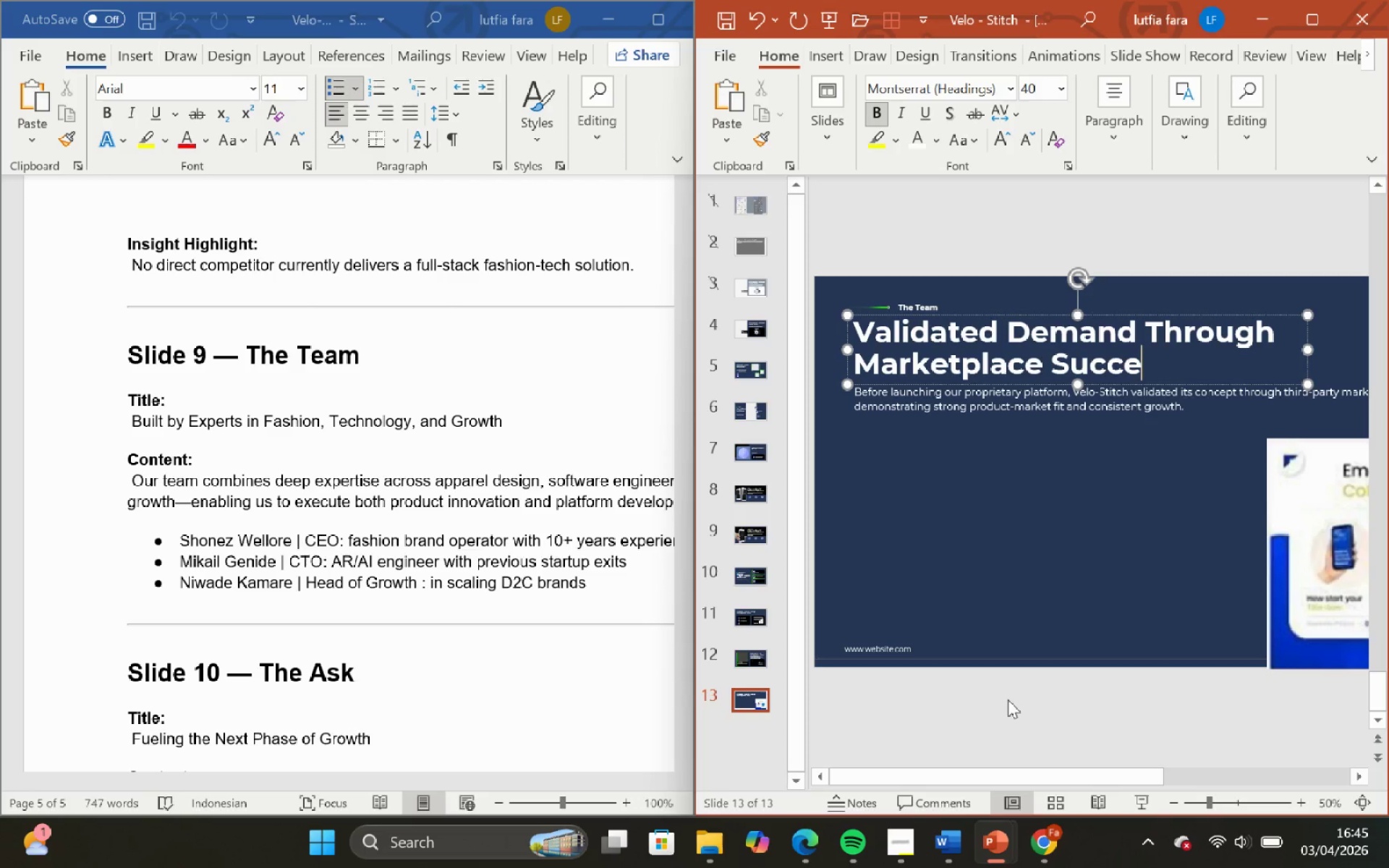 
hold_key(key=Backspace, duration=0.56)
 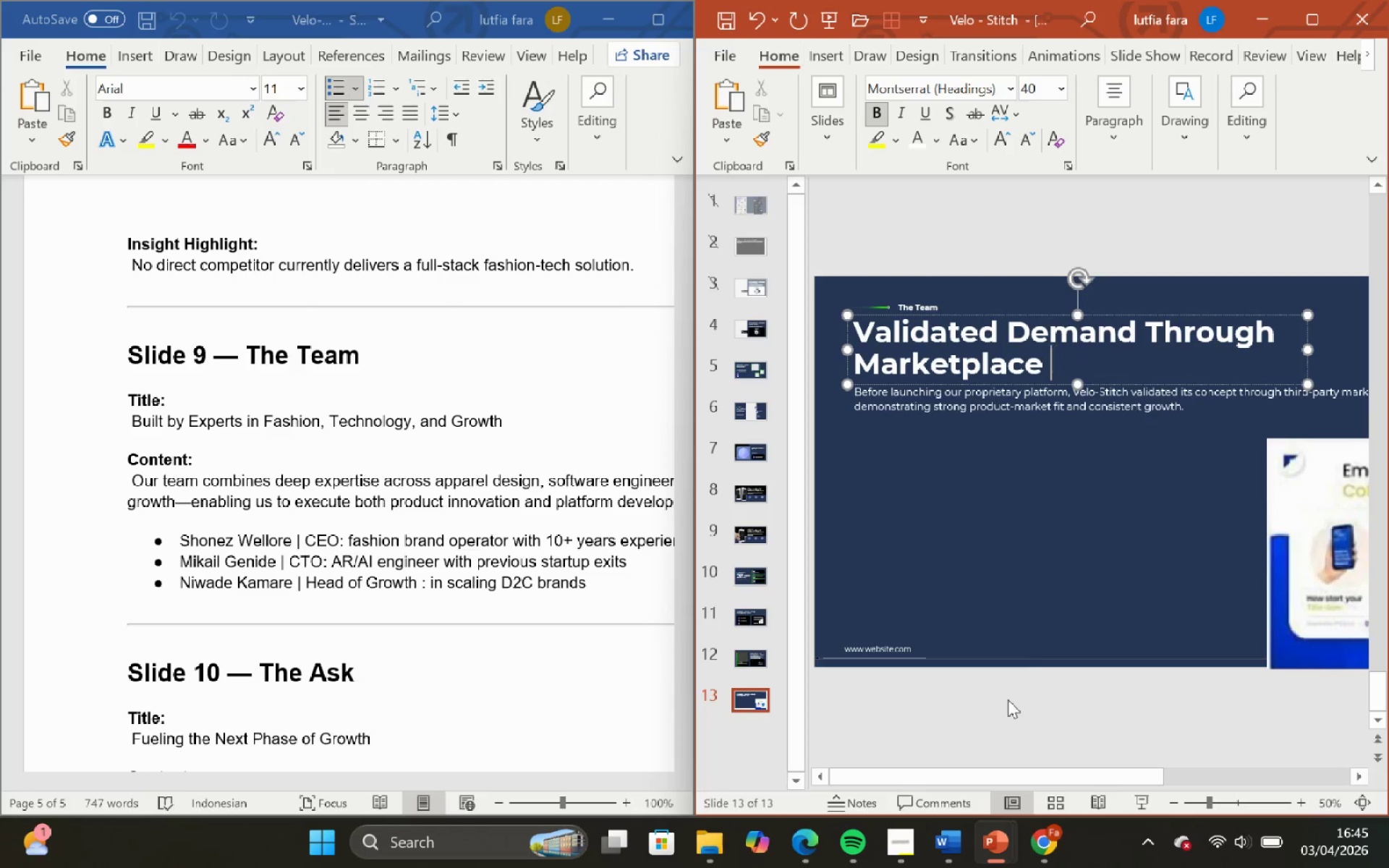 
hold_key(key=Backspace, duration=1.39)
 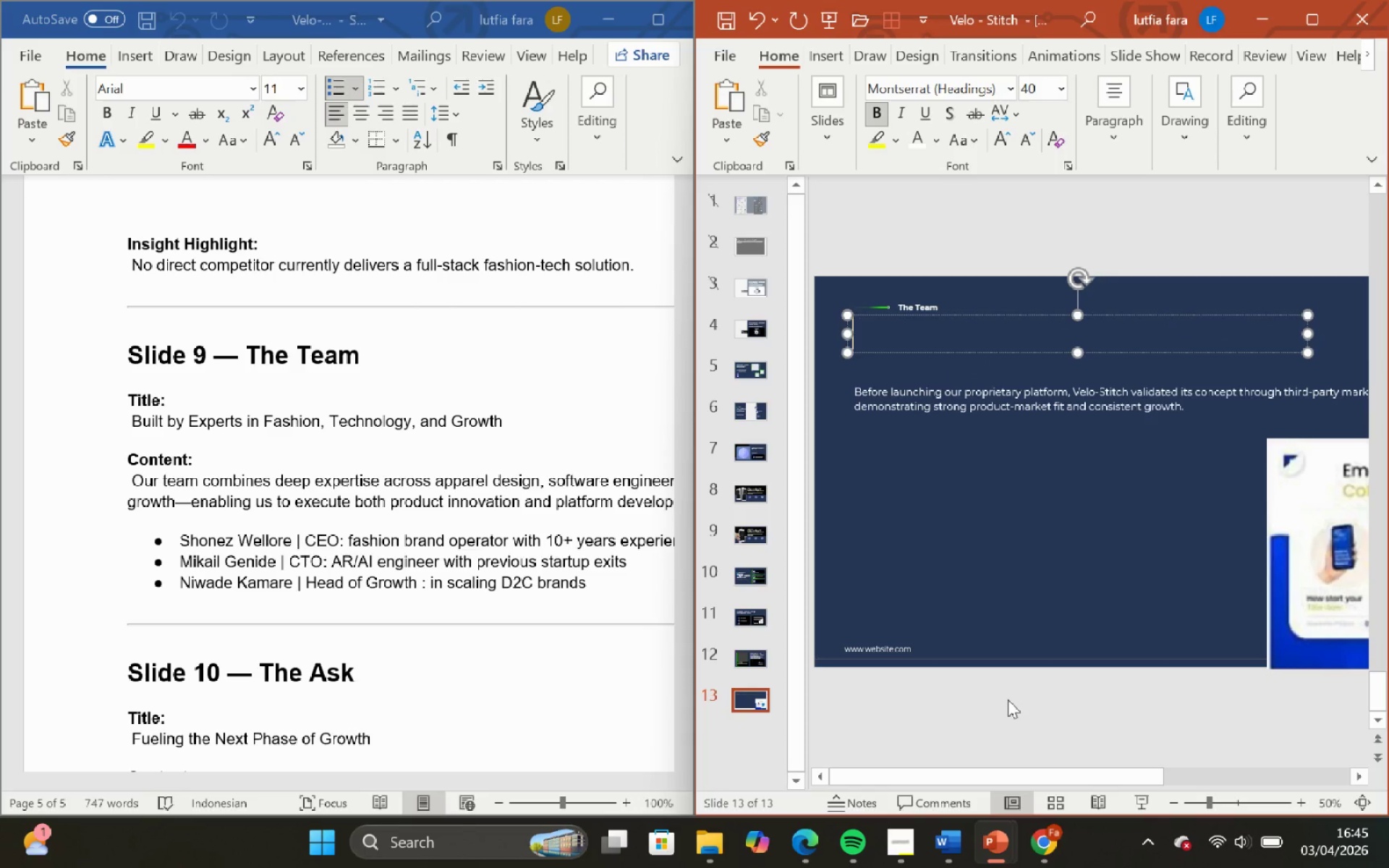 
type(Bul)
 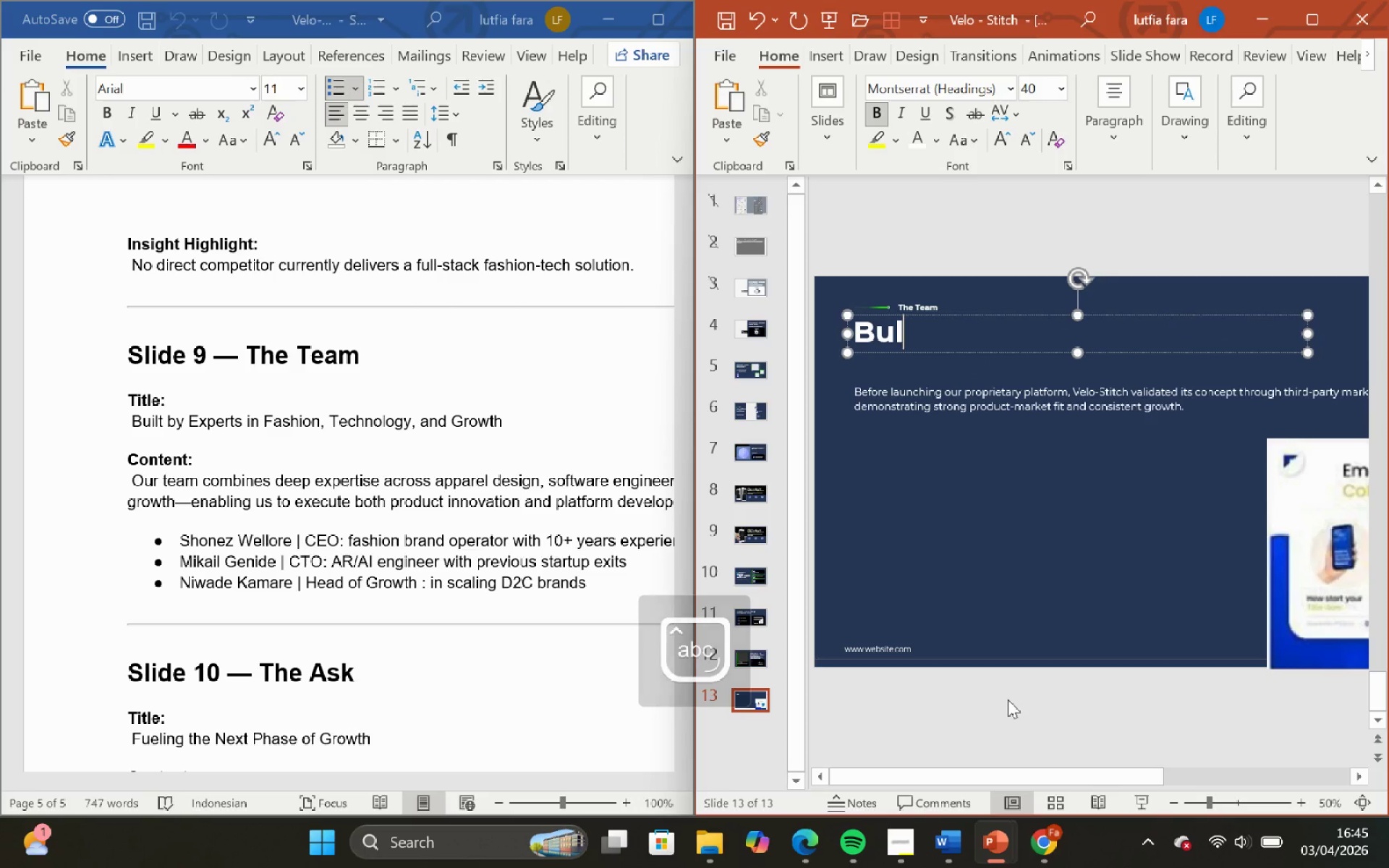 
key(Backspace)
type(ilt by Experts in Fashion, Technoloh)
key(Backspace)
type(gy, an )
key(Backspace)
type(d Growth )
 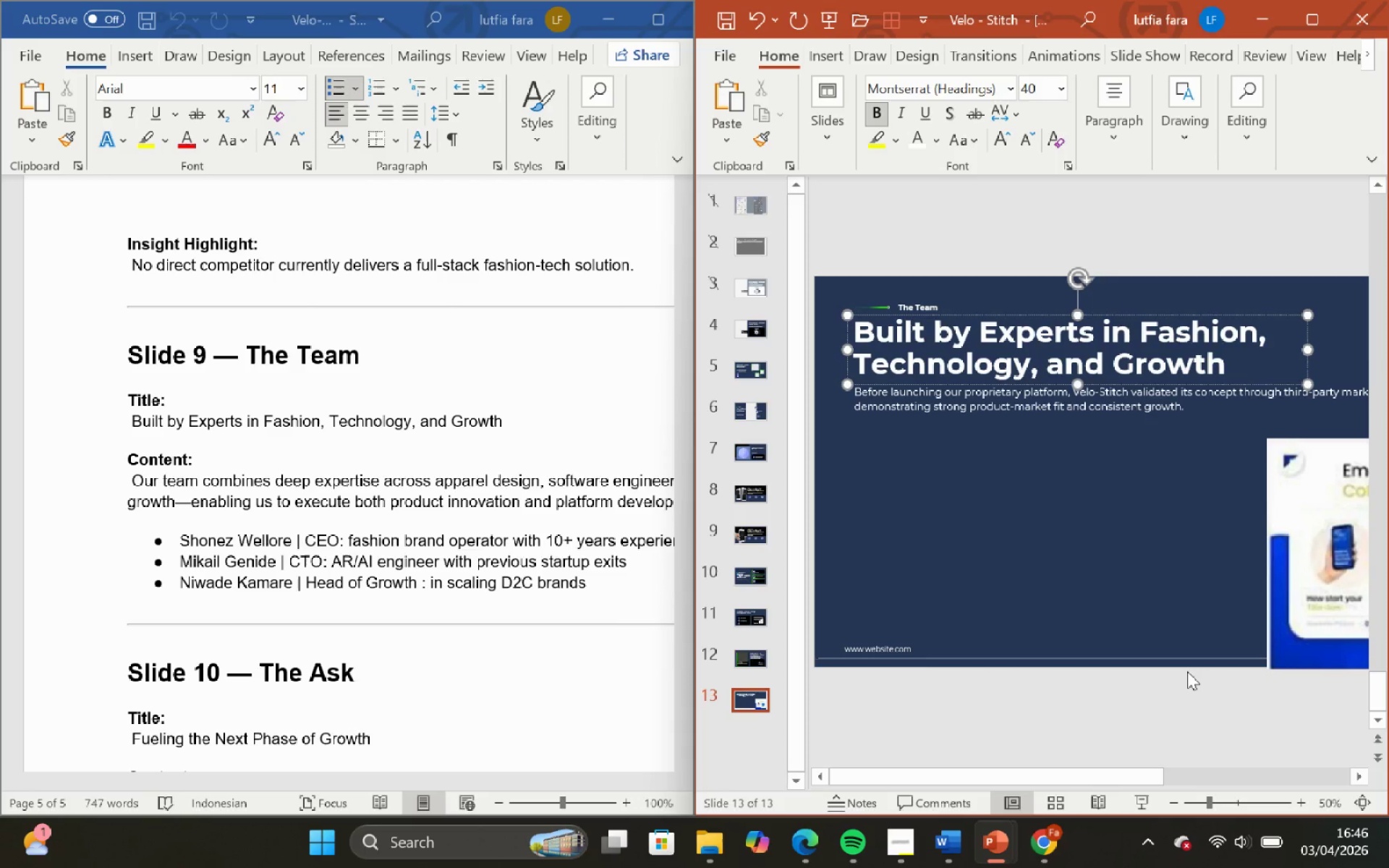 
left_click([985, 552])
 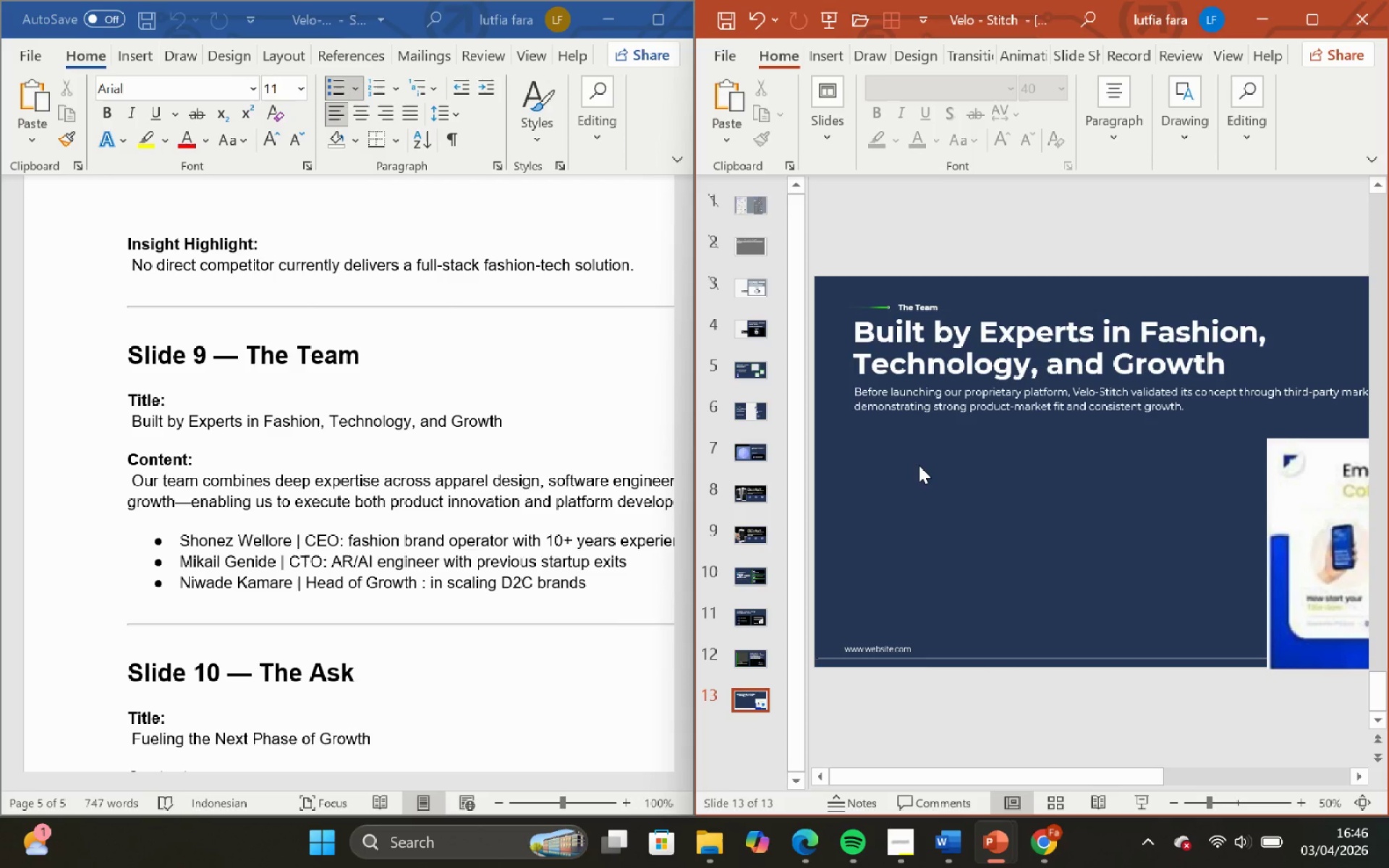 
scroll: coordinate [920, 467], scroll_direction: none, amount: 0.0
 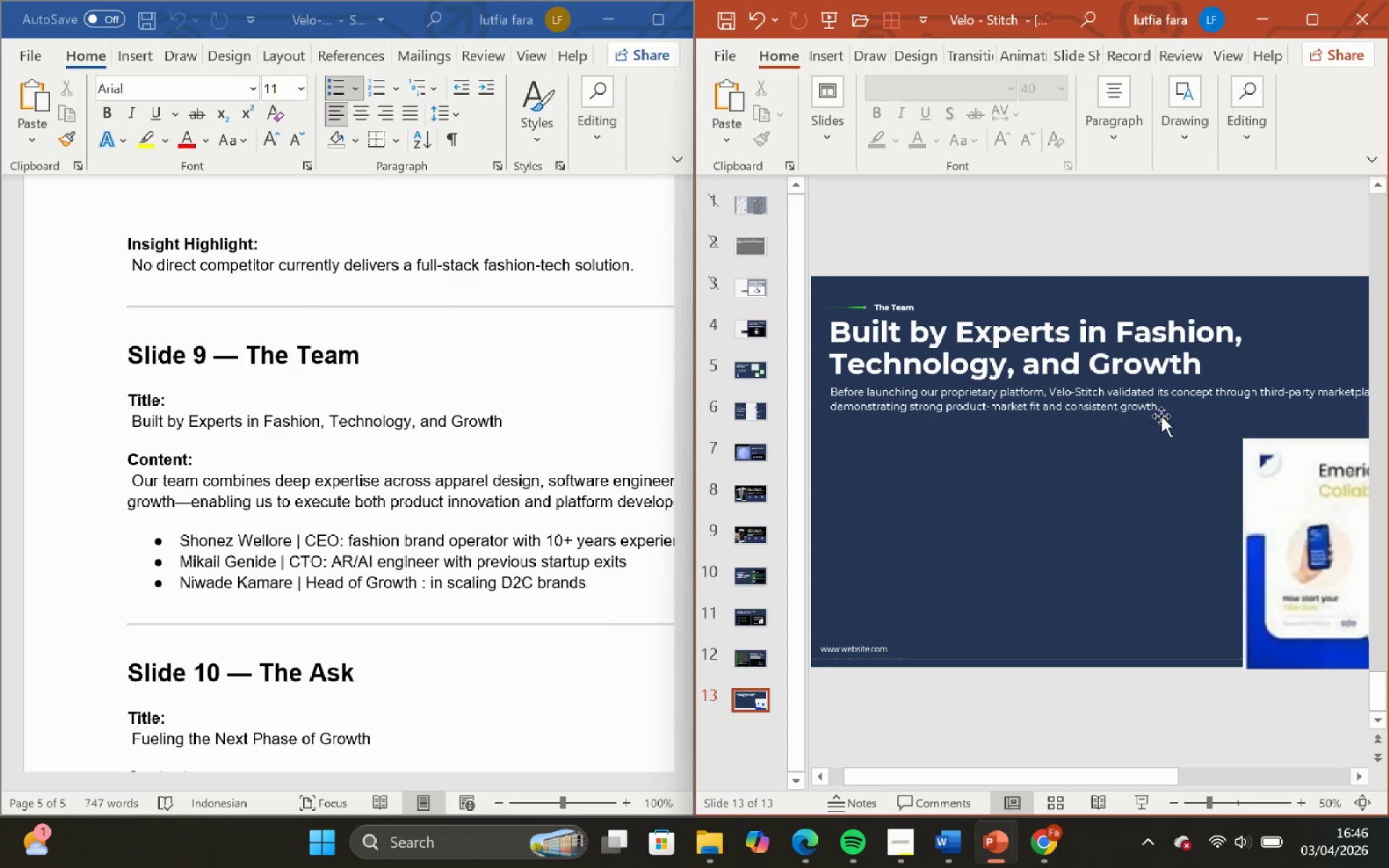 
left_click([1162, 410])
 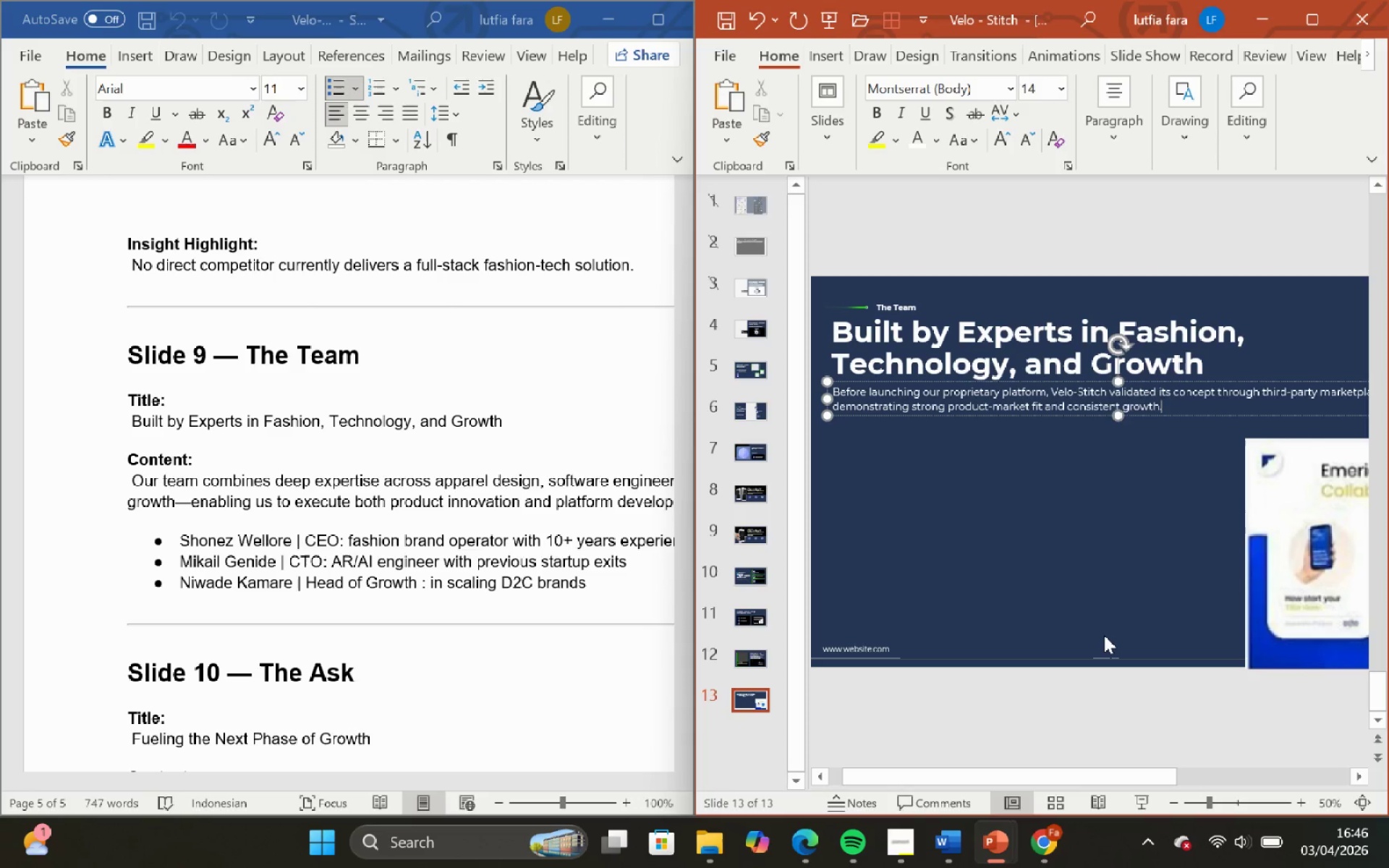 
hold_key(key=Backspace, duration=1.5)
 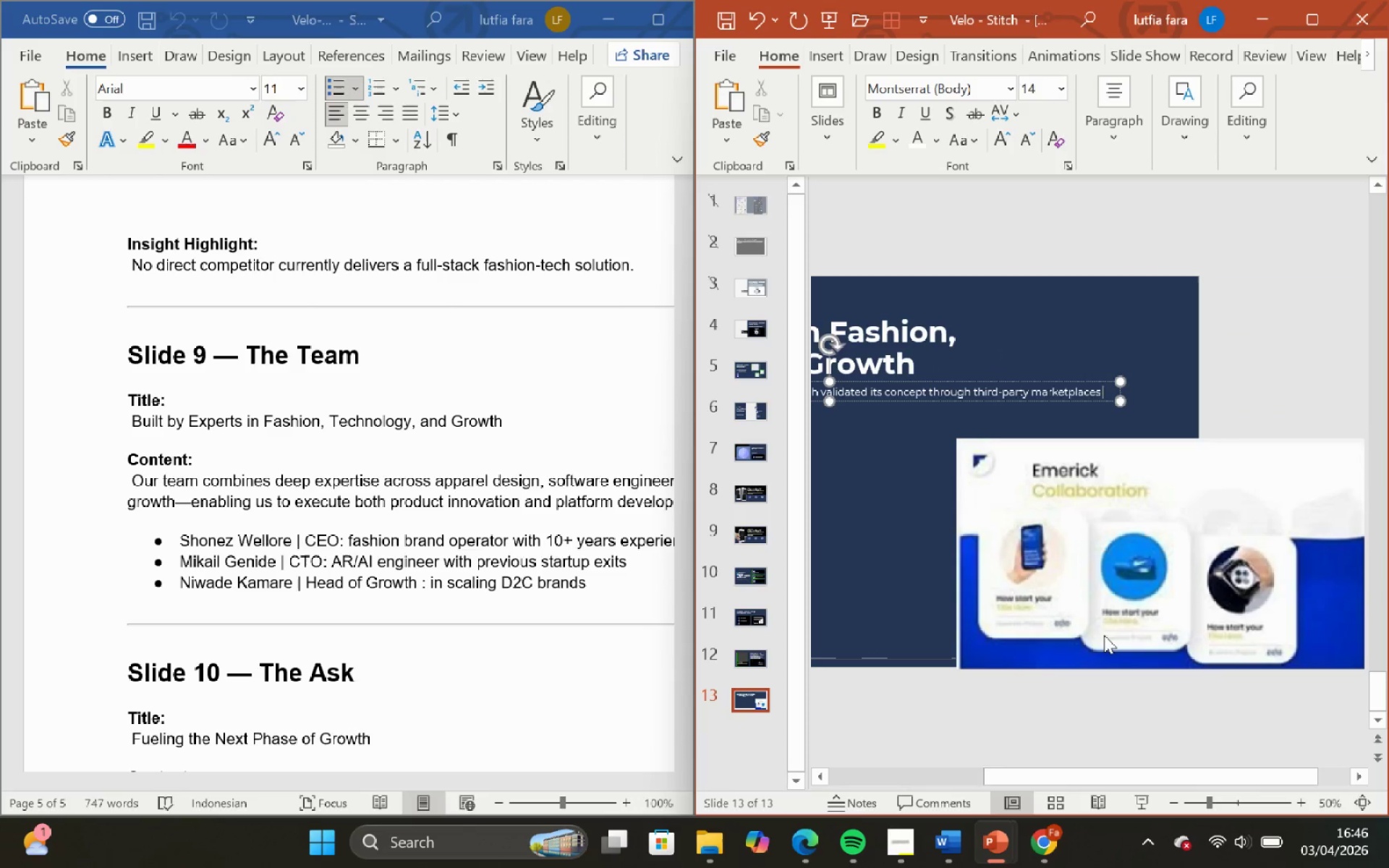 
hold_key(key=Backspace, duration=1.52)
 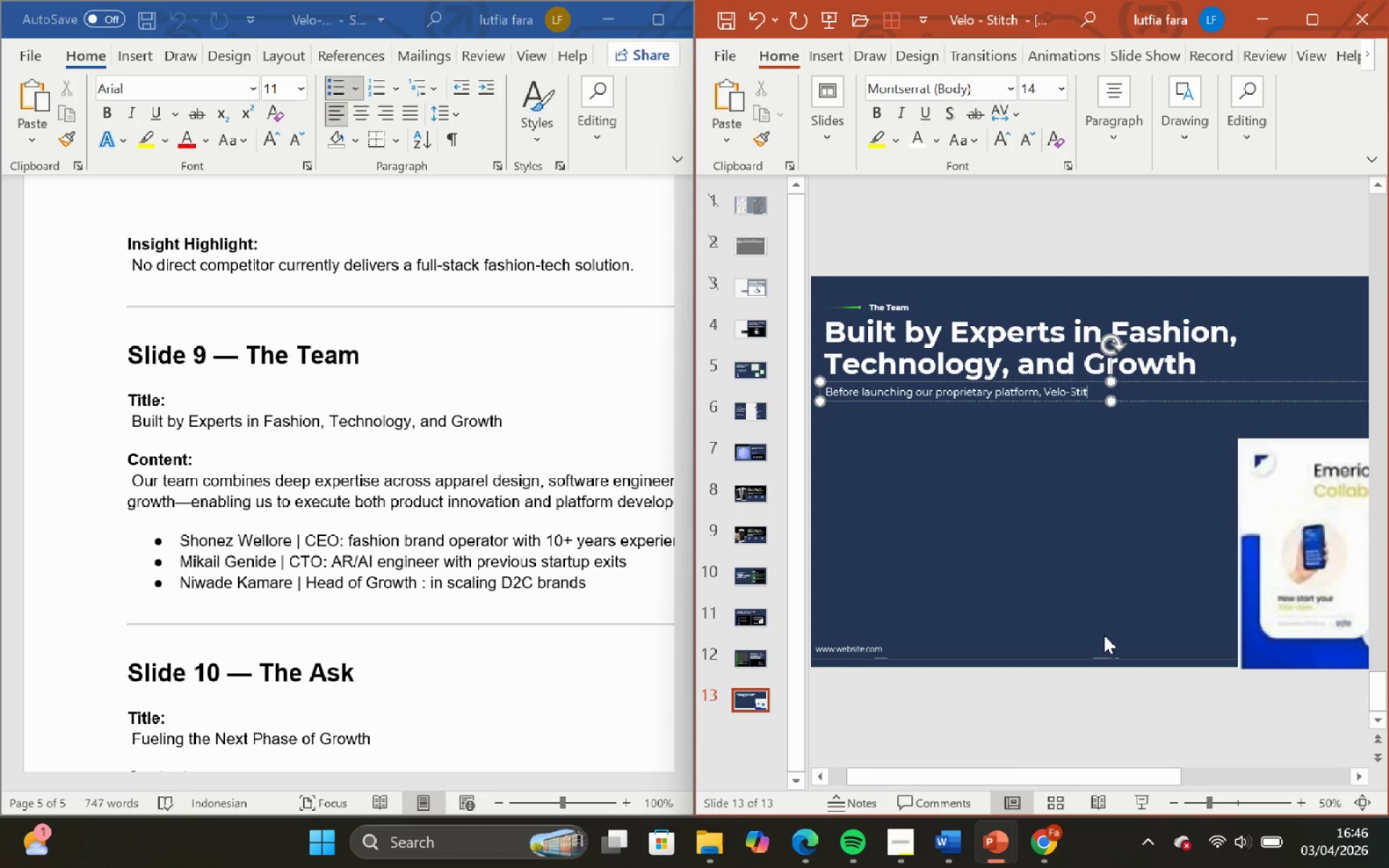 
key(Backspace)
 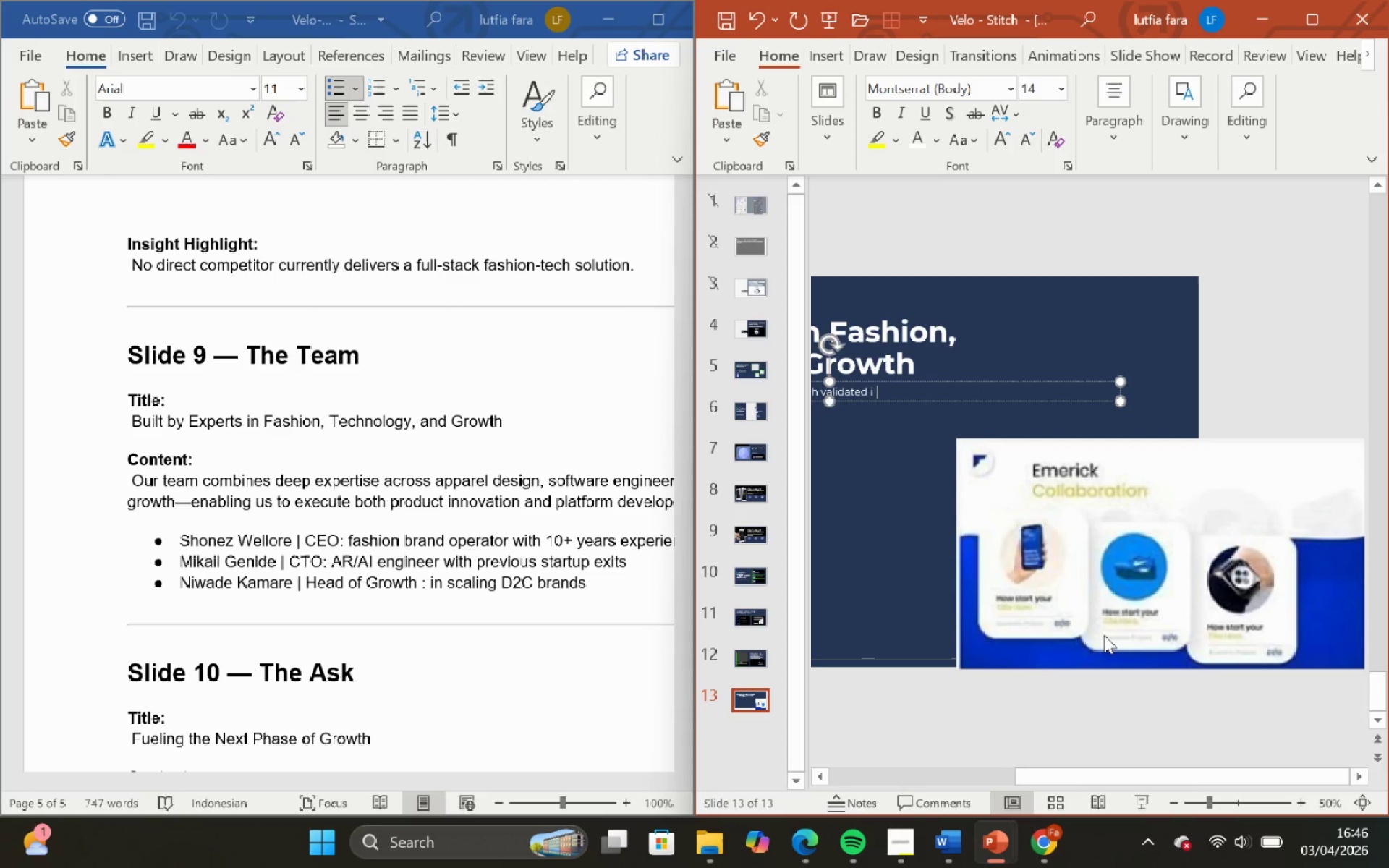 
key(Backspace)
 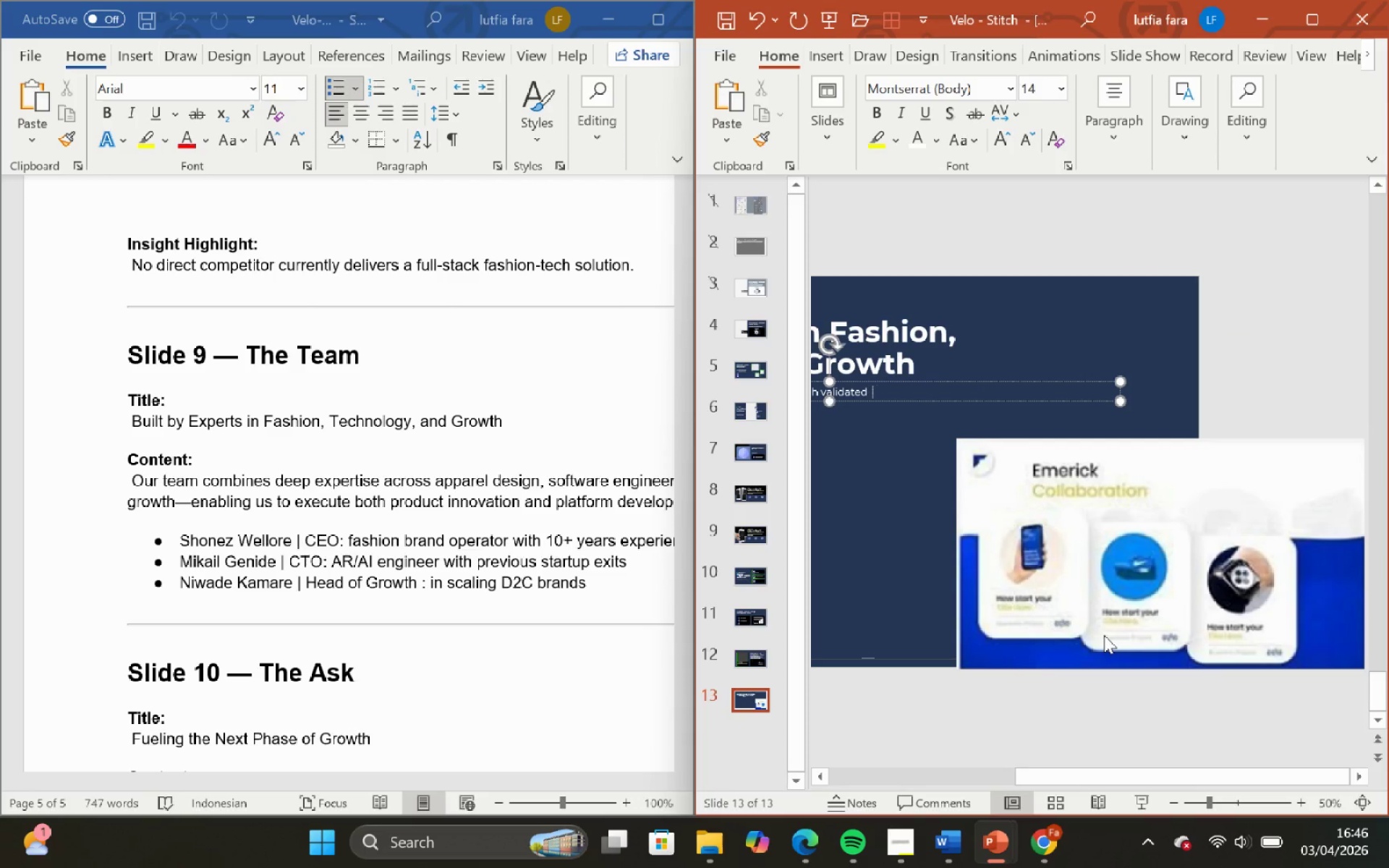 
key(Backspace)
 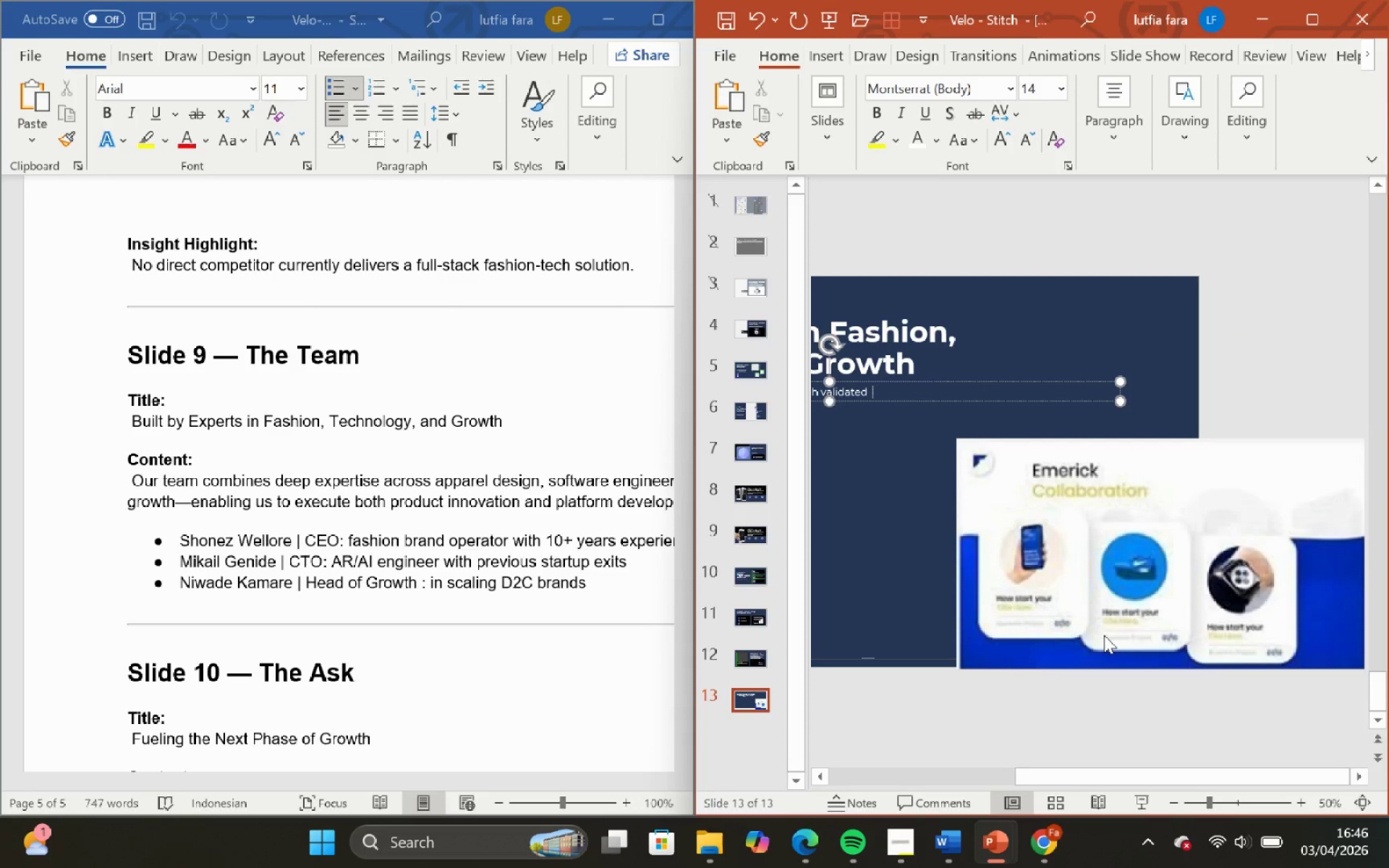 
key(Backspace)
 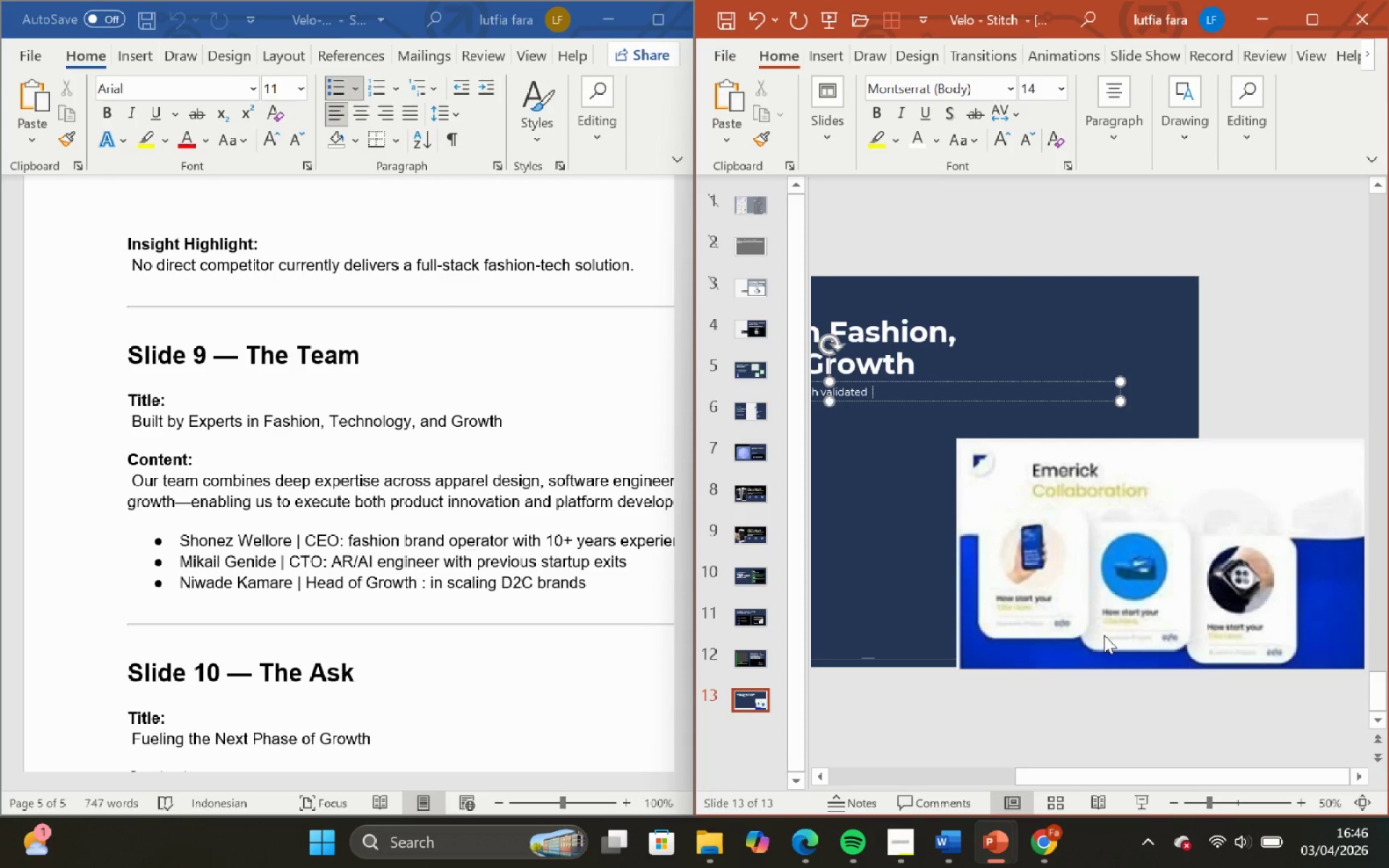 
key(Backspace)
 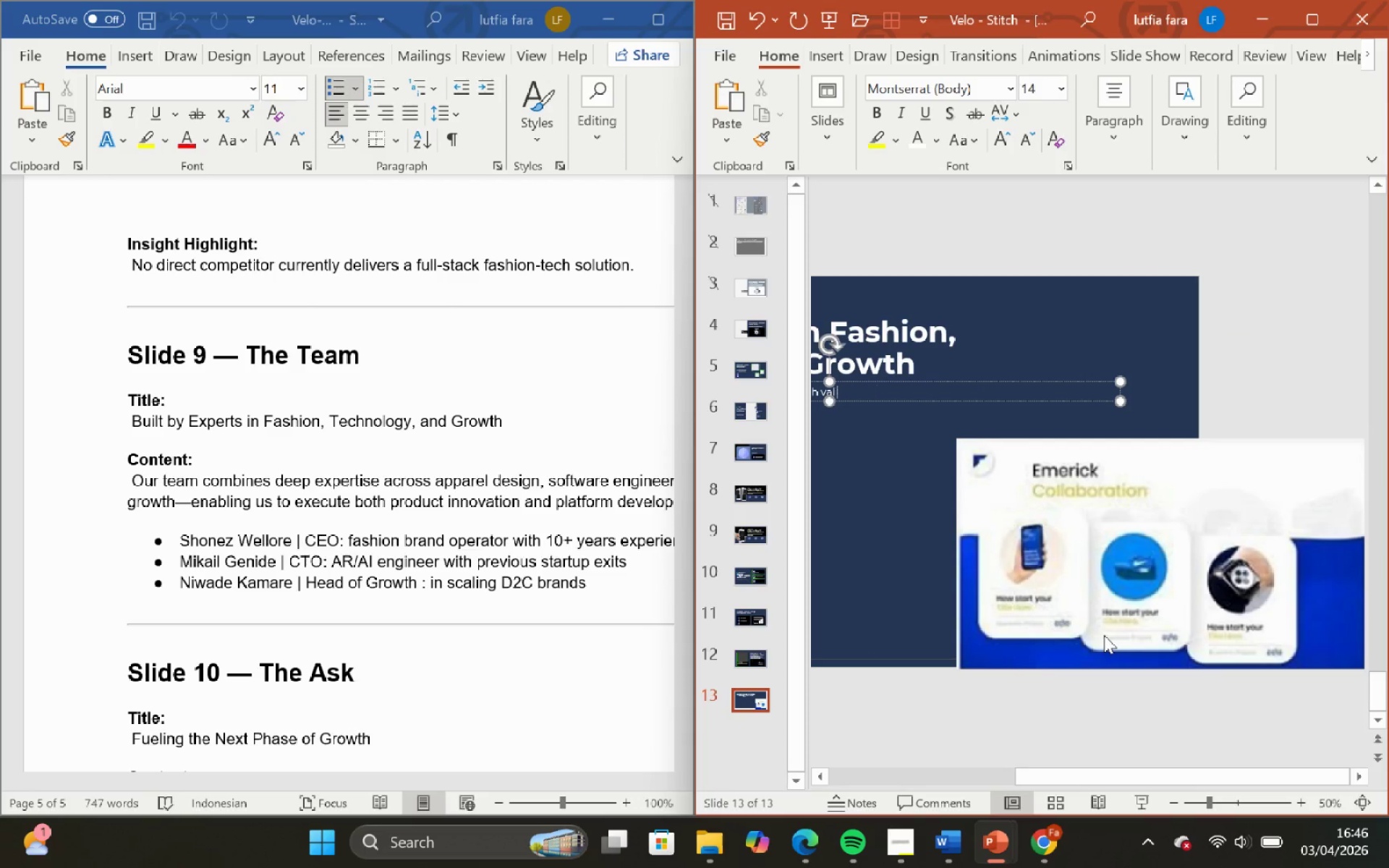 
key(Backspace)
 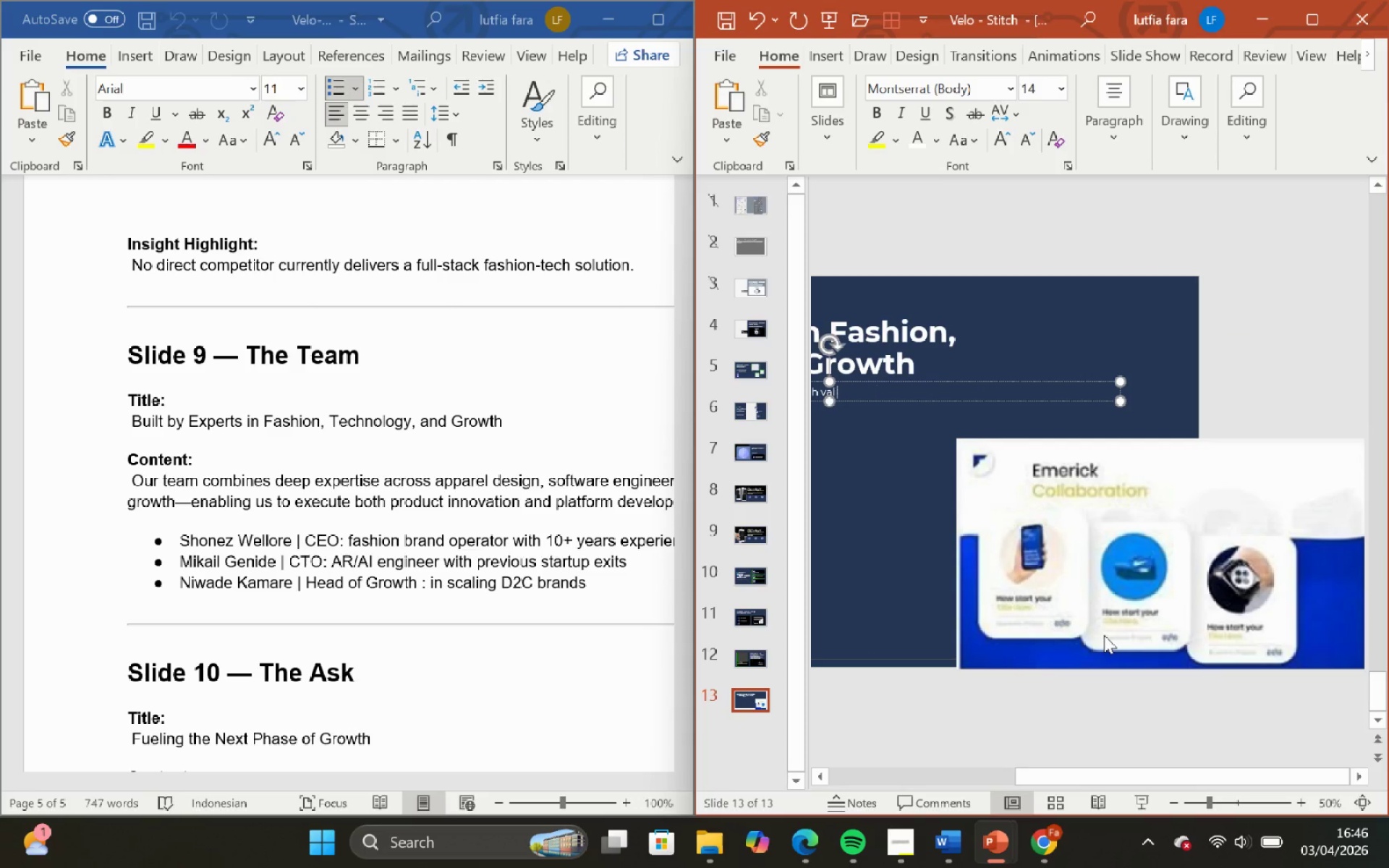 
key(Backspace)
 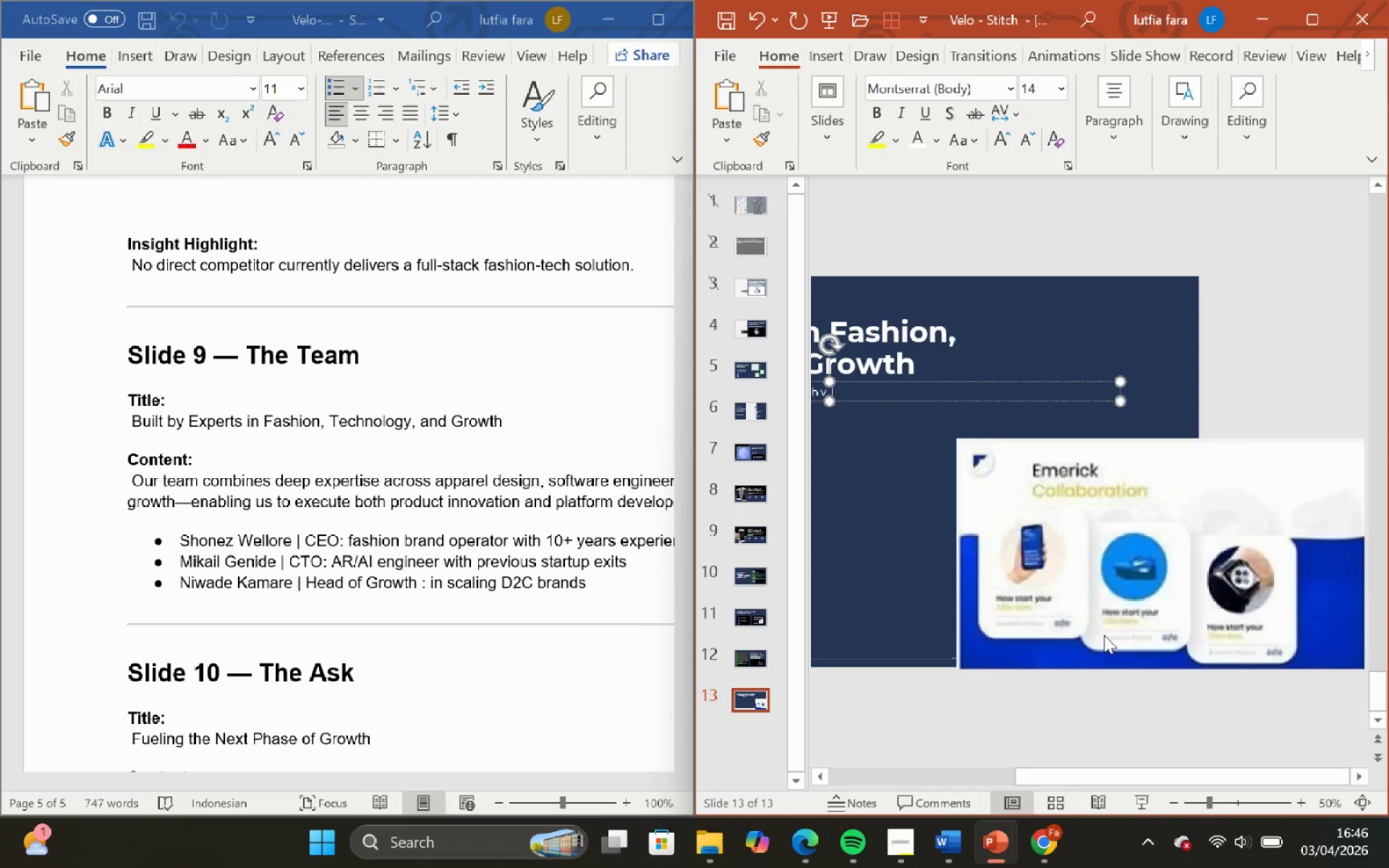 
key(Backspace)
 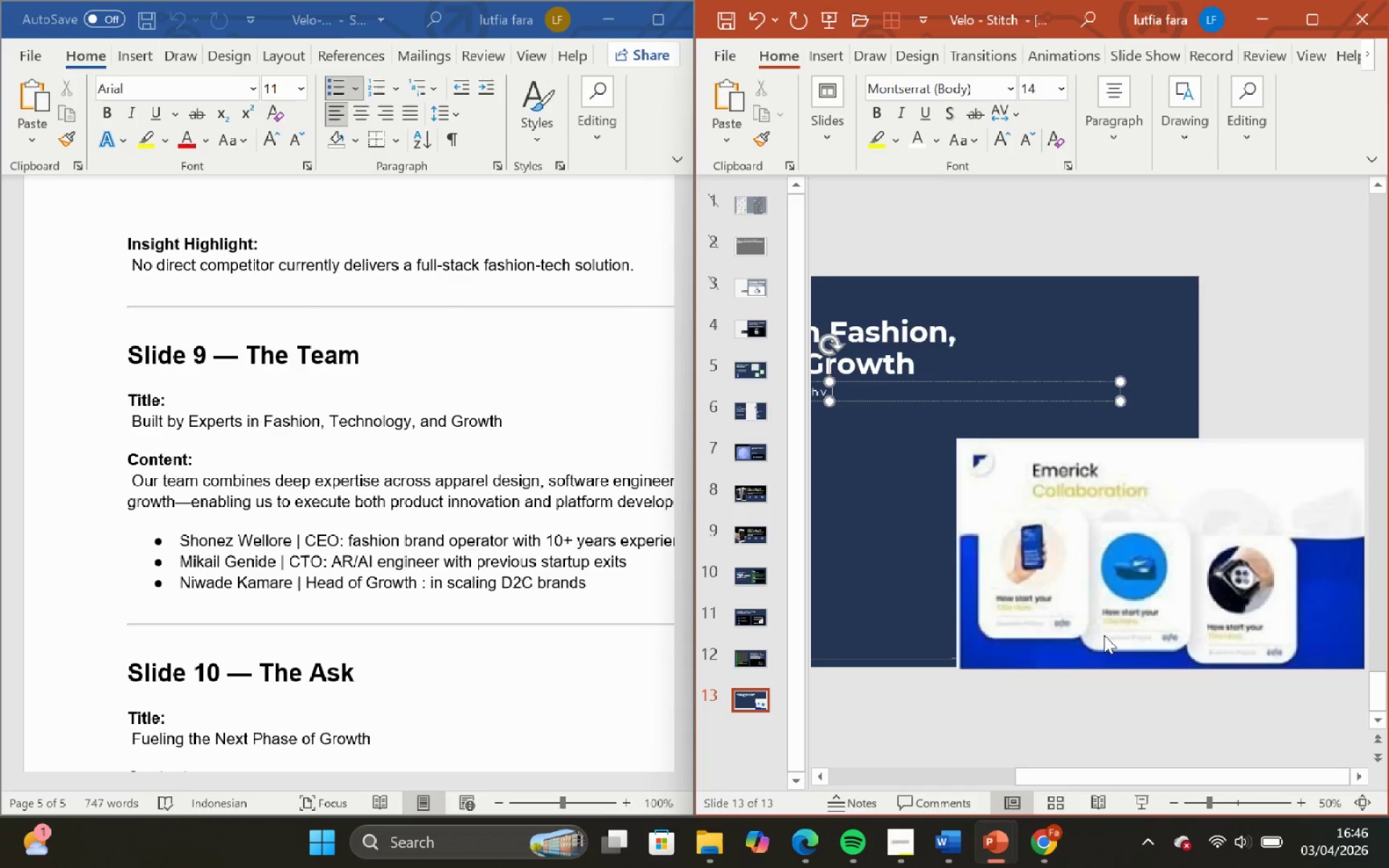 
key(Backspace)
 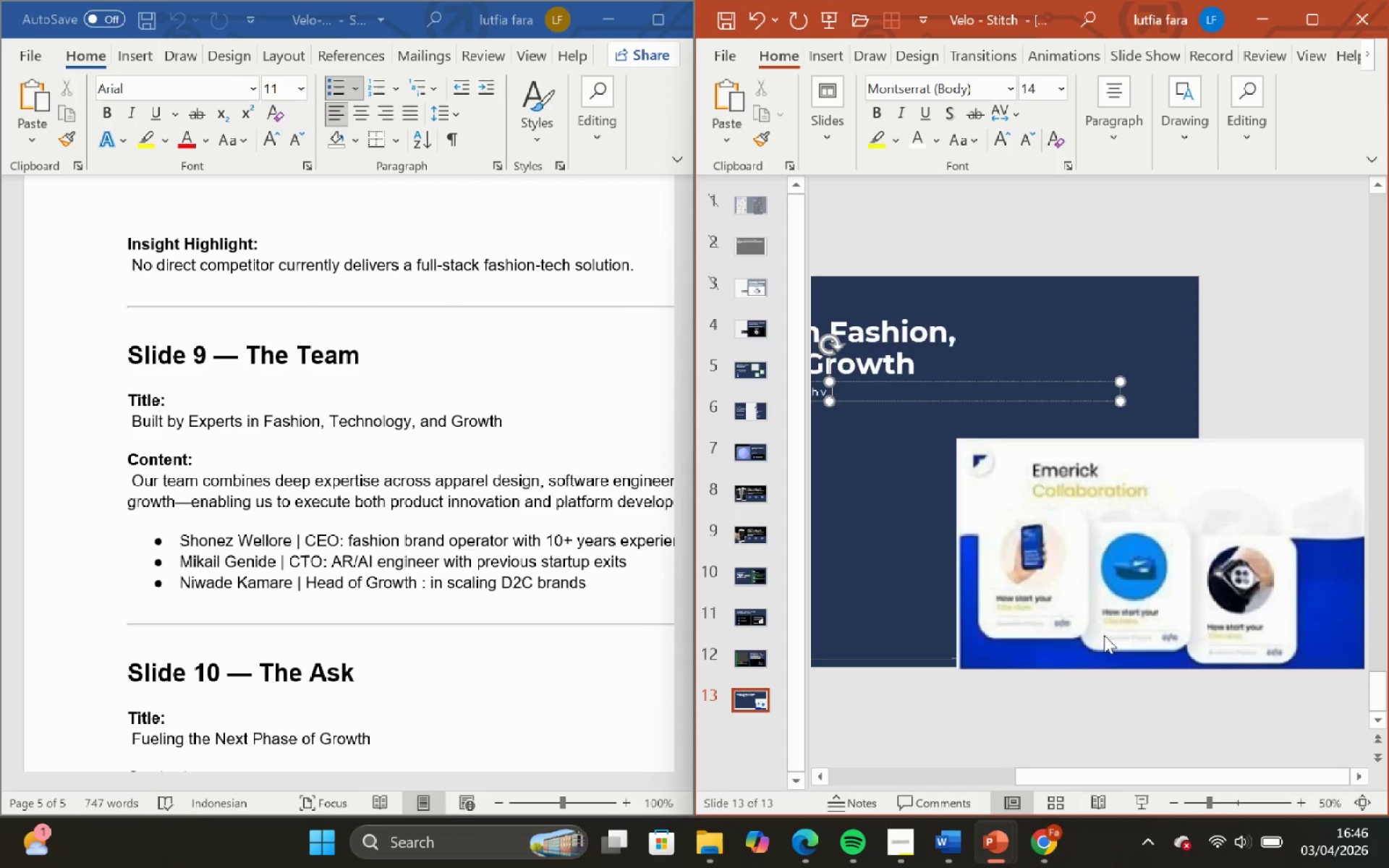 
key(Backspace)
 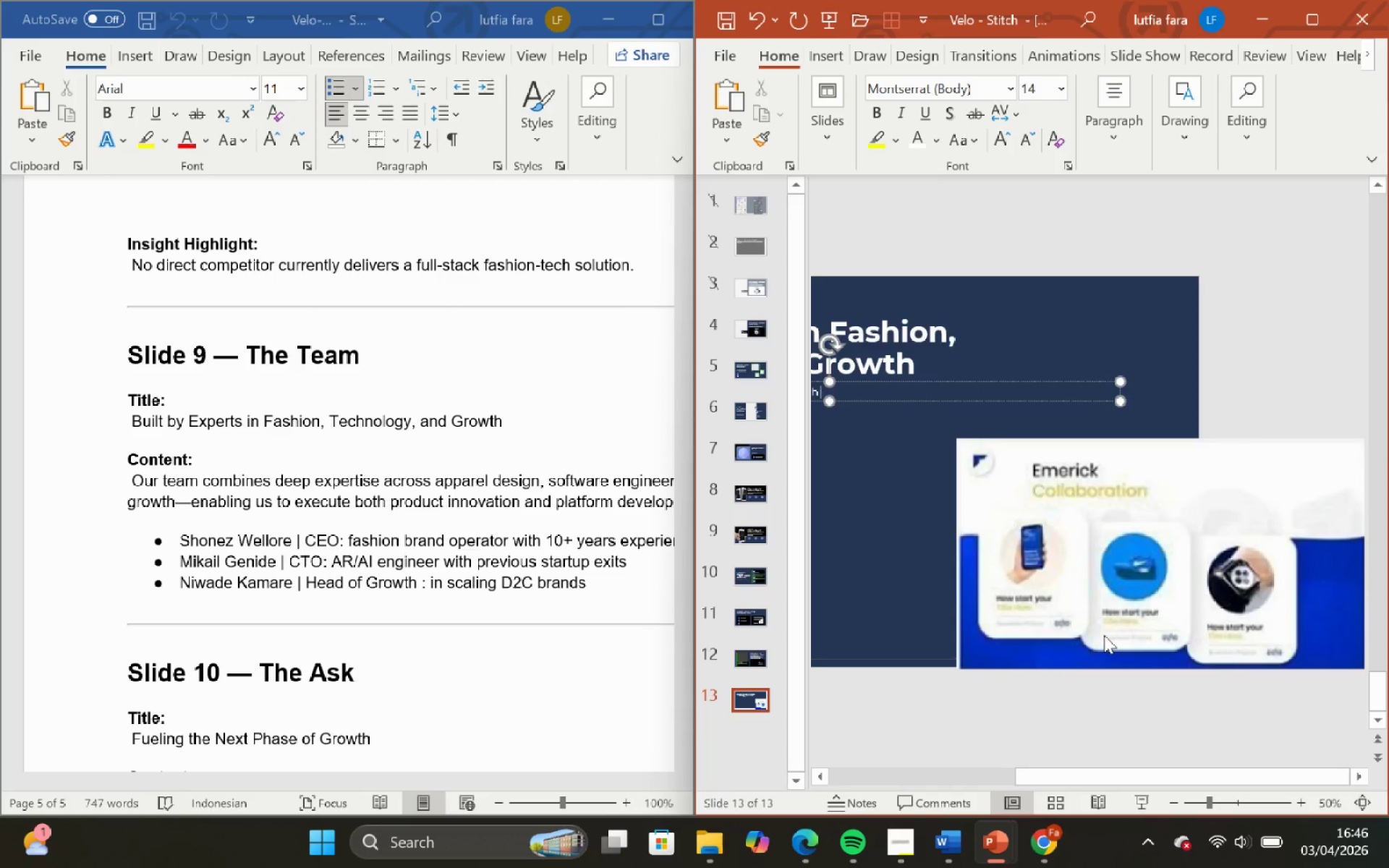 
key(Backspace)
 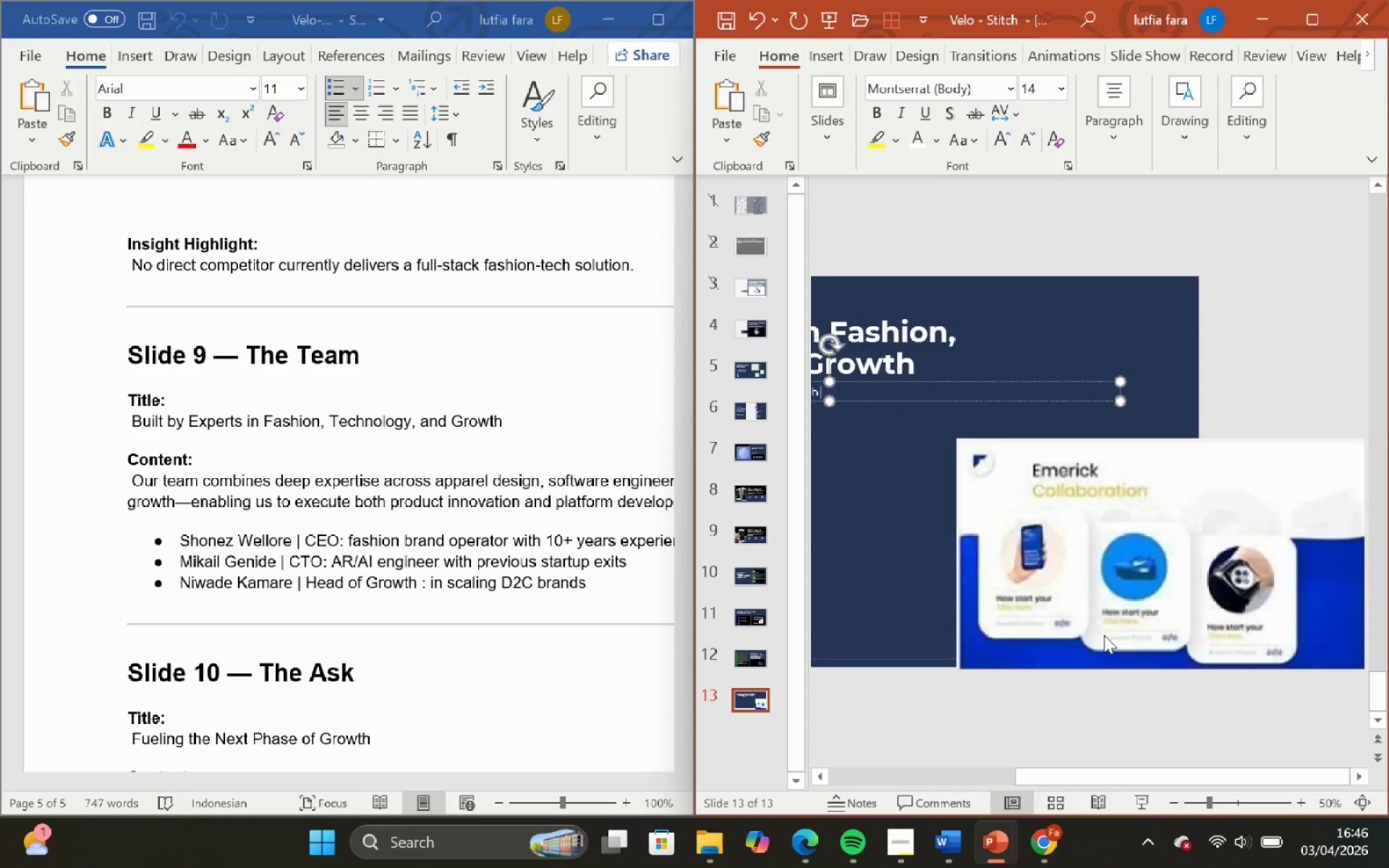 
key(Backspace)
 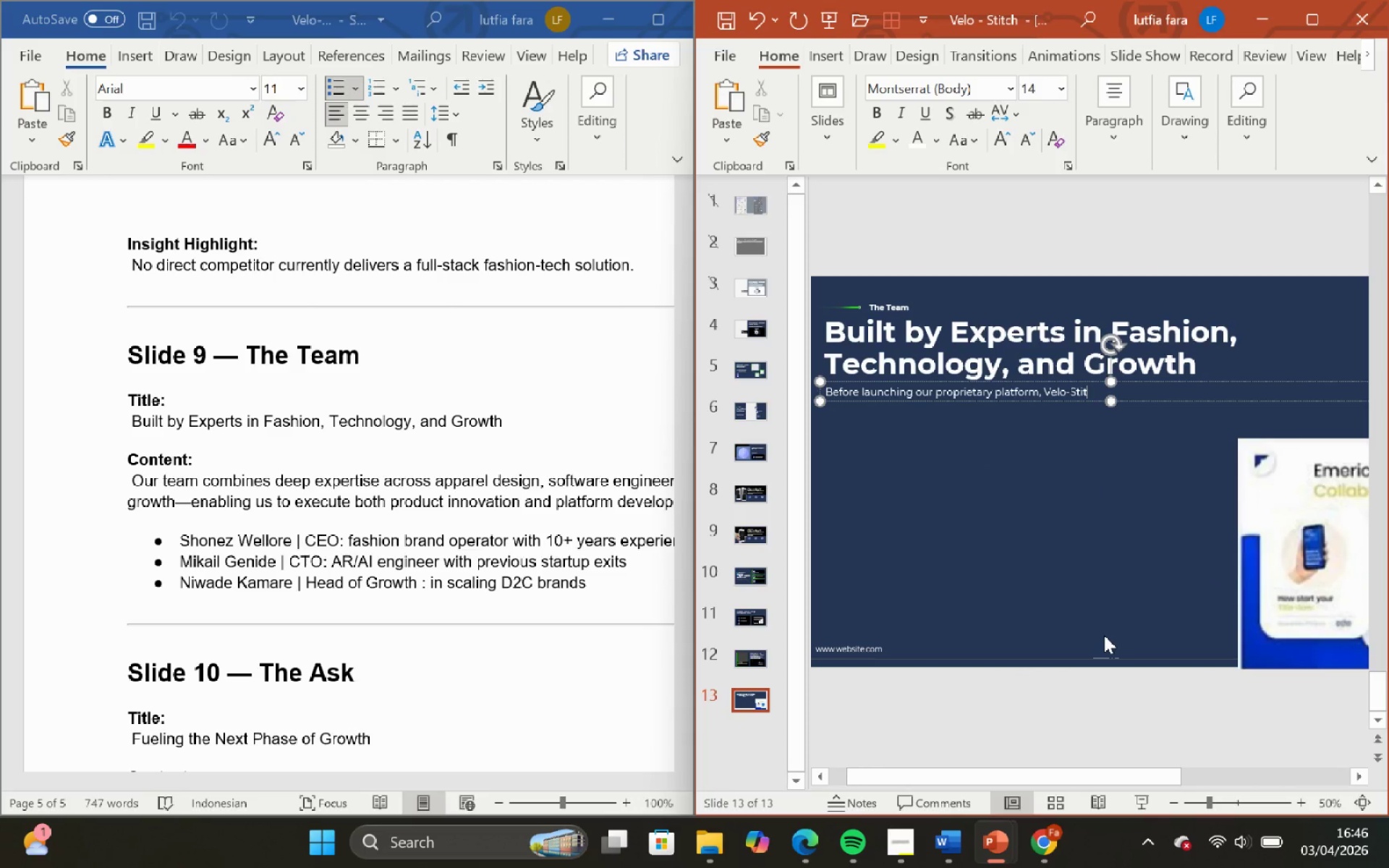 
hold_key(key=Backspace, duration=1.5)
 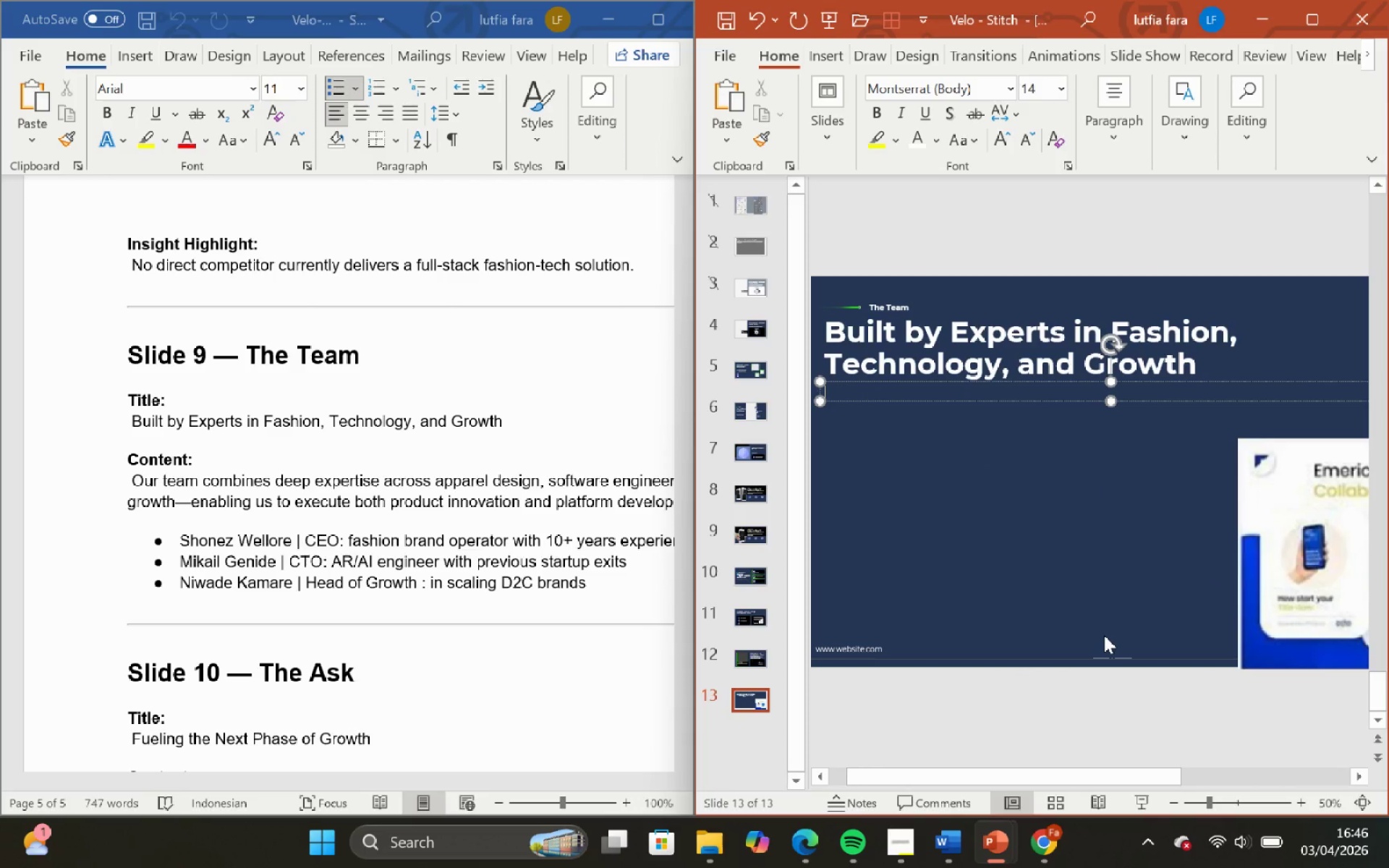 
hold_key(key=Backspace, duration=0.53)
 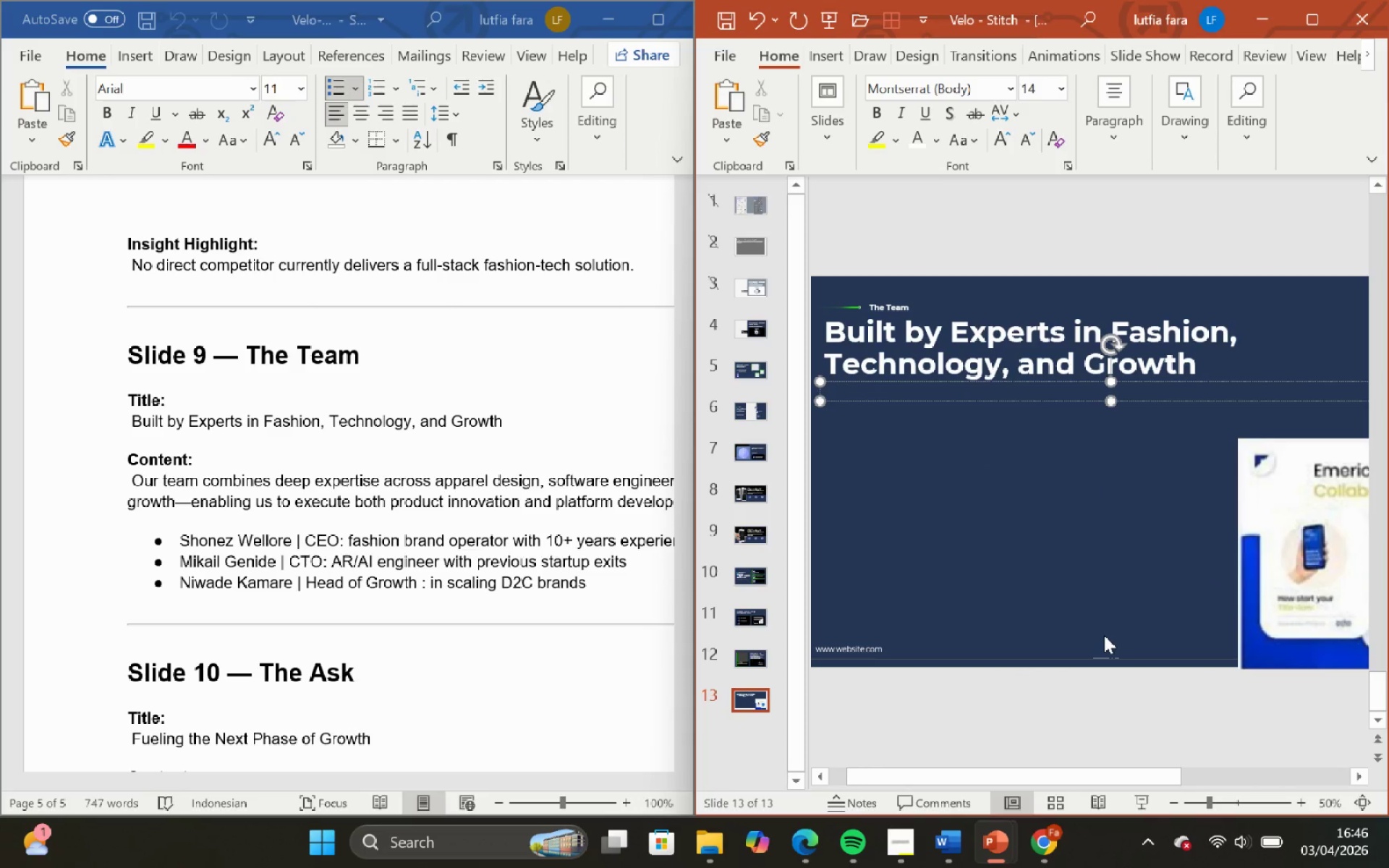 
type(Our team combines deep ex)
 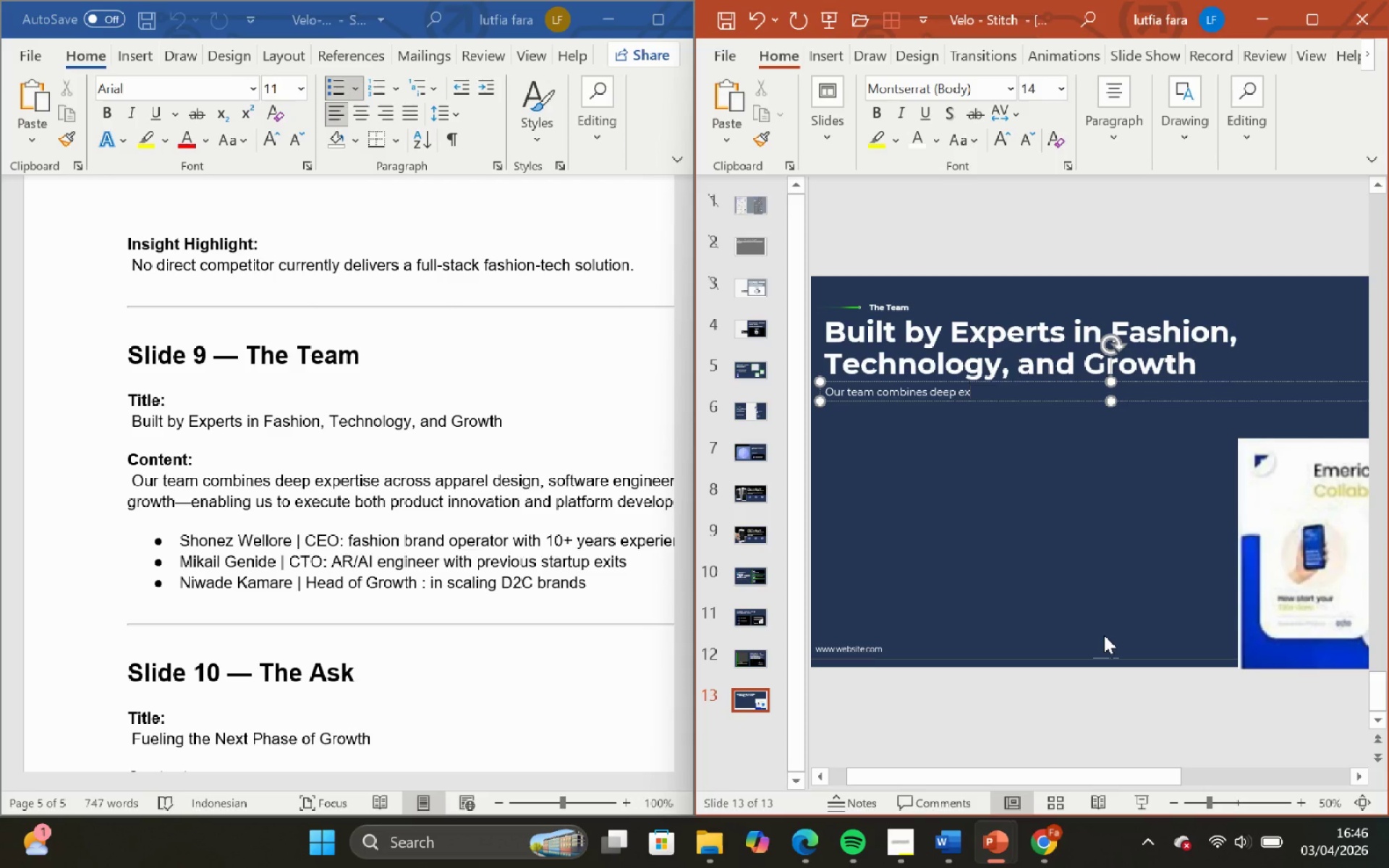 
type(pertise across apparel design, )
 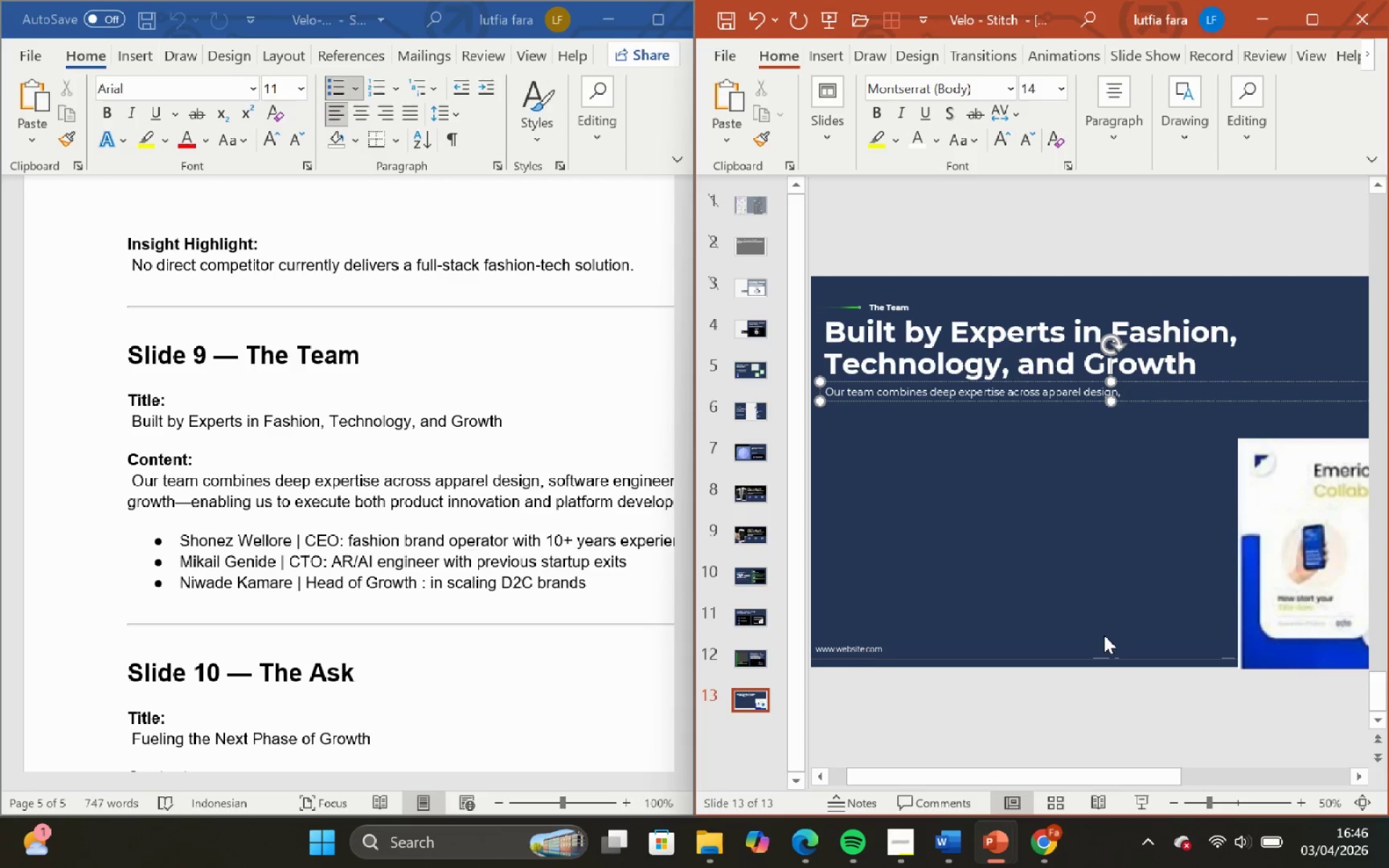 
wait(8.12)
 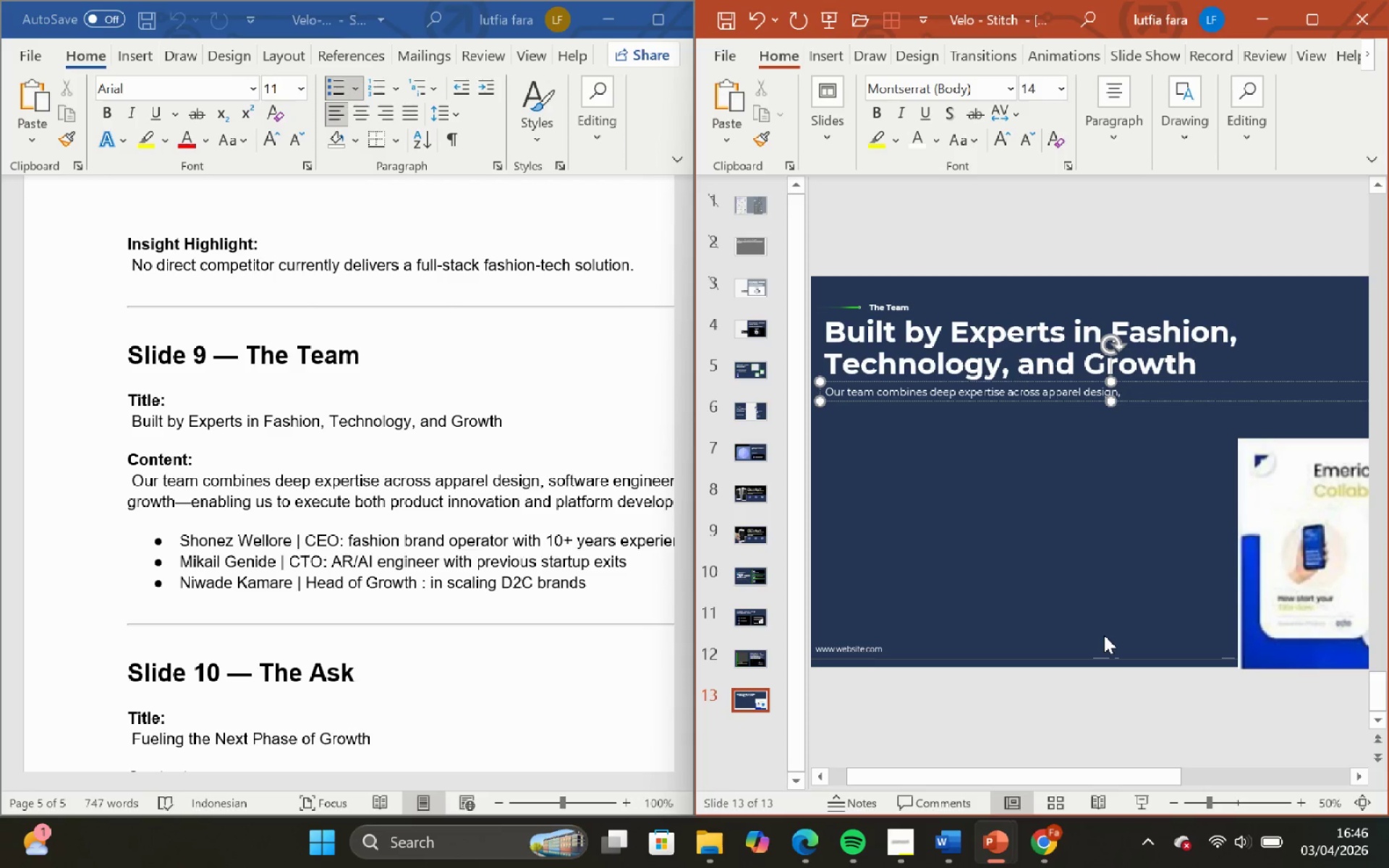 
type(software )
 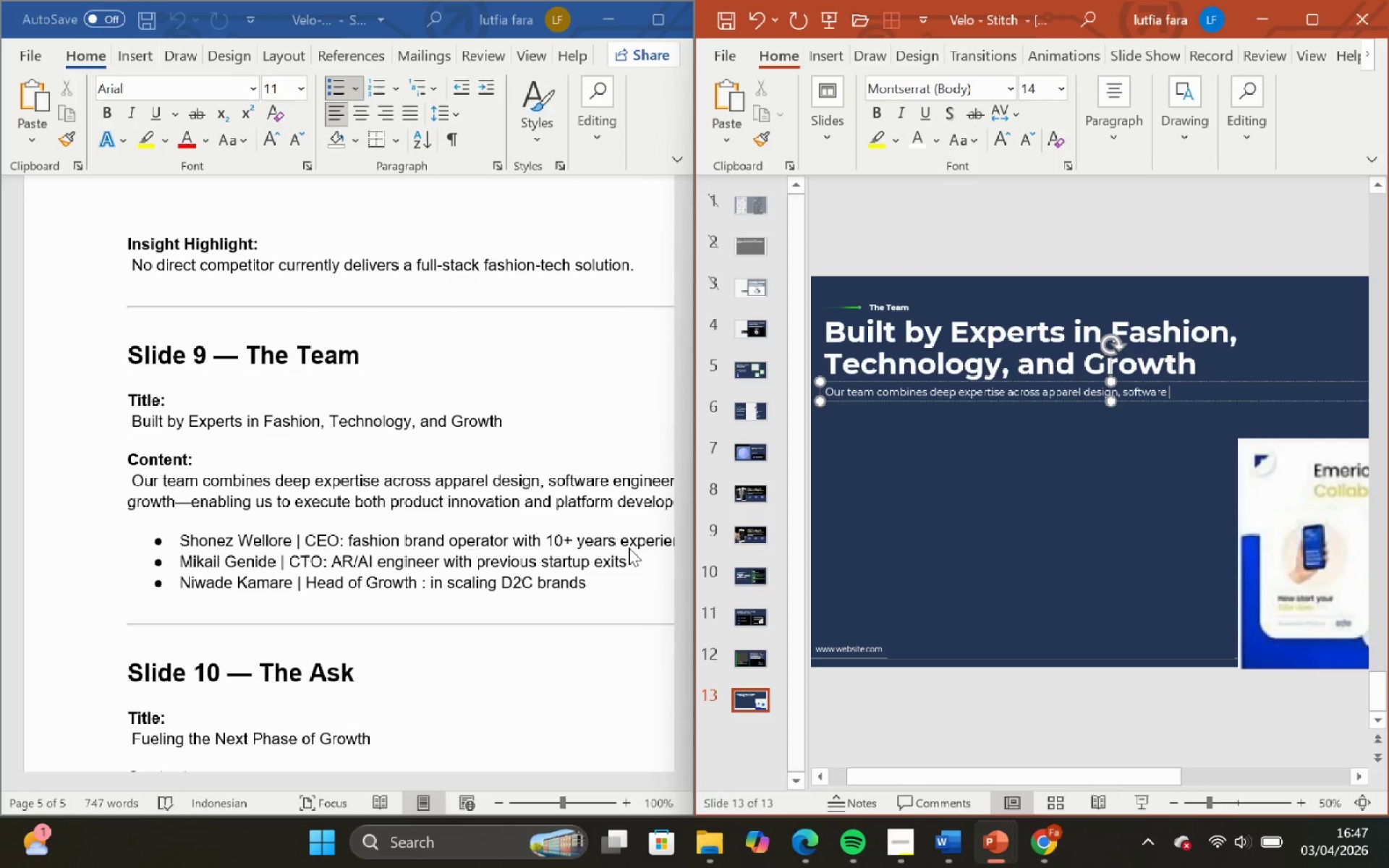 
scroll: coordinate [629, 548], scroll_direction: none, amount: 0.0
 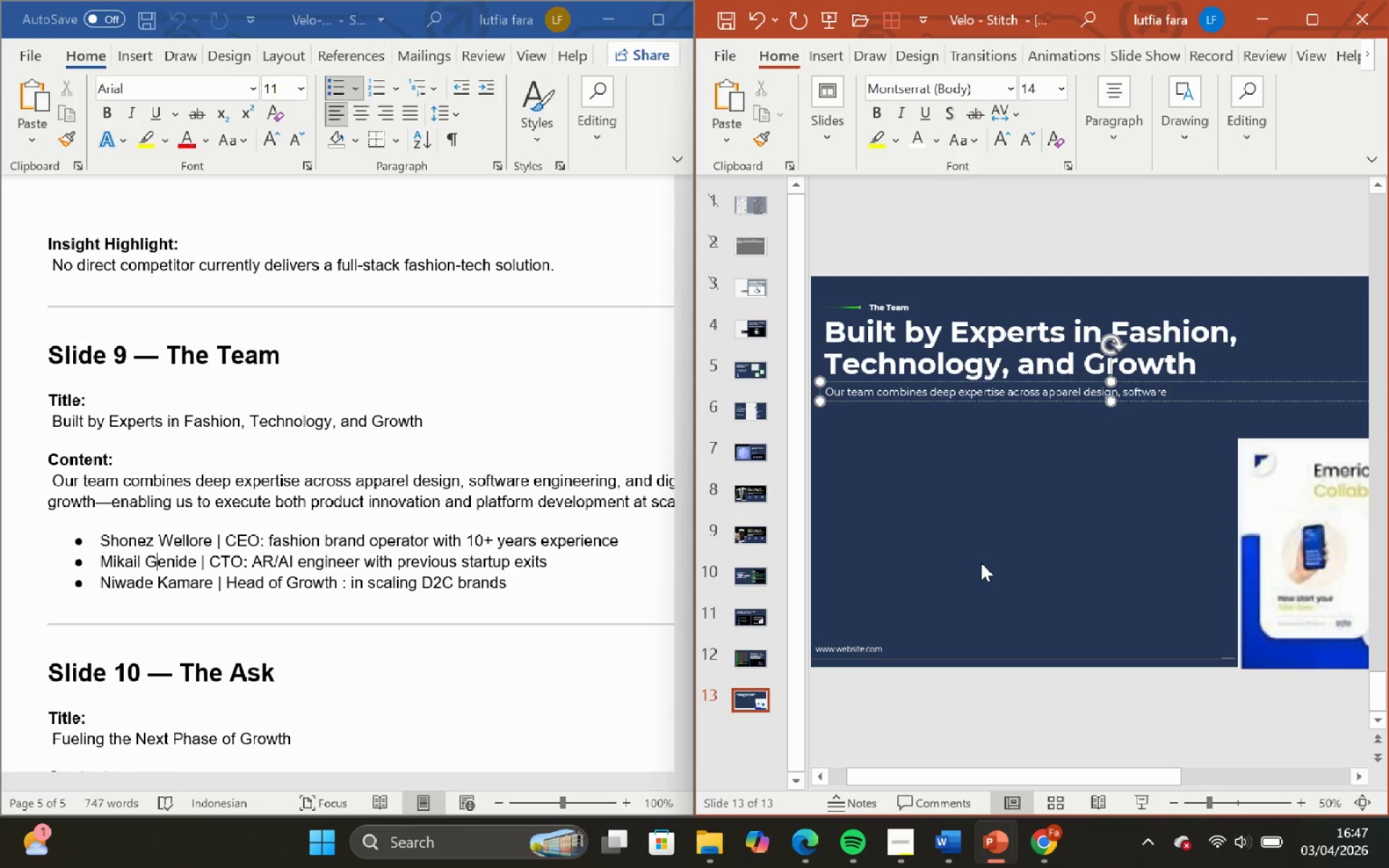 
type(engineering, and )
 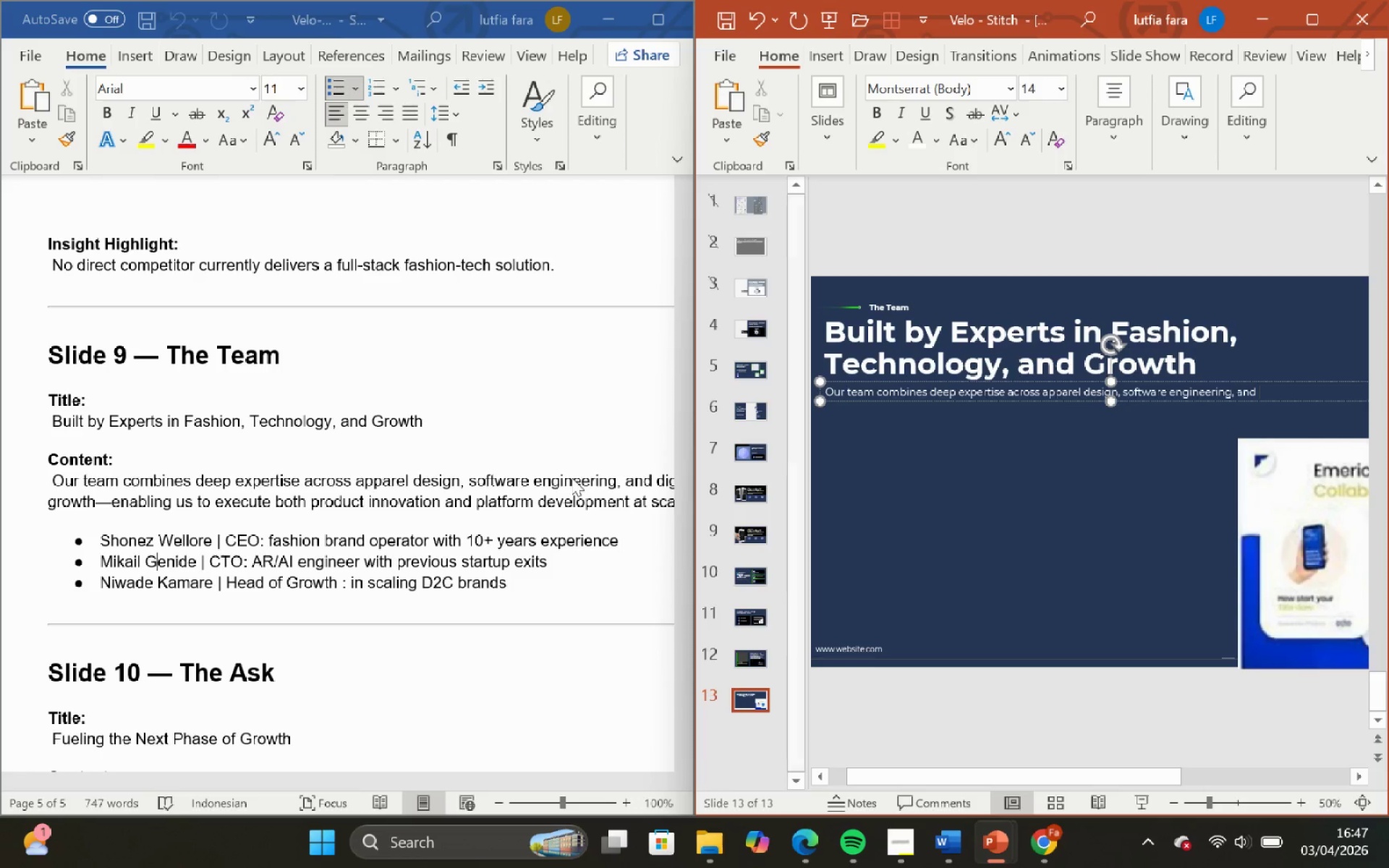 
scroll: coordinate [572, 477], scroll_direction: down, amount: 1.0
 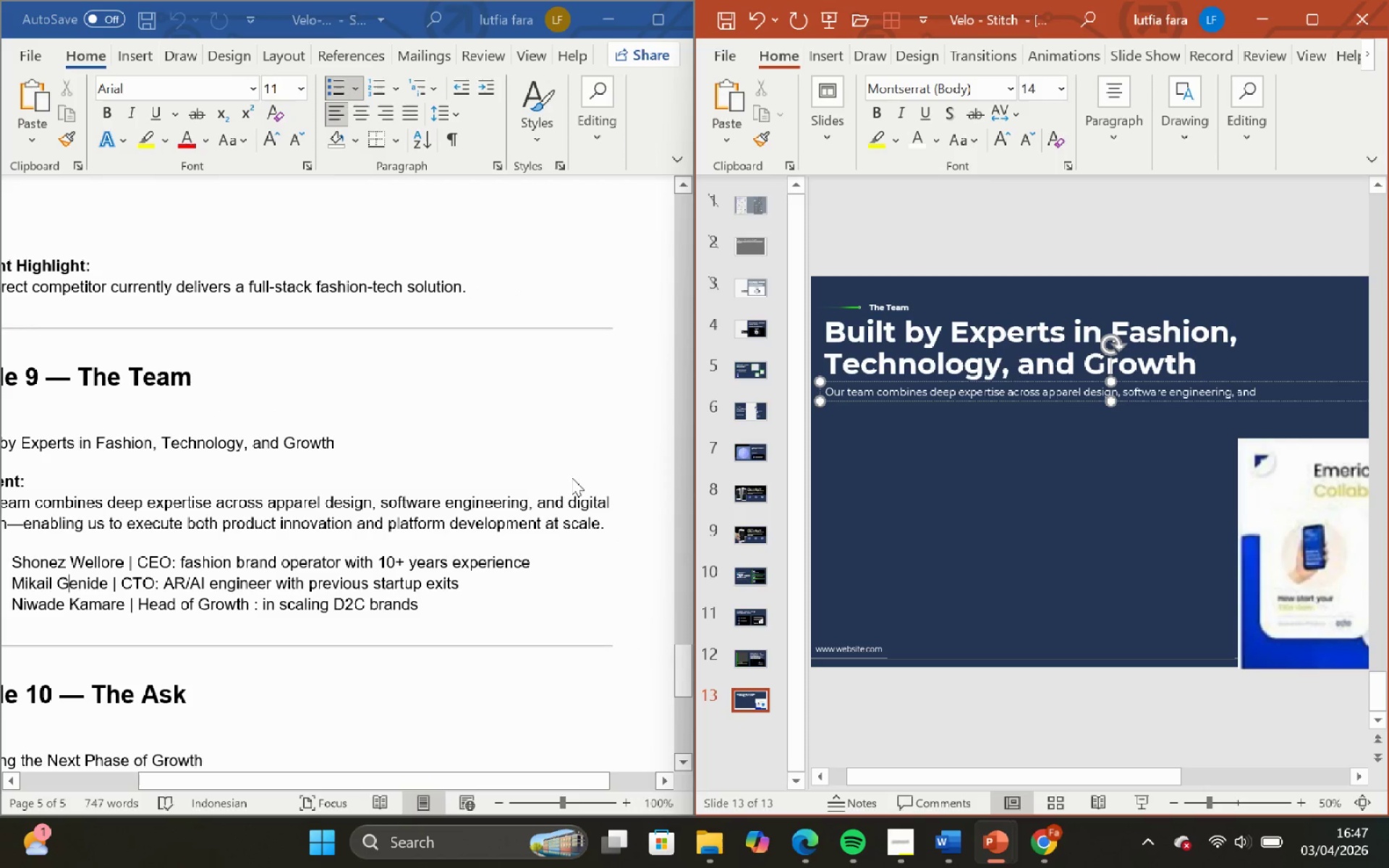 
type(digital )
 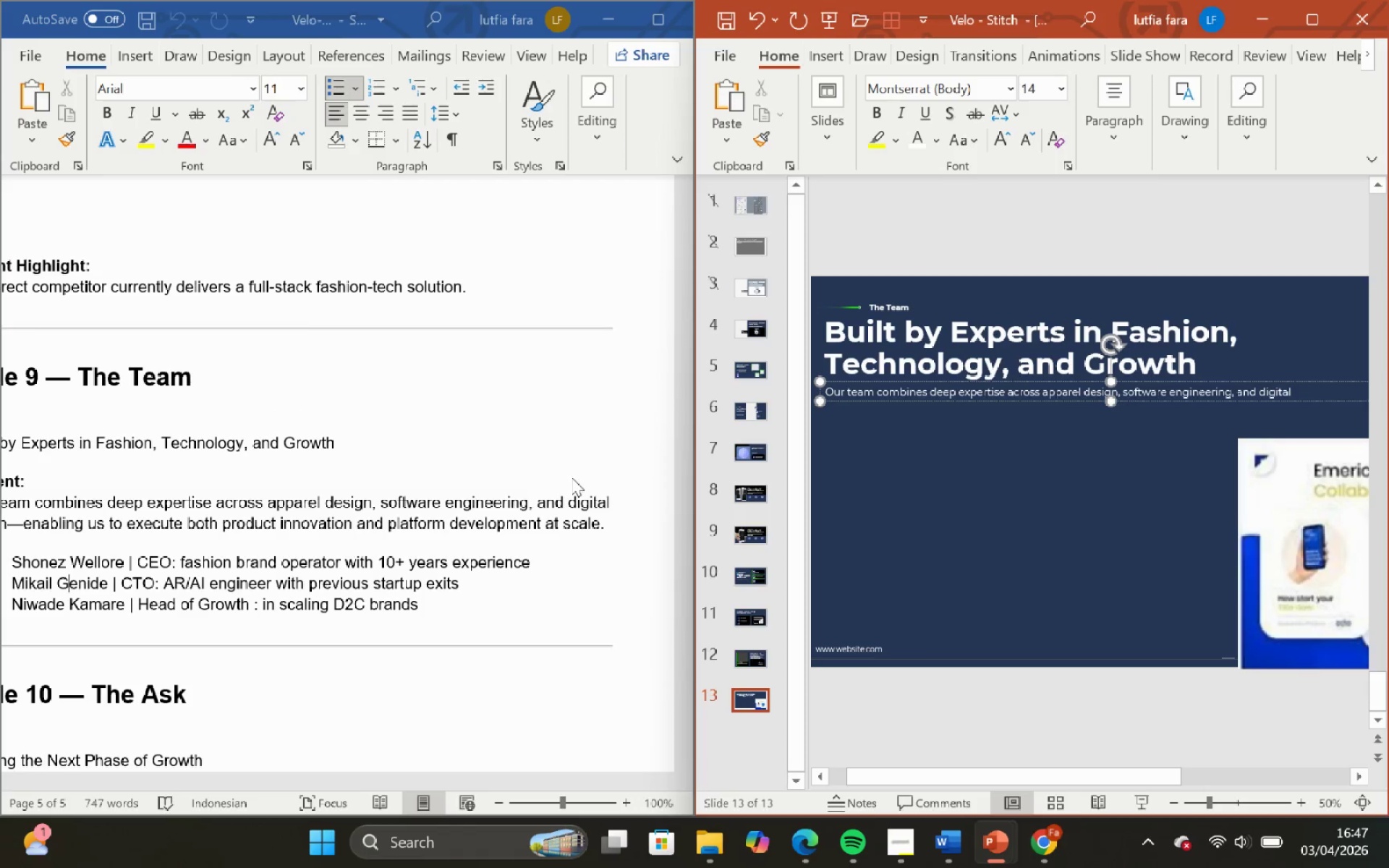 
wait(10.23)
 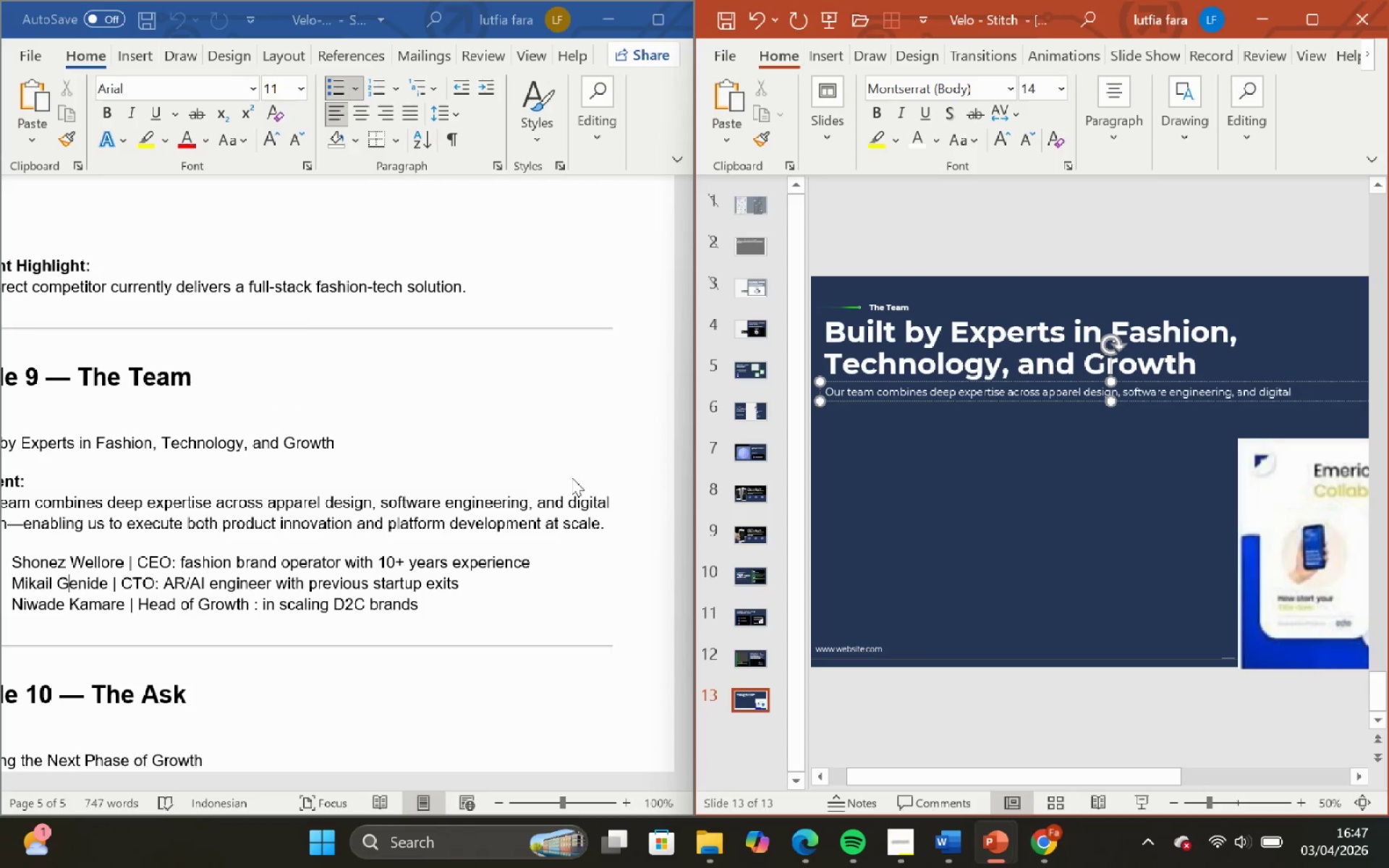 
scroll: coordinate [332, 615], scroll_direction: none, amount: 0.0
 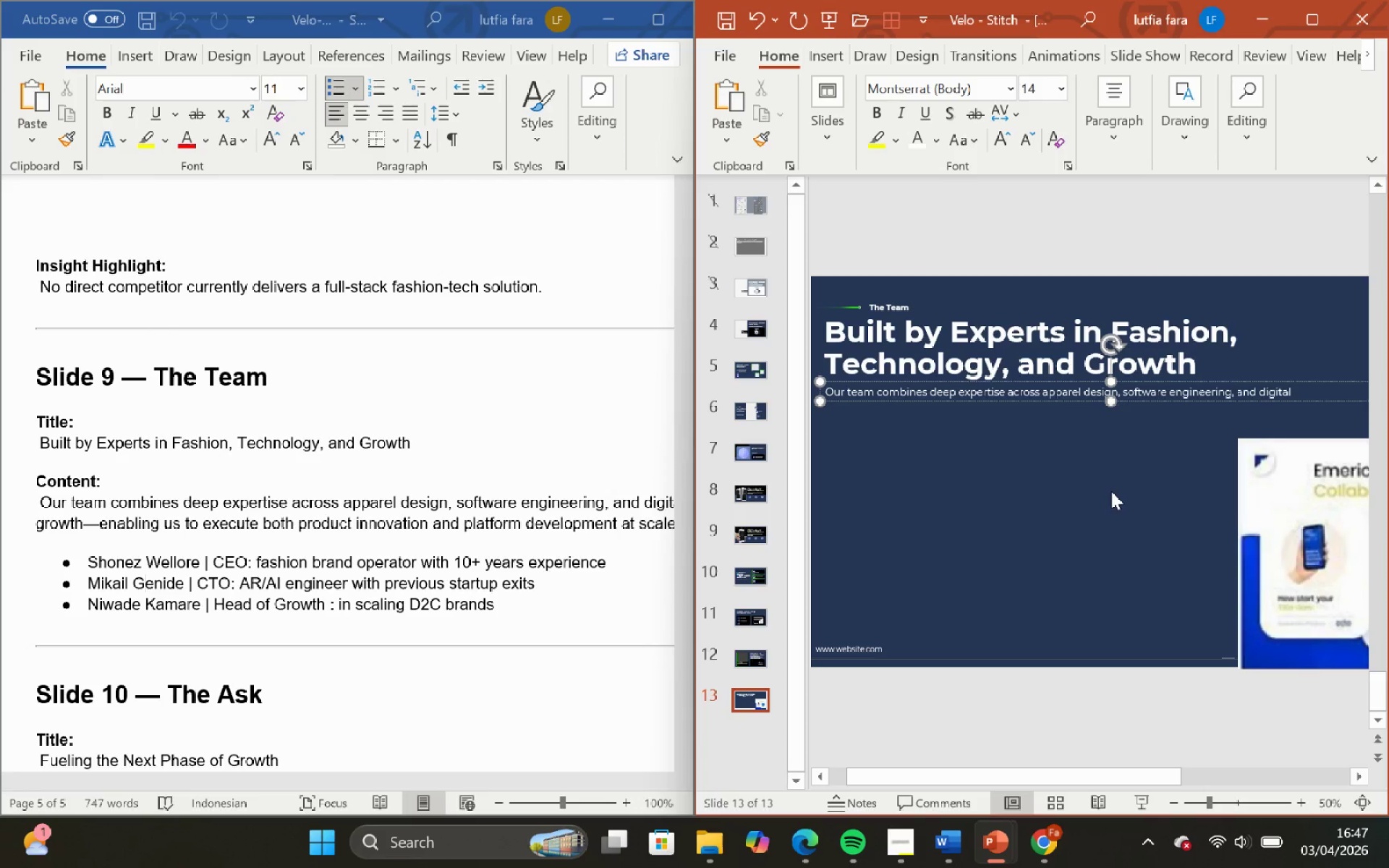 
type(growth-8en)
key(Backspace)
key(Backspace)
key(Backspace)
type(enabling )
 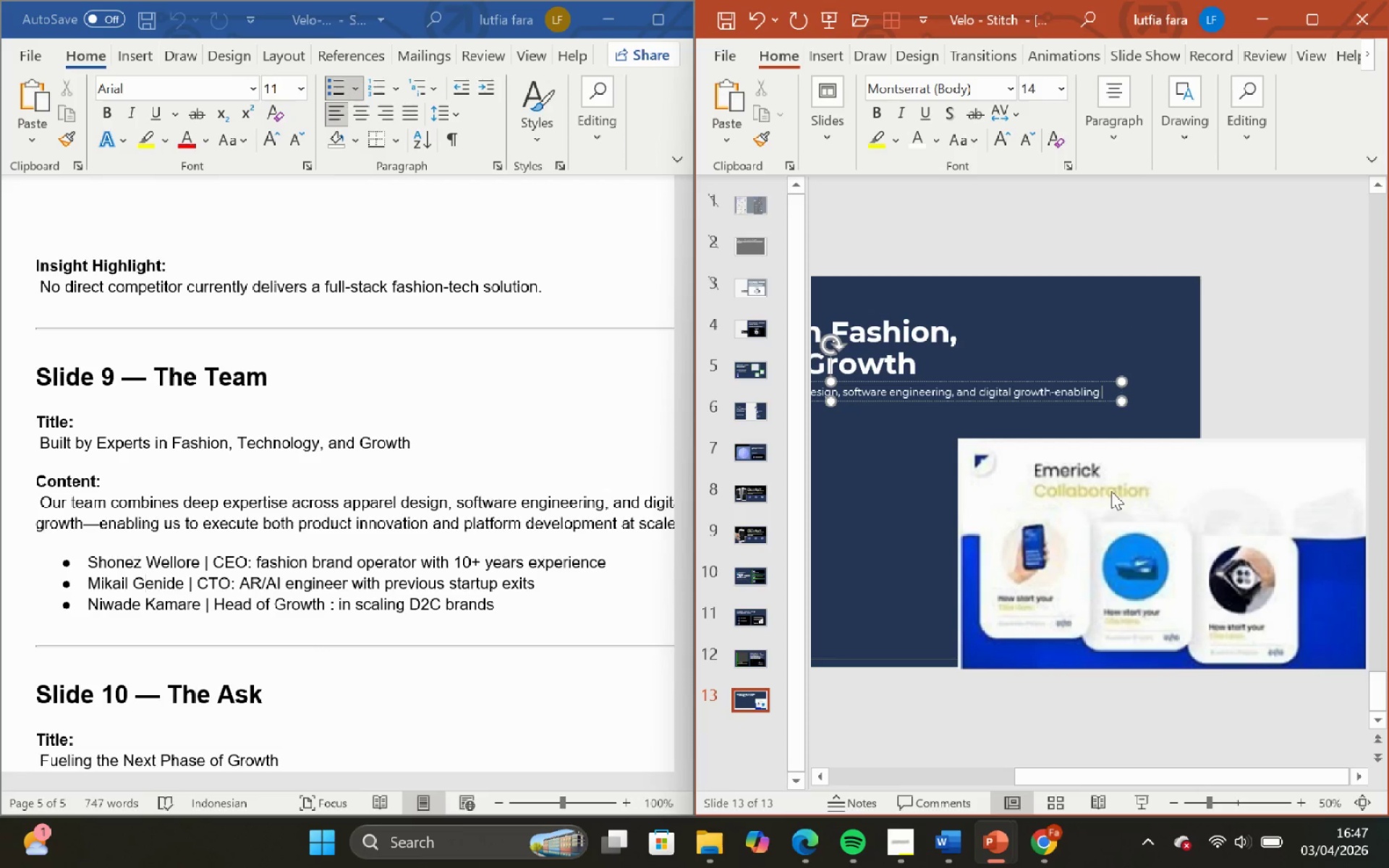 
type(us to execur)
key(Backspace)
type(te both product innovation and platf)
 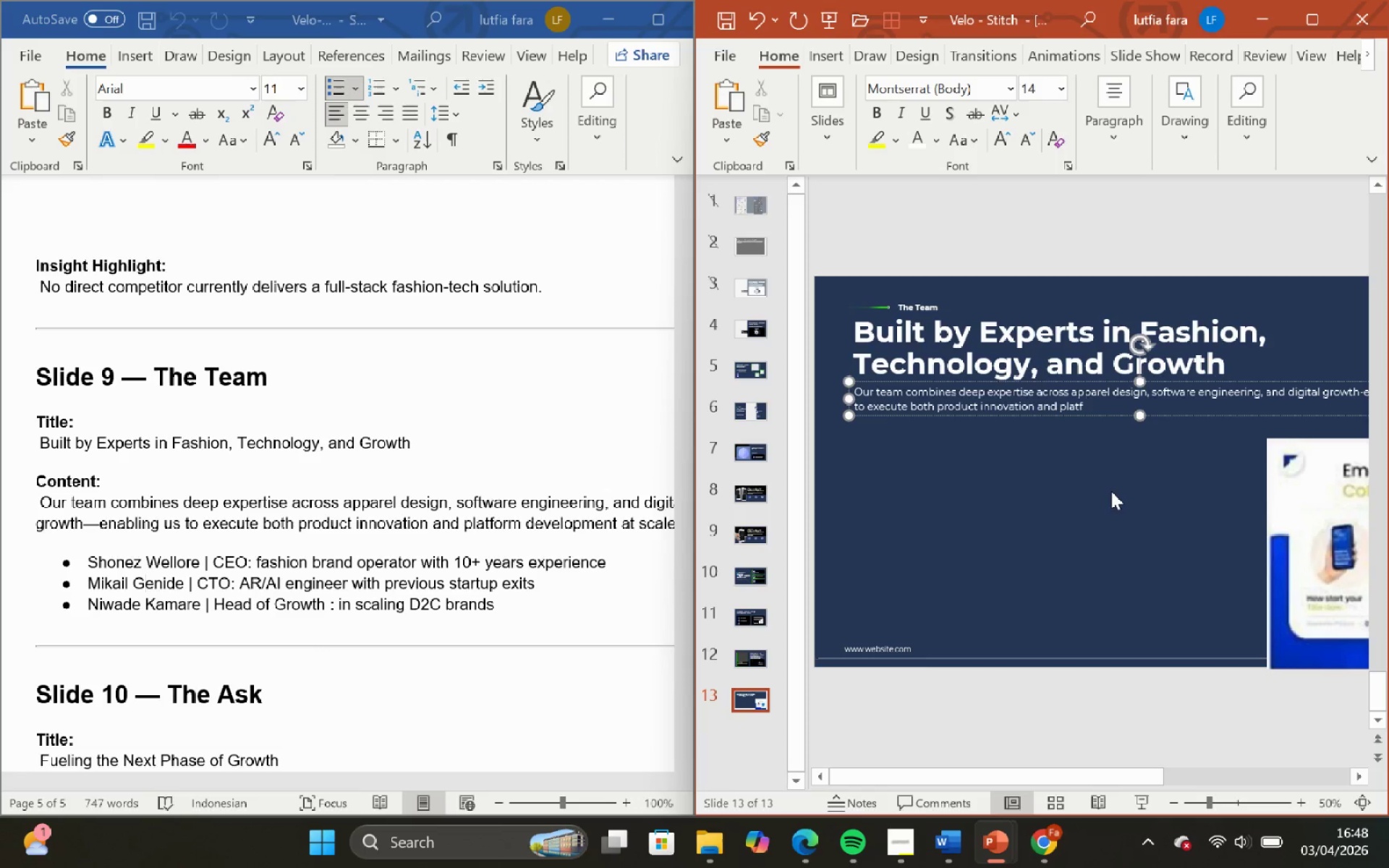 
type(orm development )
 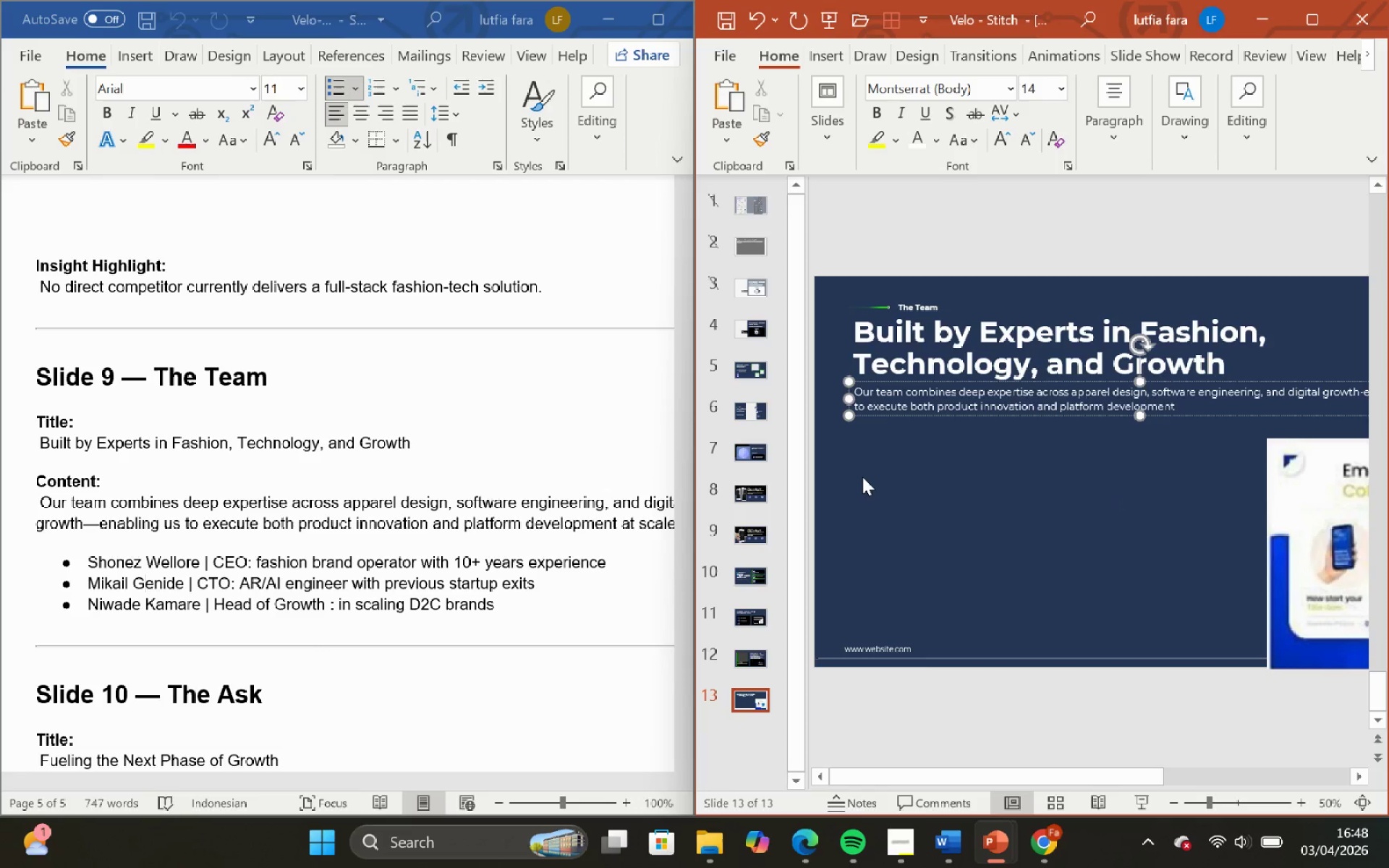 
type(at)
 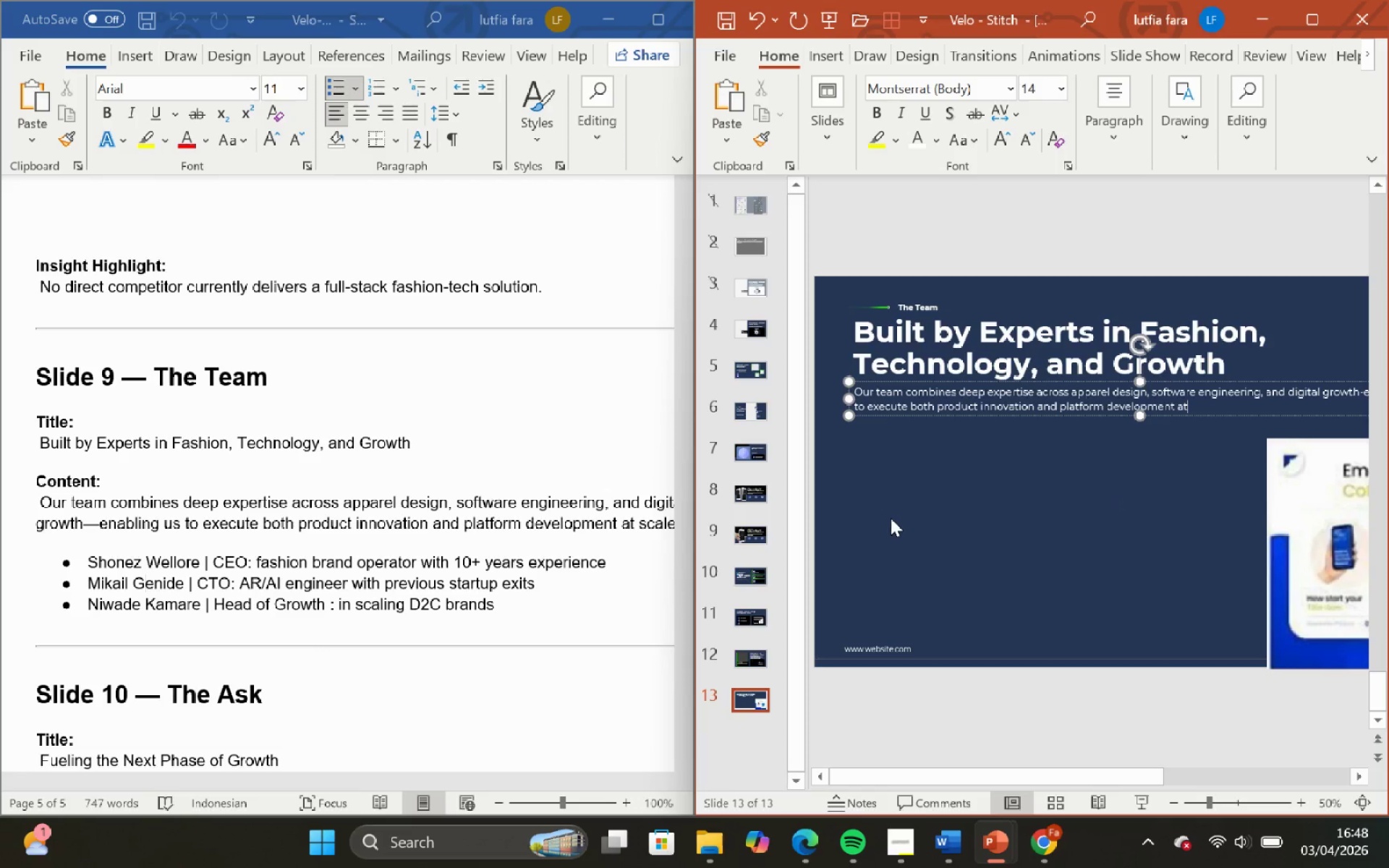 
key(Space)
 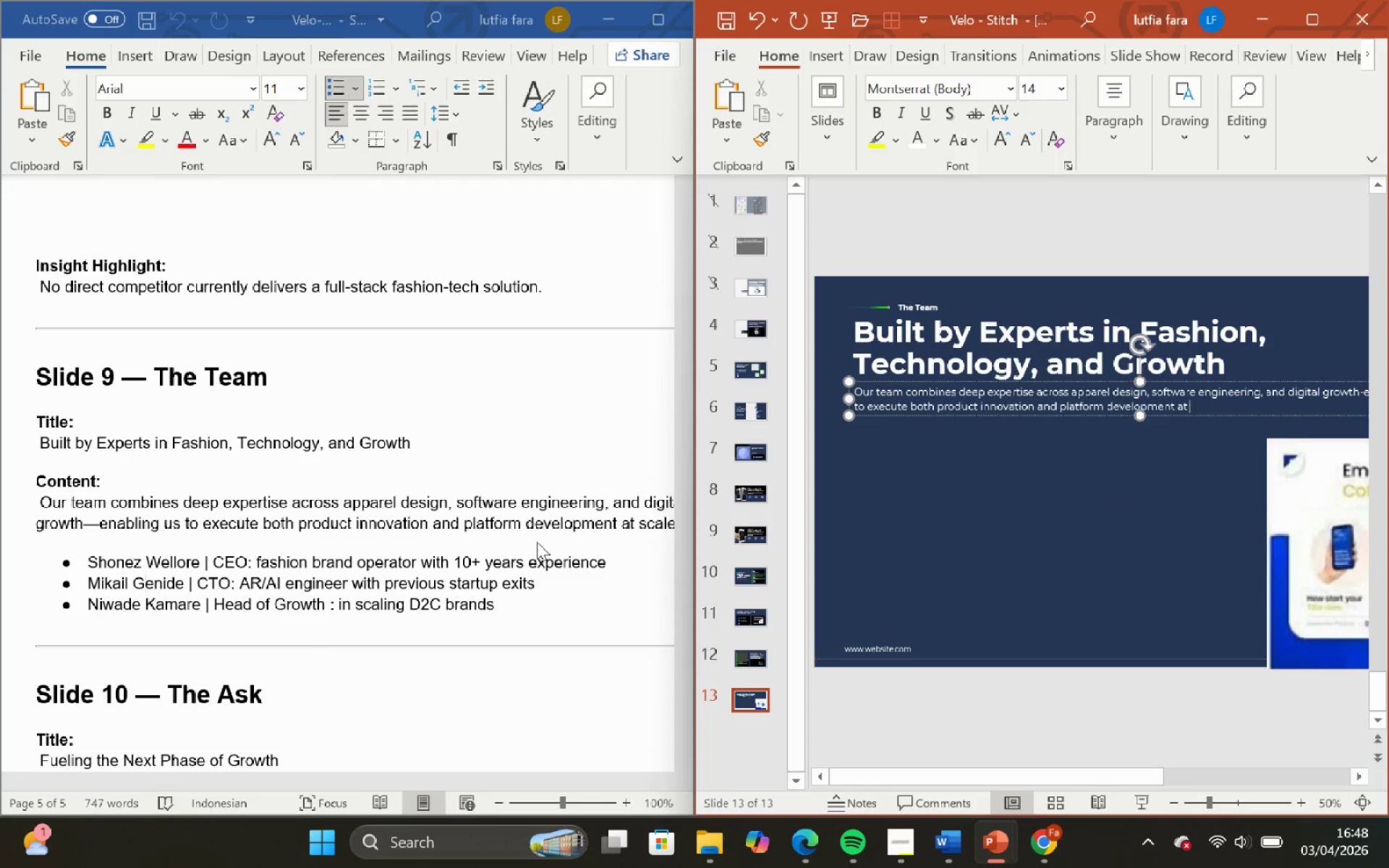 
scroll: coordinate [537, 542], scroll_direction: none, amount: 0.0
 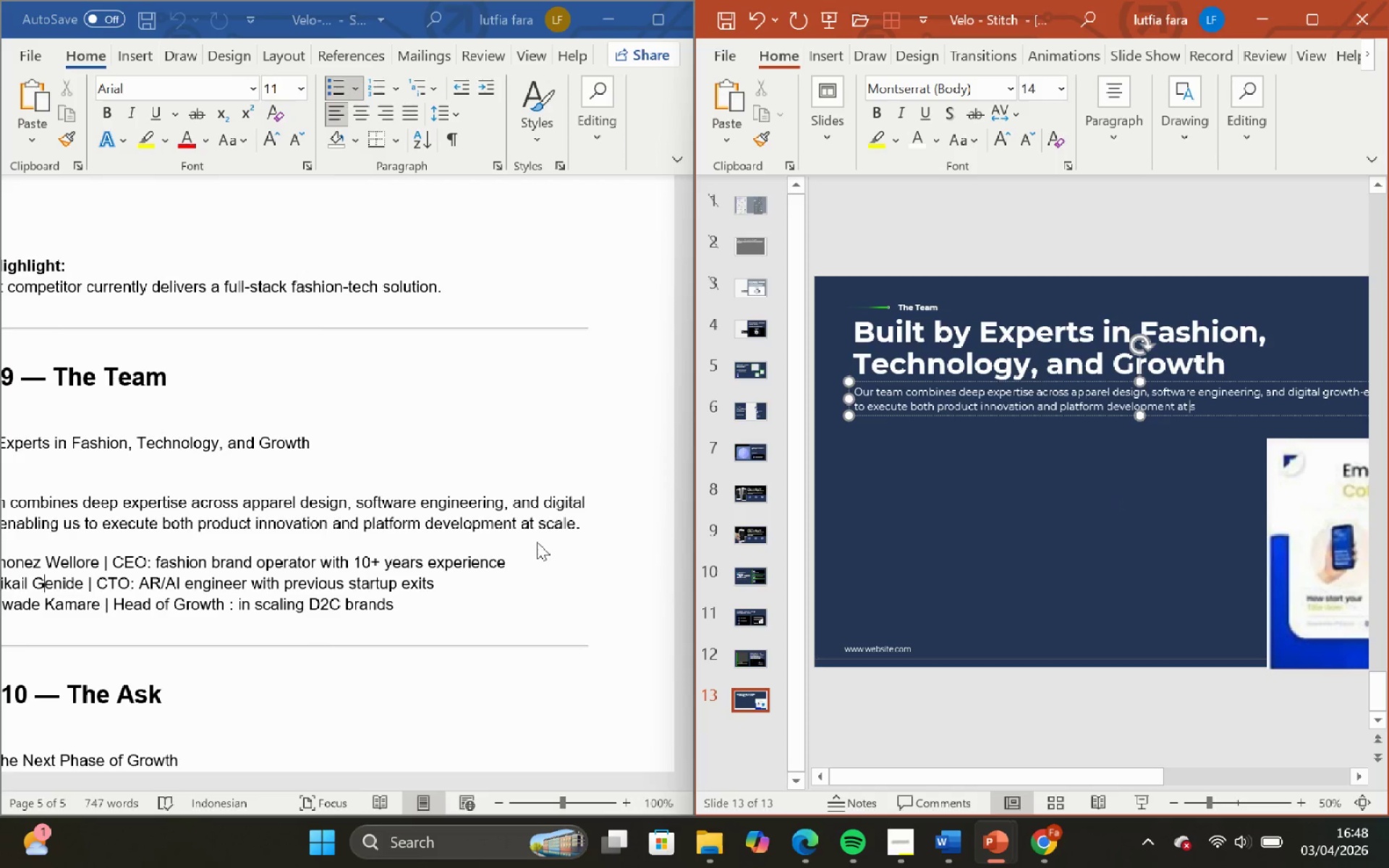 
type(scale.)
 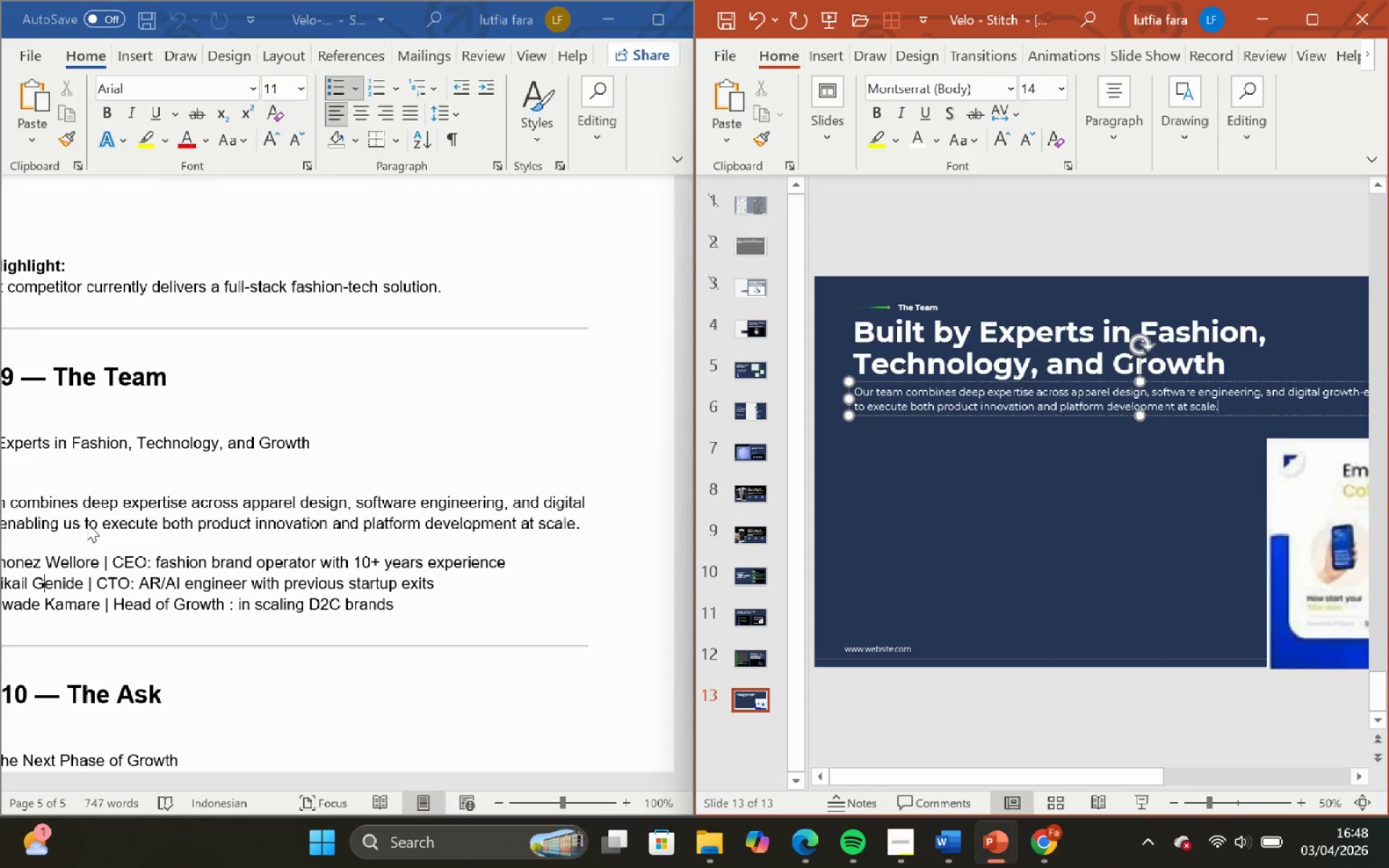 
wait(9.52)
 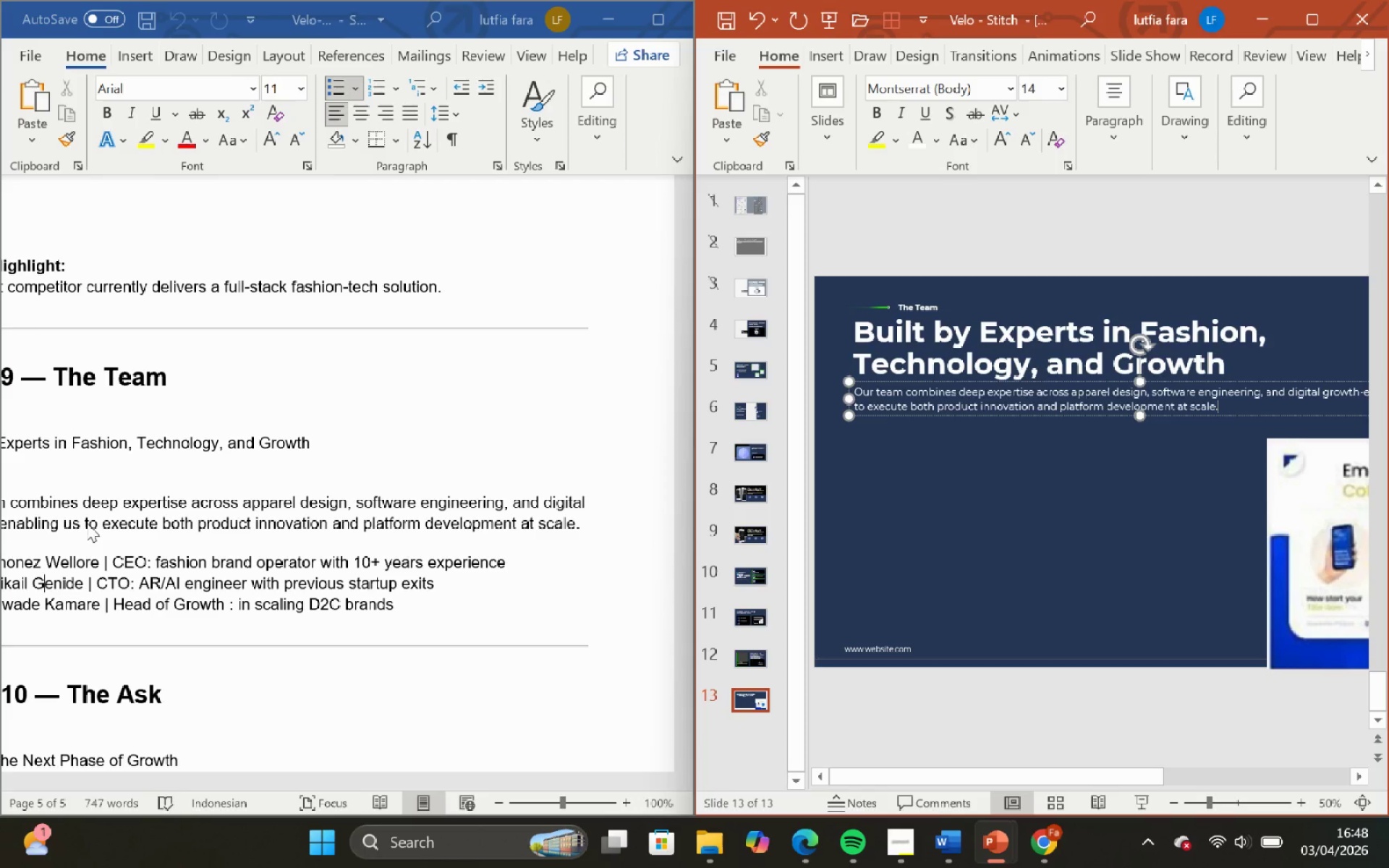 
left_click([262, 562])
 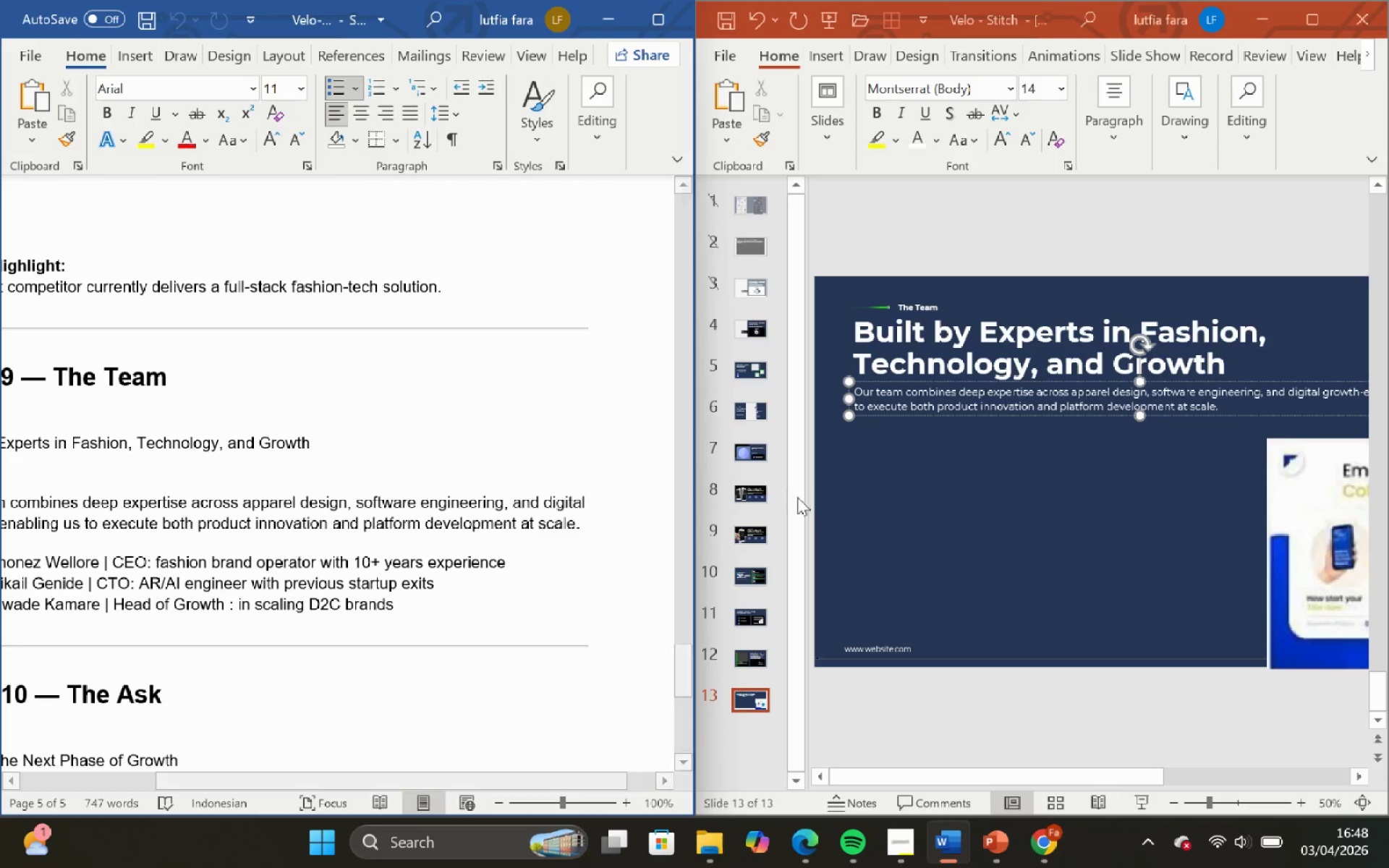 
left_click([946, 485])
 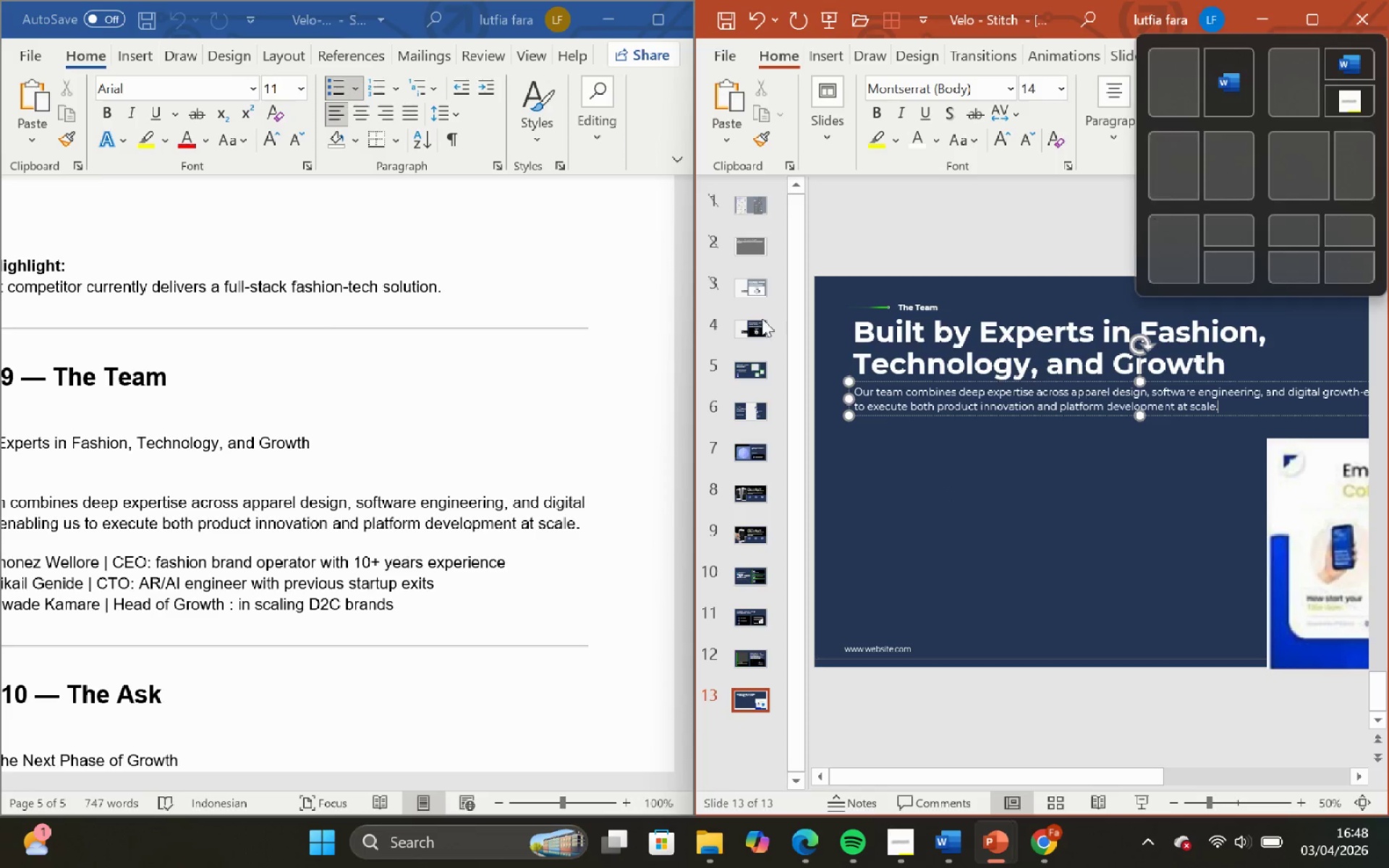 
scroll: coordinate [582, 360], scroll_direction: up, amount: 2.0
 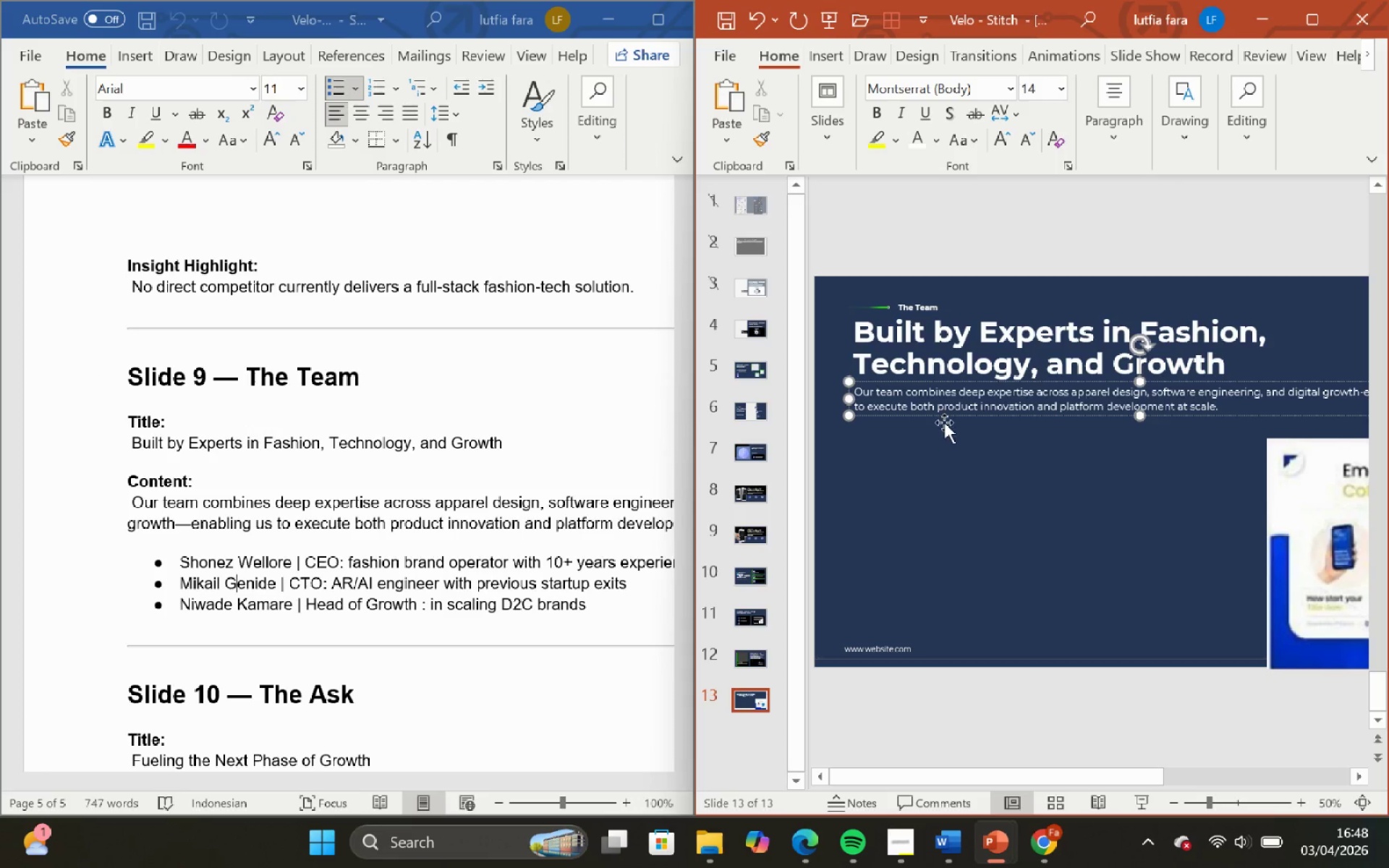 
left_click([980, 469])
 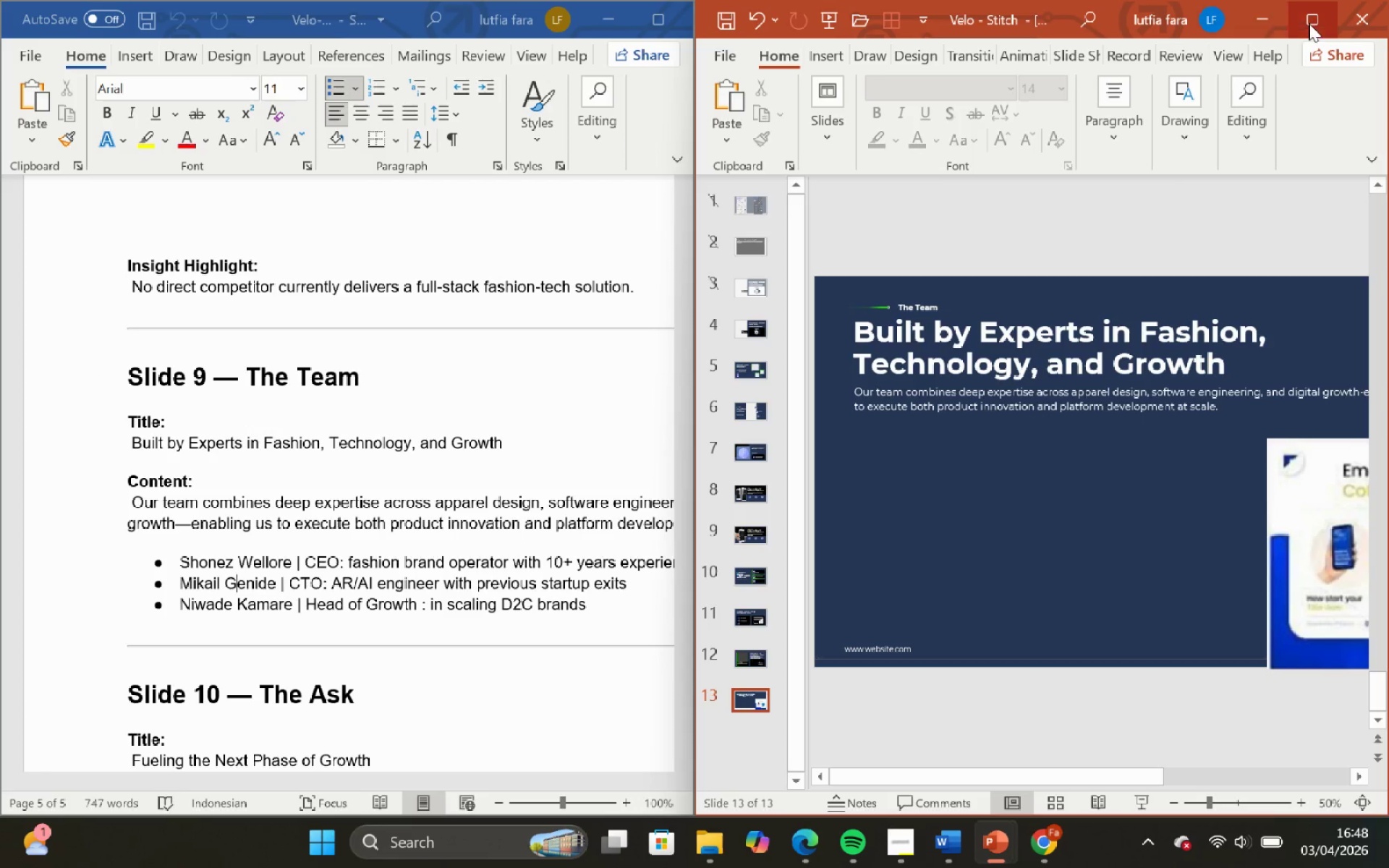 
left_click([1309, 22])
 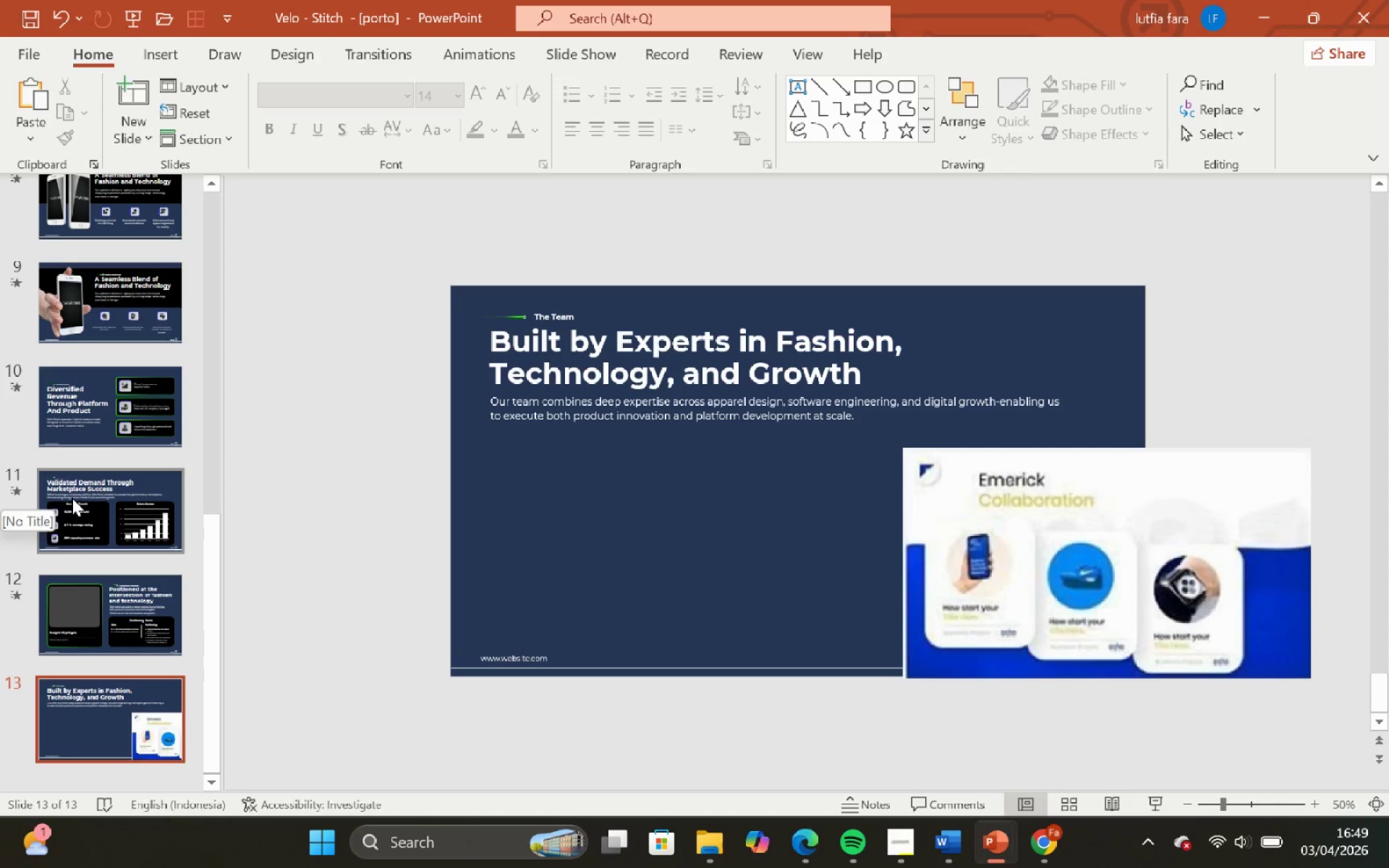 
wait(6.47)
 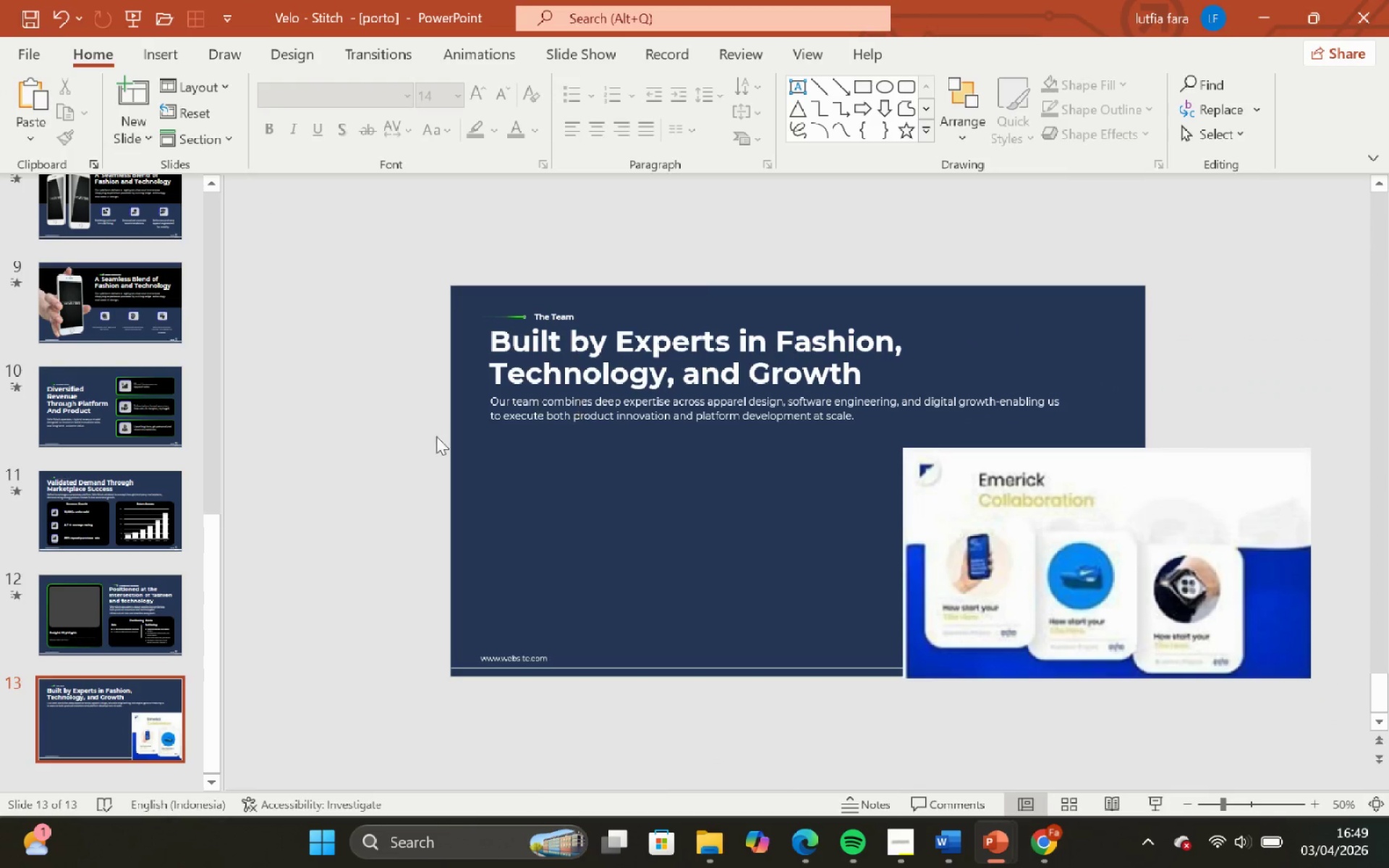 
left_click([73, 498])
 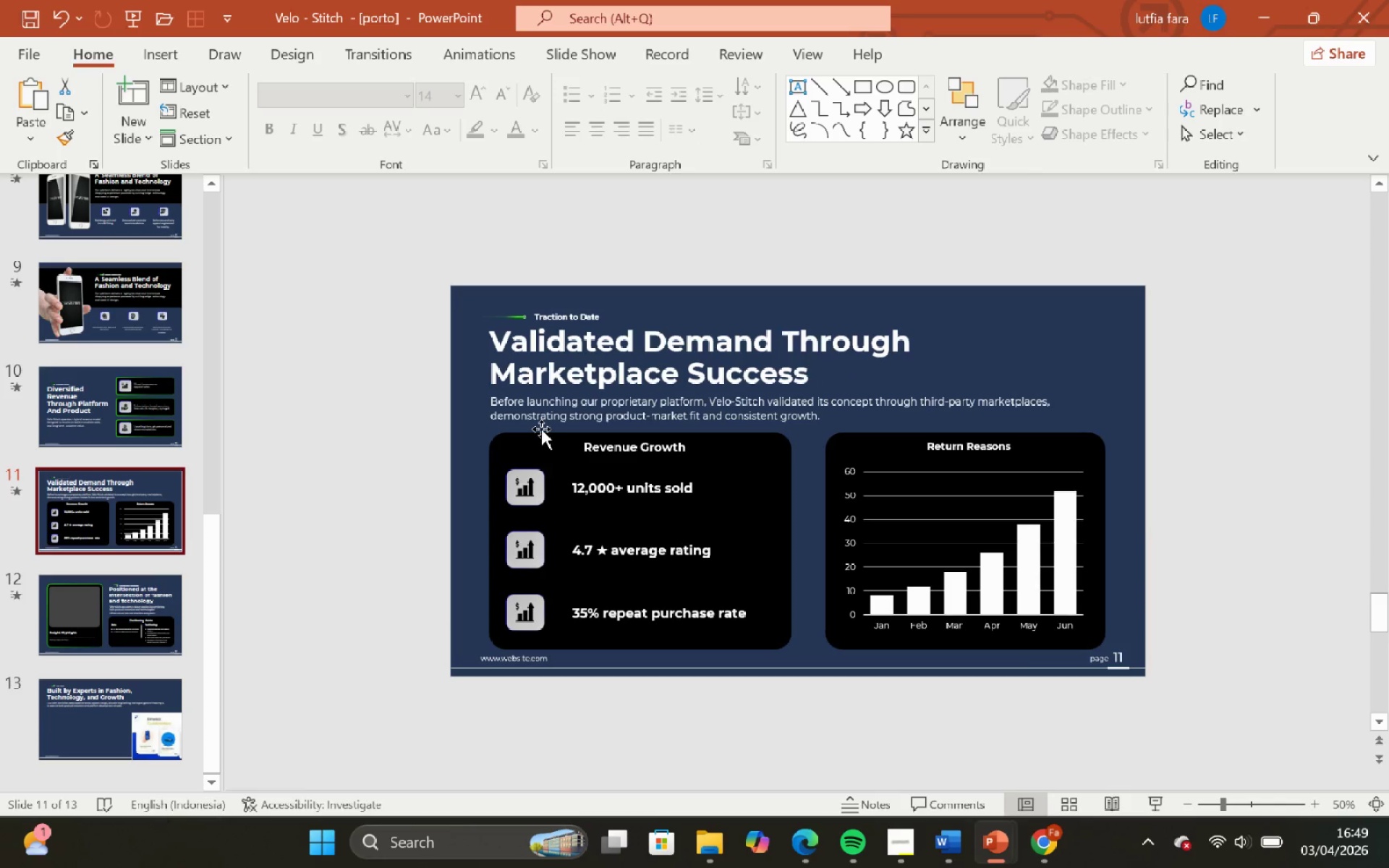 
left_click([537, 436])
 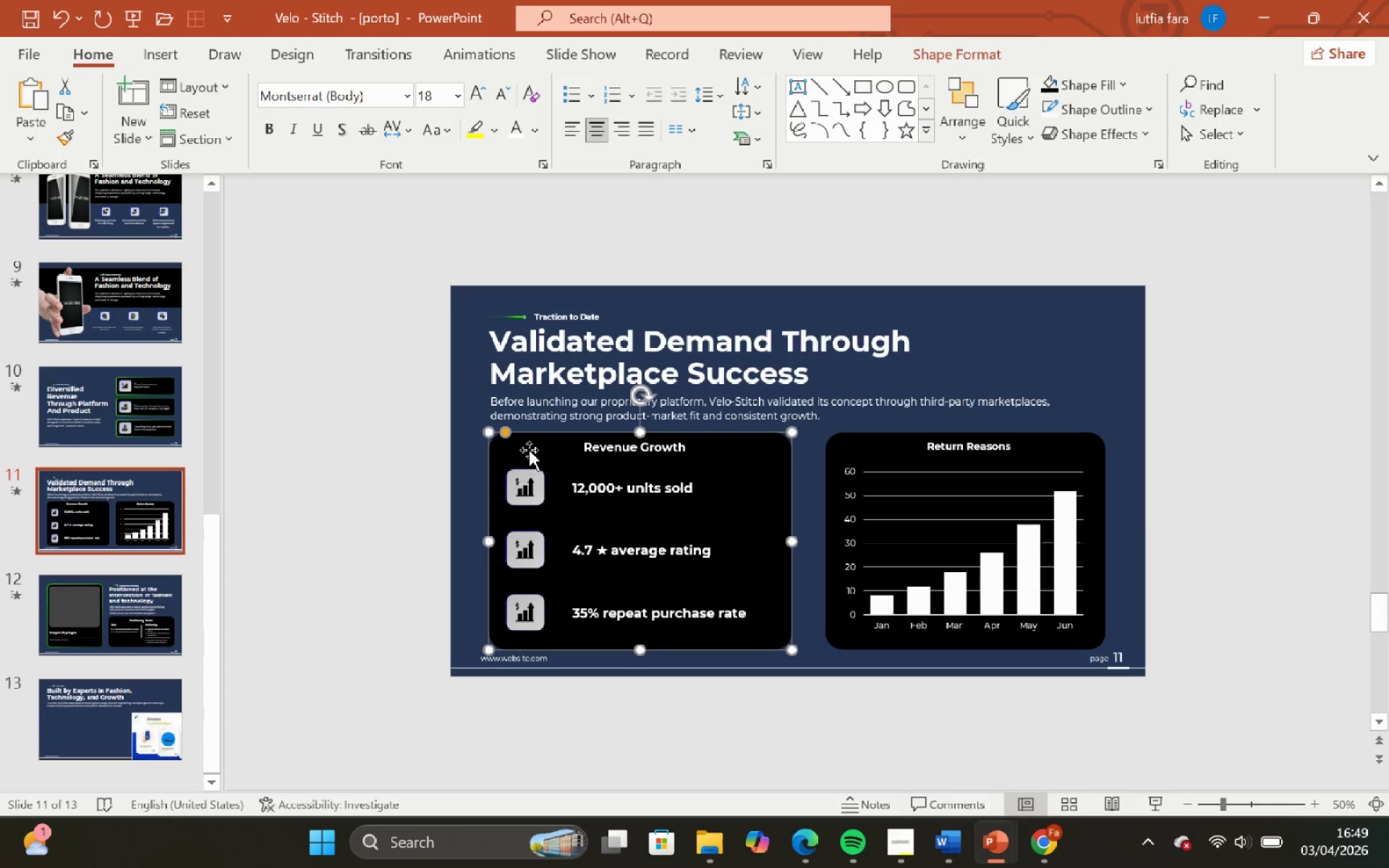 
wait(6.52)
 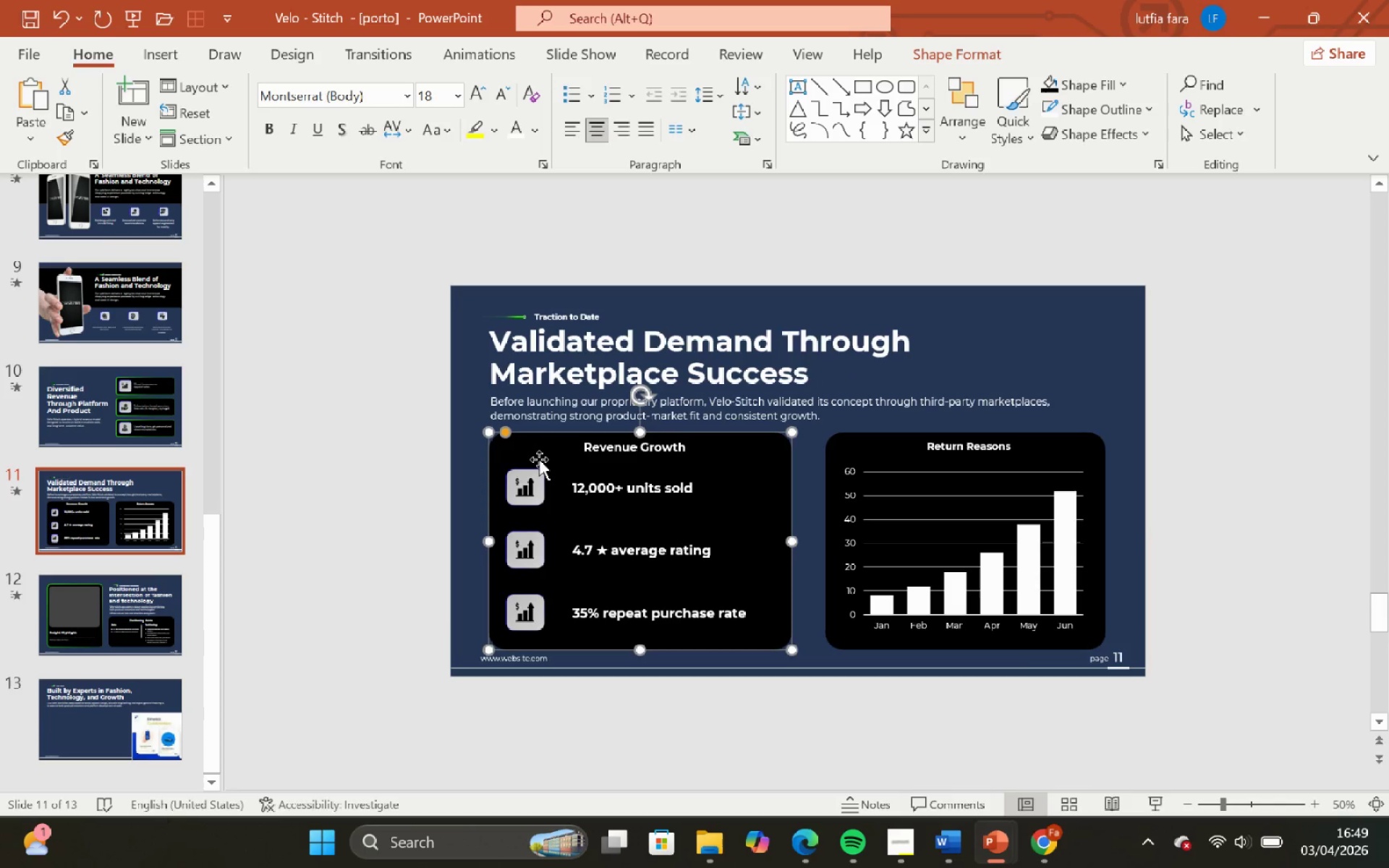 
key(Control+C)
 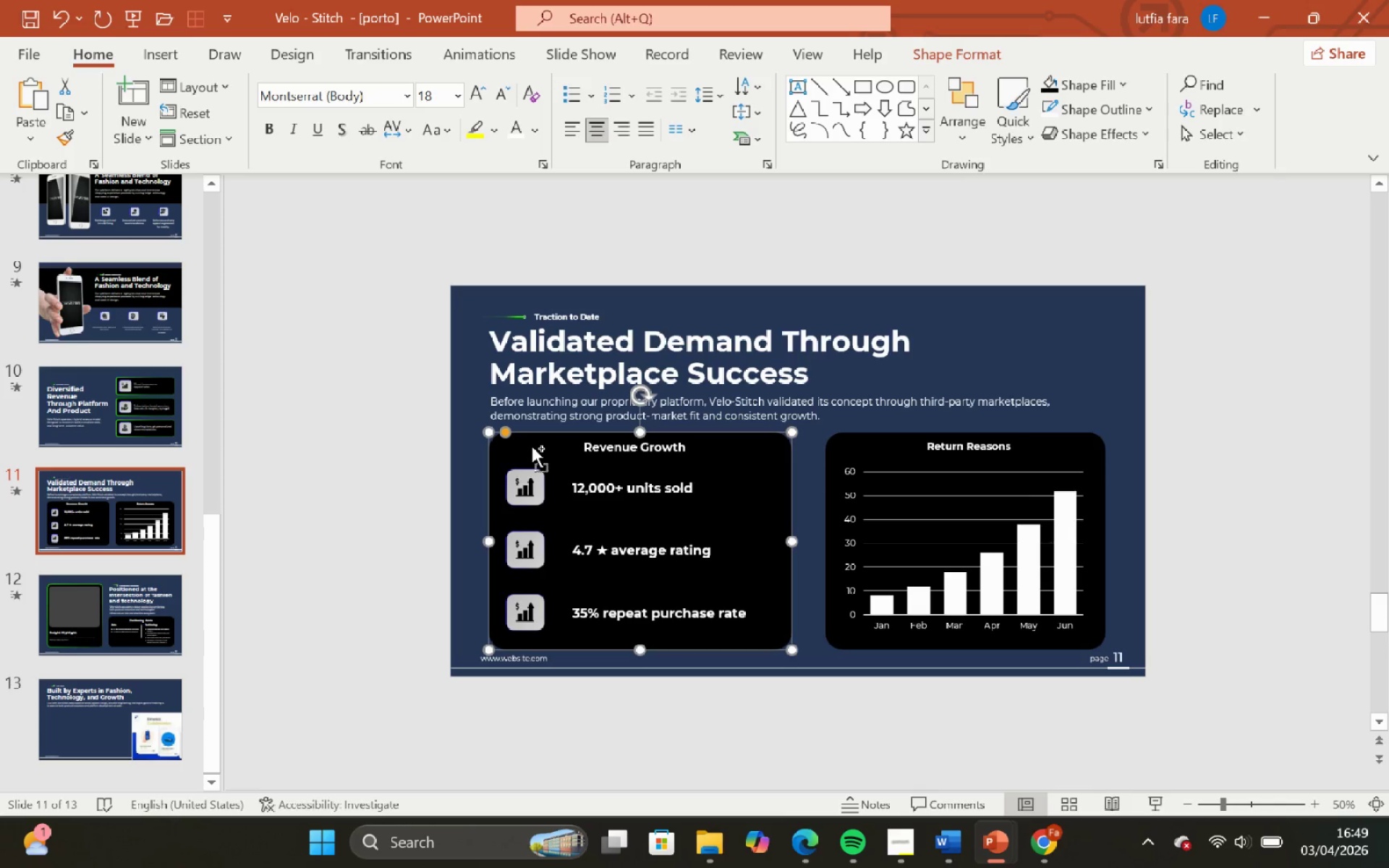 
key(Control+C)
 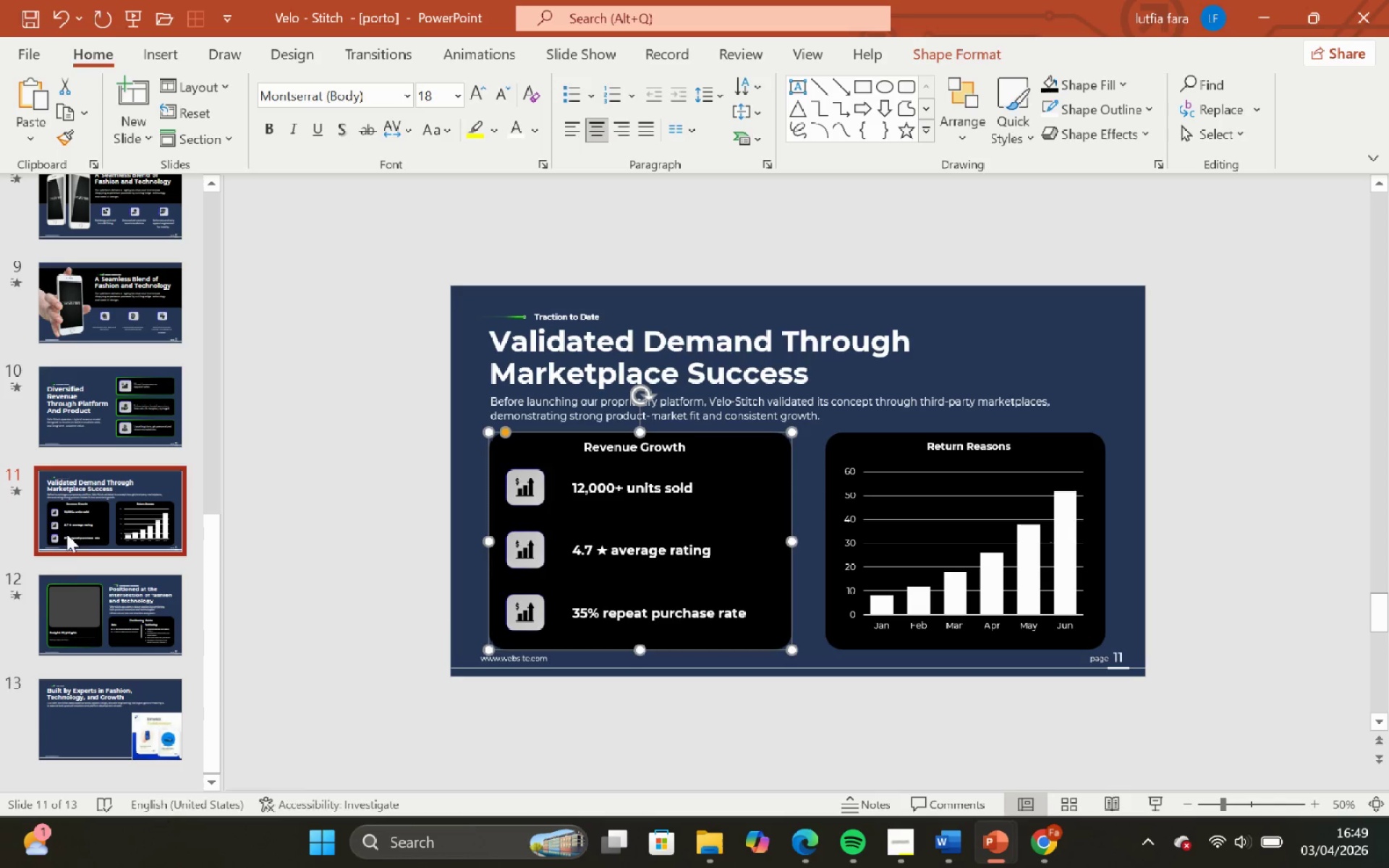 
scroll: coordinate [69, 553], scroll_direction: down, amount: 3.0
 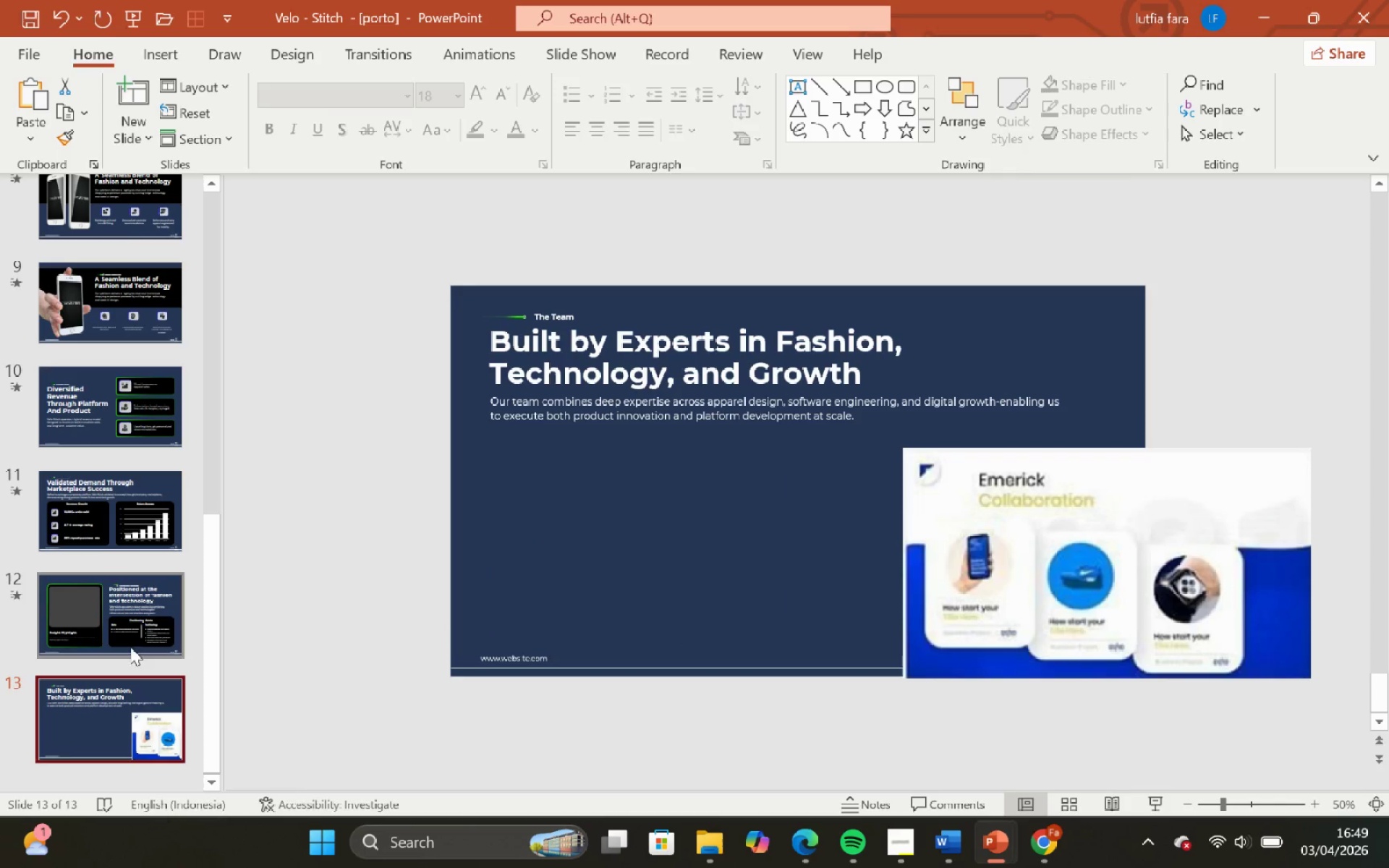 
key(Control+V)
 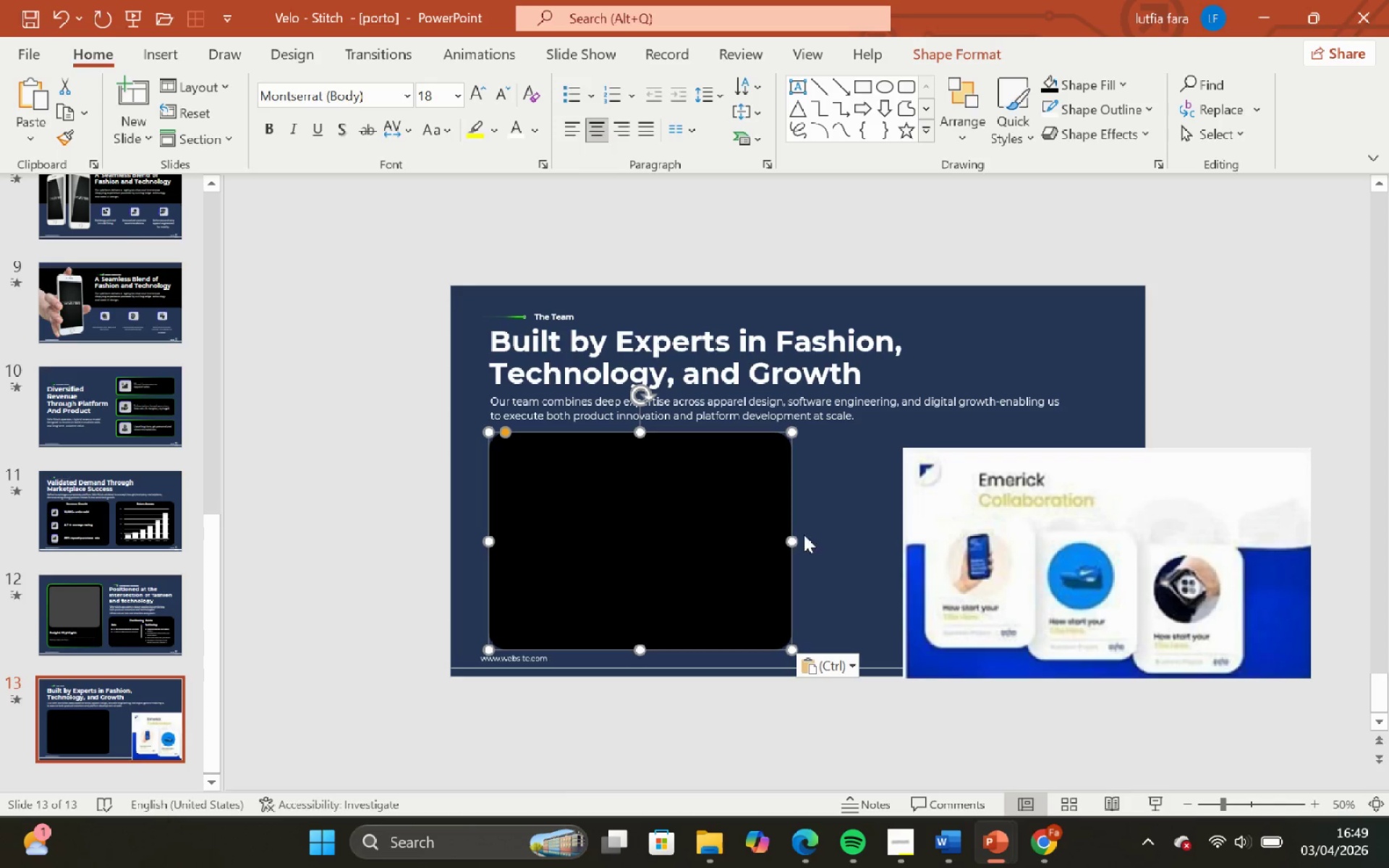 
left_click_drag(start_coordinate=[789, 537], to_coordinate=[635, 527])
 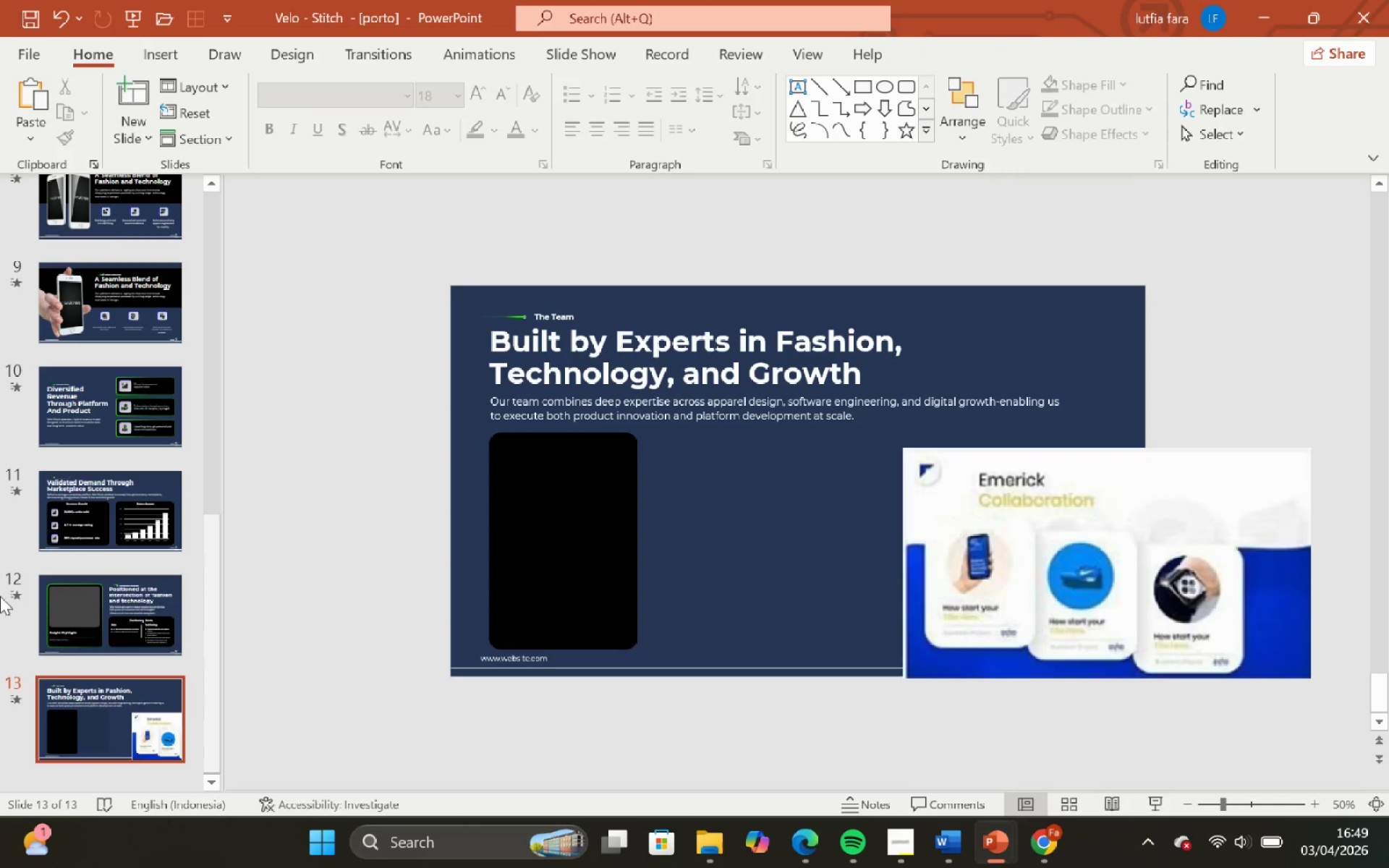 
hold_key(key=ShiftLeft, duration=0.67)
 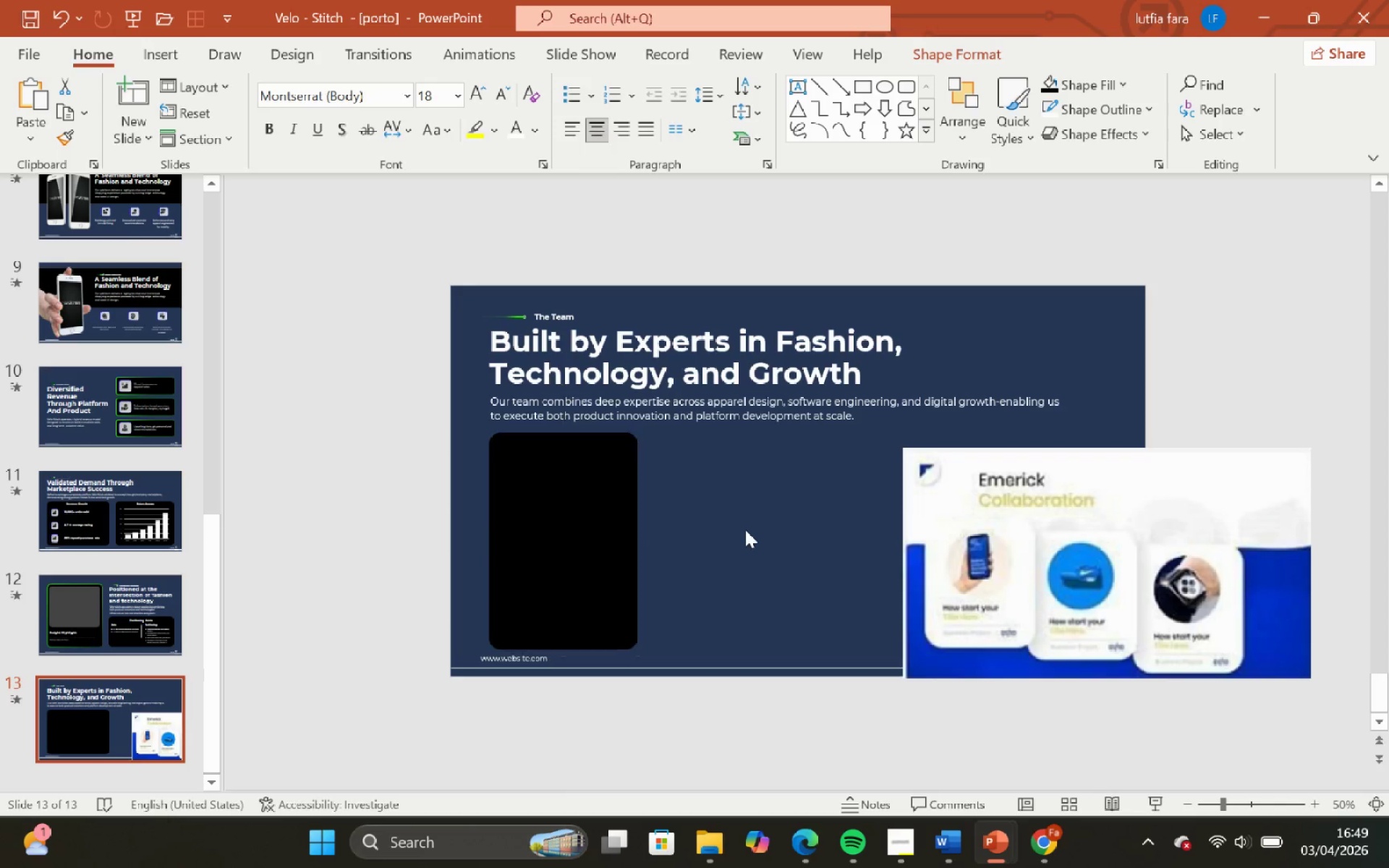 
left_click([745, 529])
 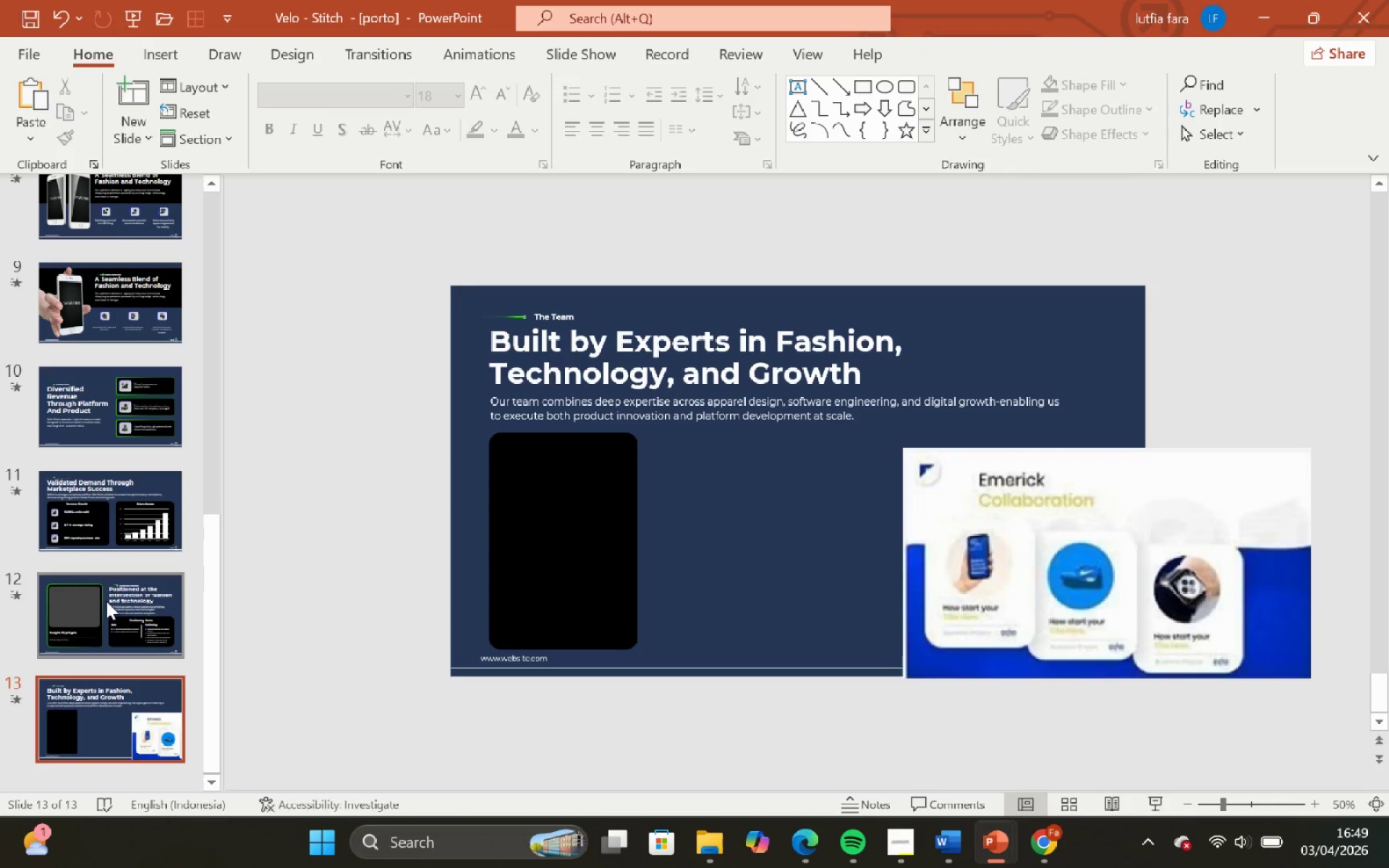 
left_click([98, 621])
 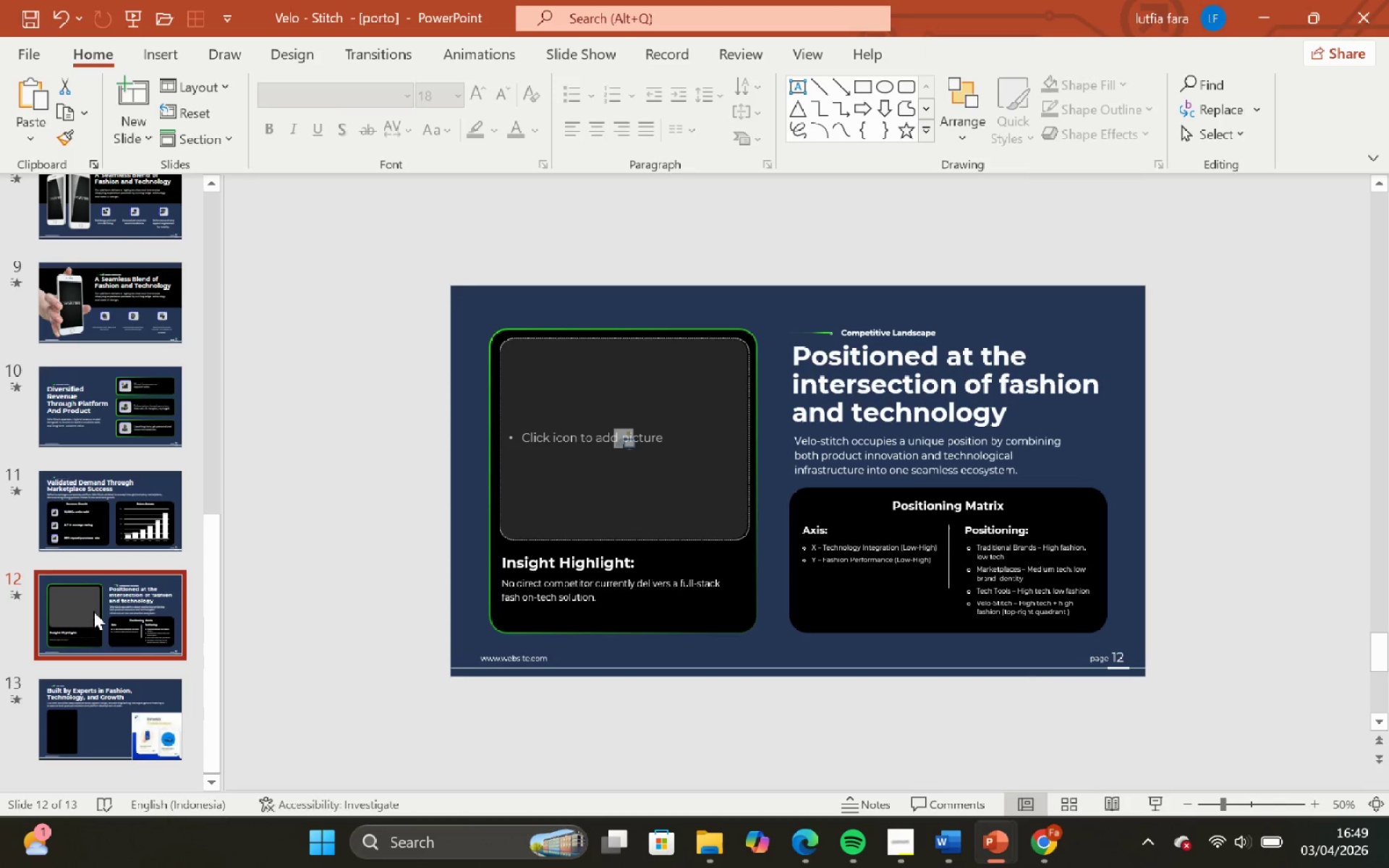 
scroll: coordinate [119, 566], scroll_direction: up, amount: 4.0
 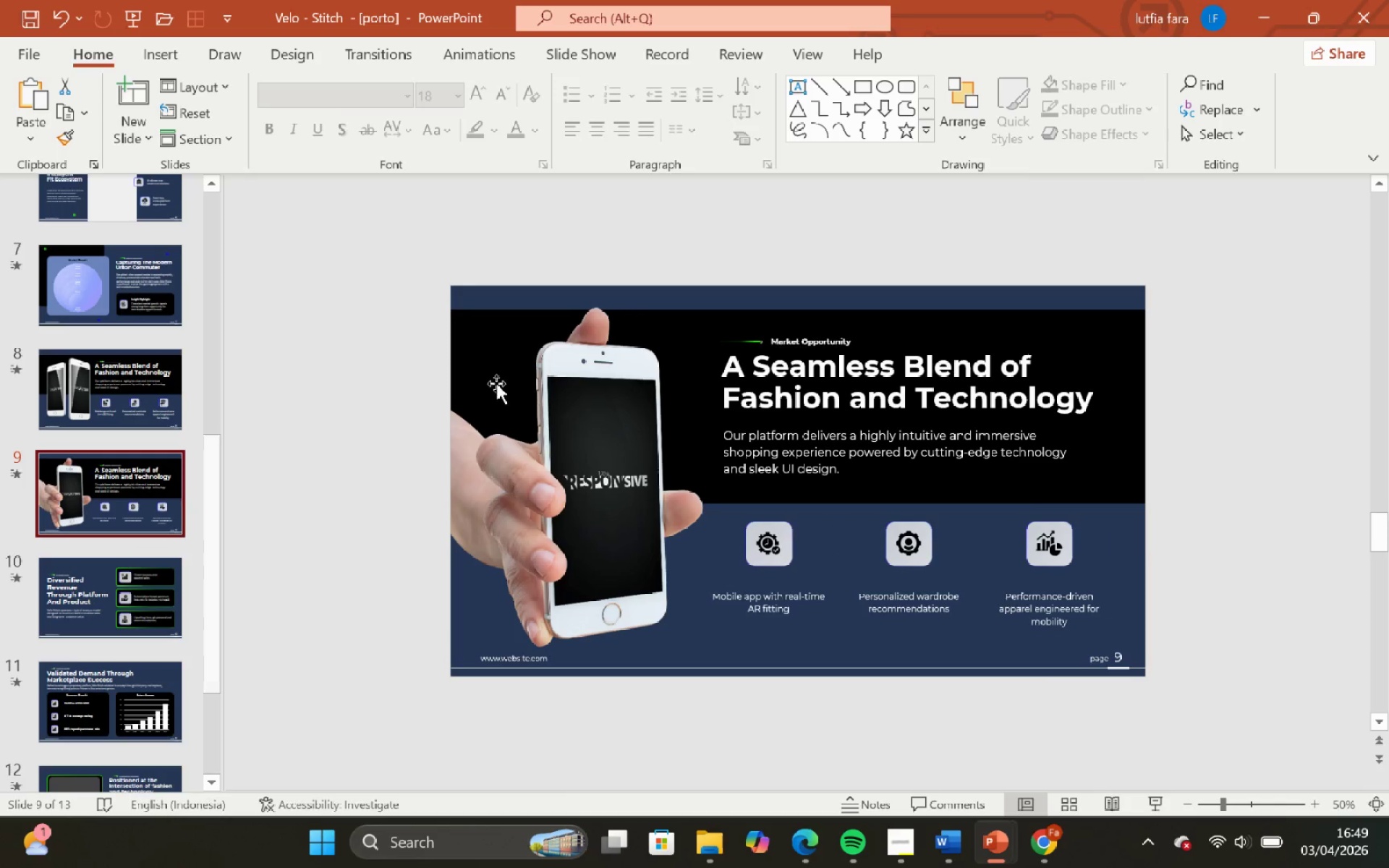 
left_click([497, 325])
 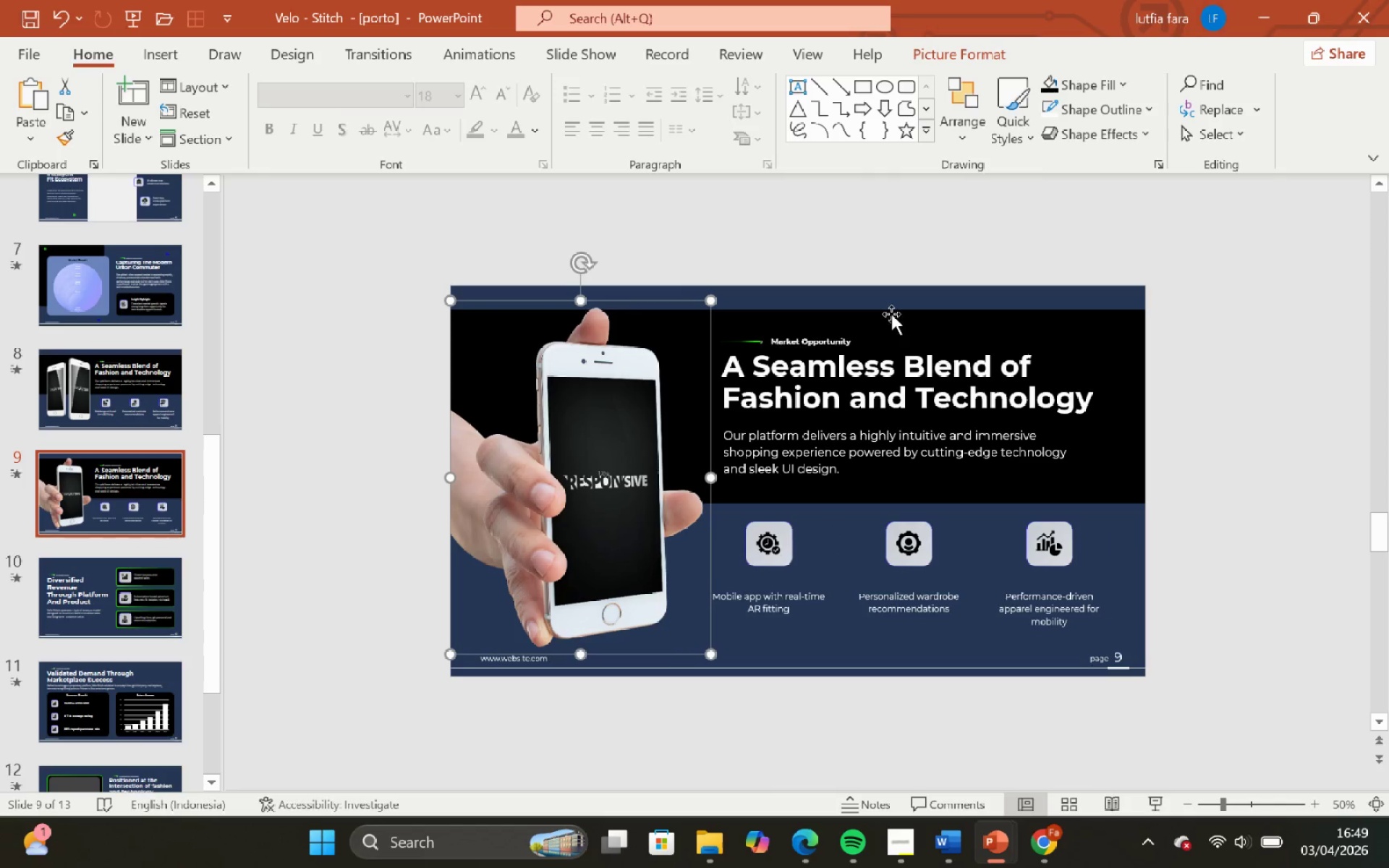 
left_click([908, 305])
 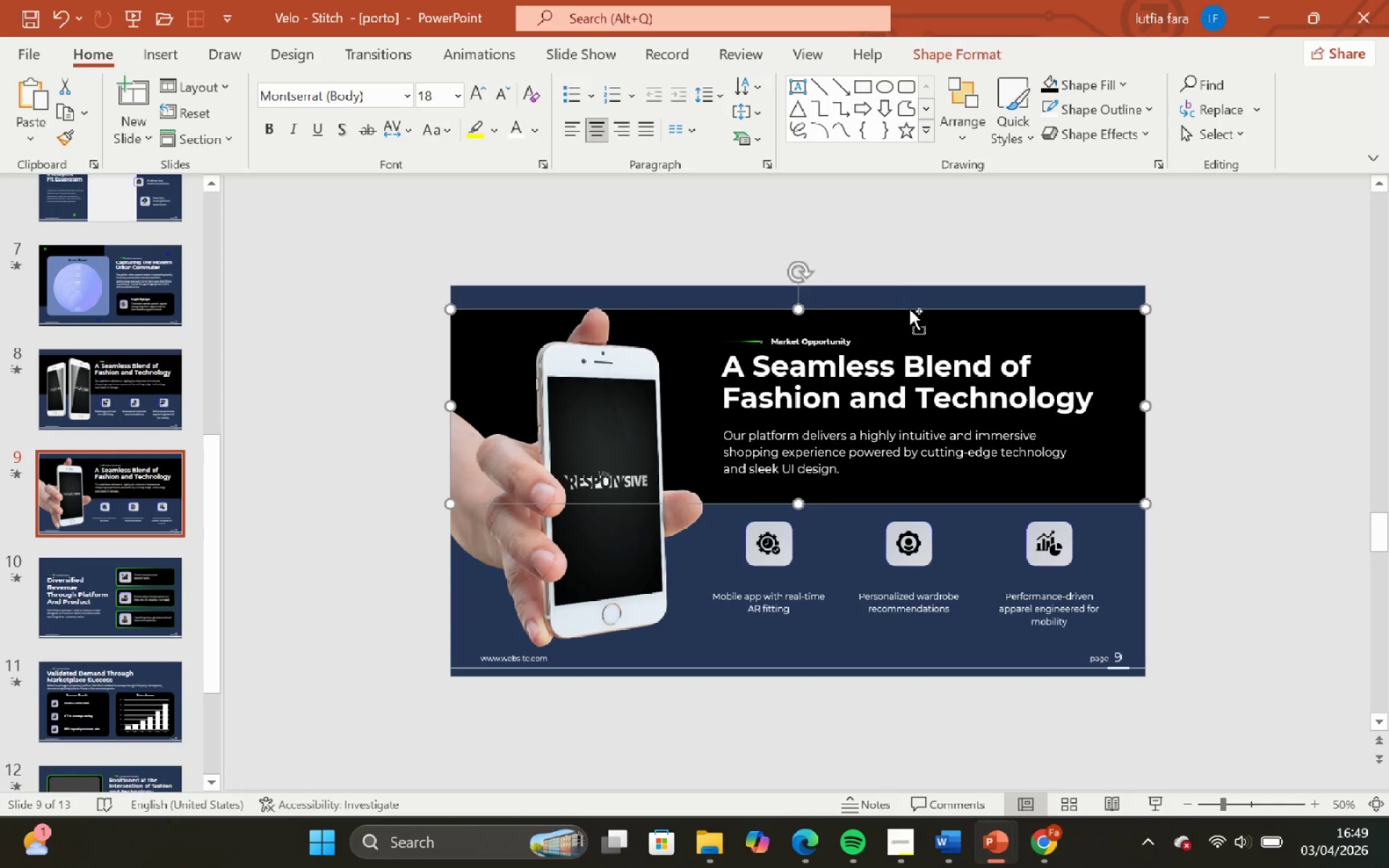 
key(Control+C)
 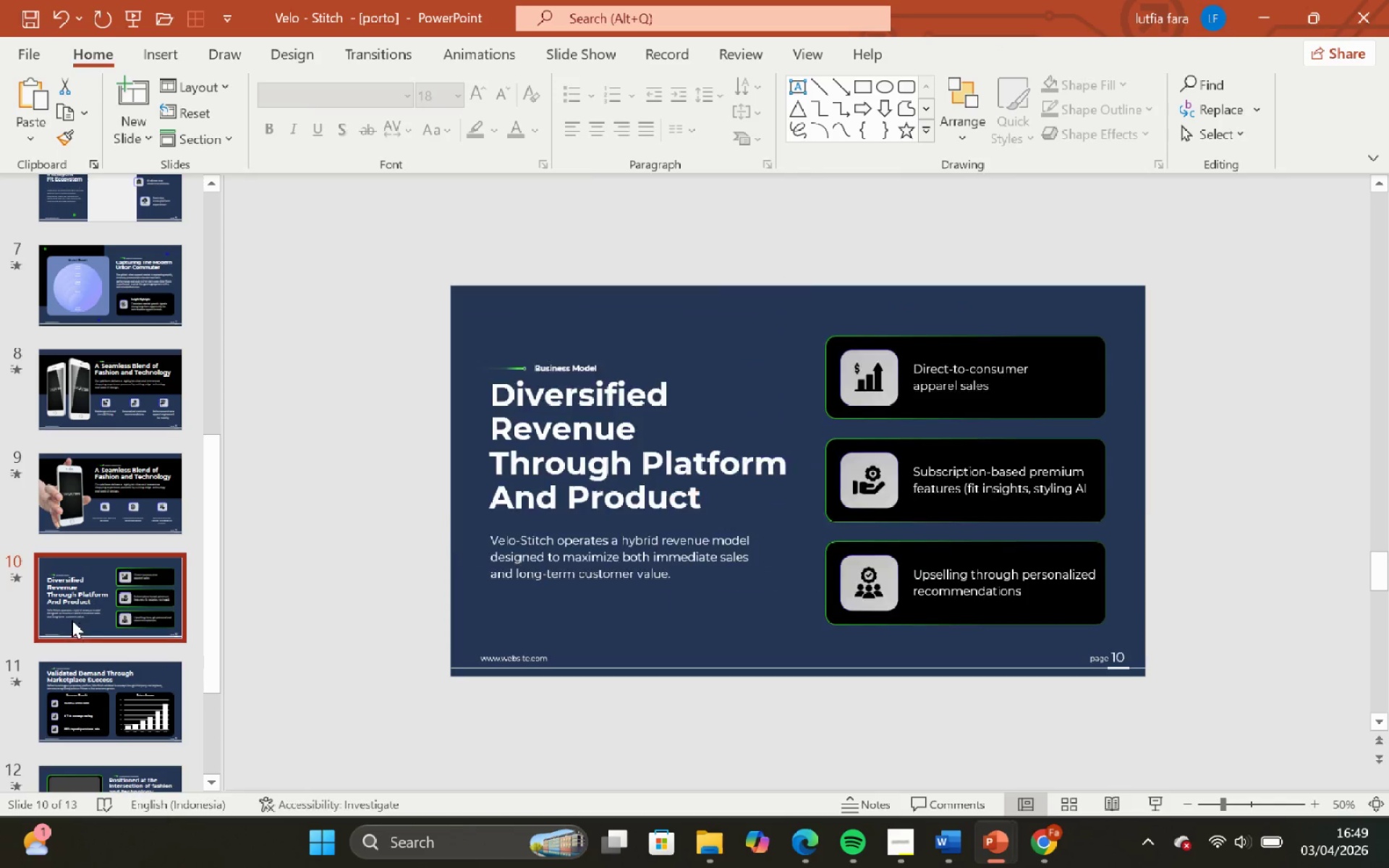 
key(Control+V)
 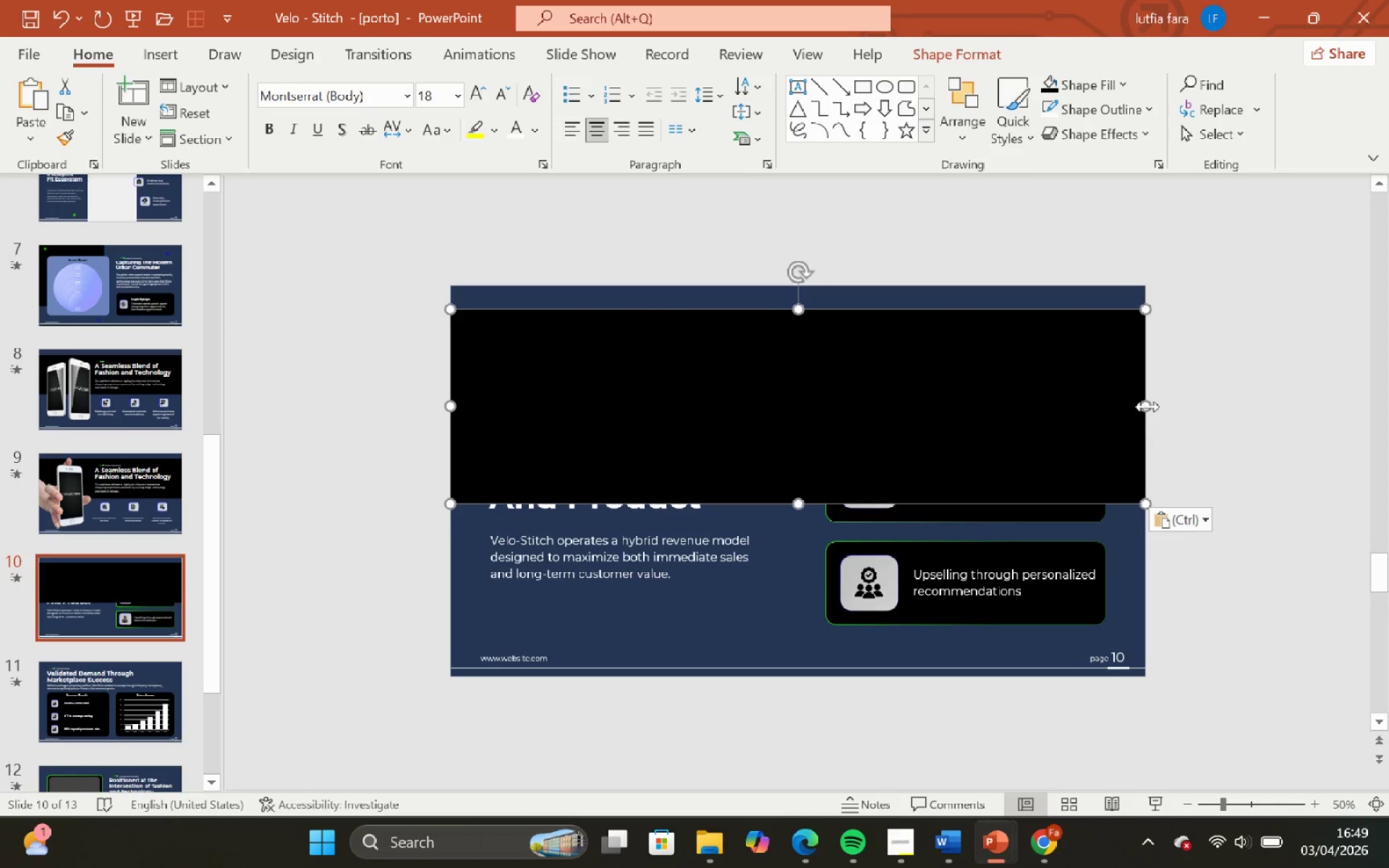 
left_click_drag(start_coordinate=[1150, 403], to_coordinate=[808, 424])
 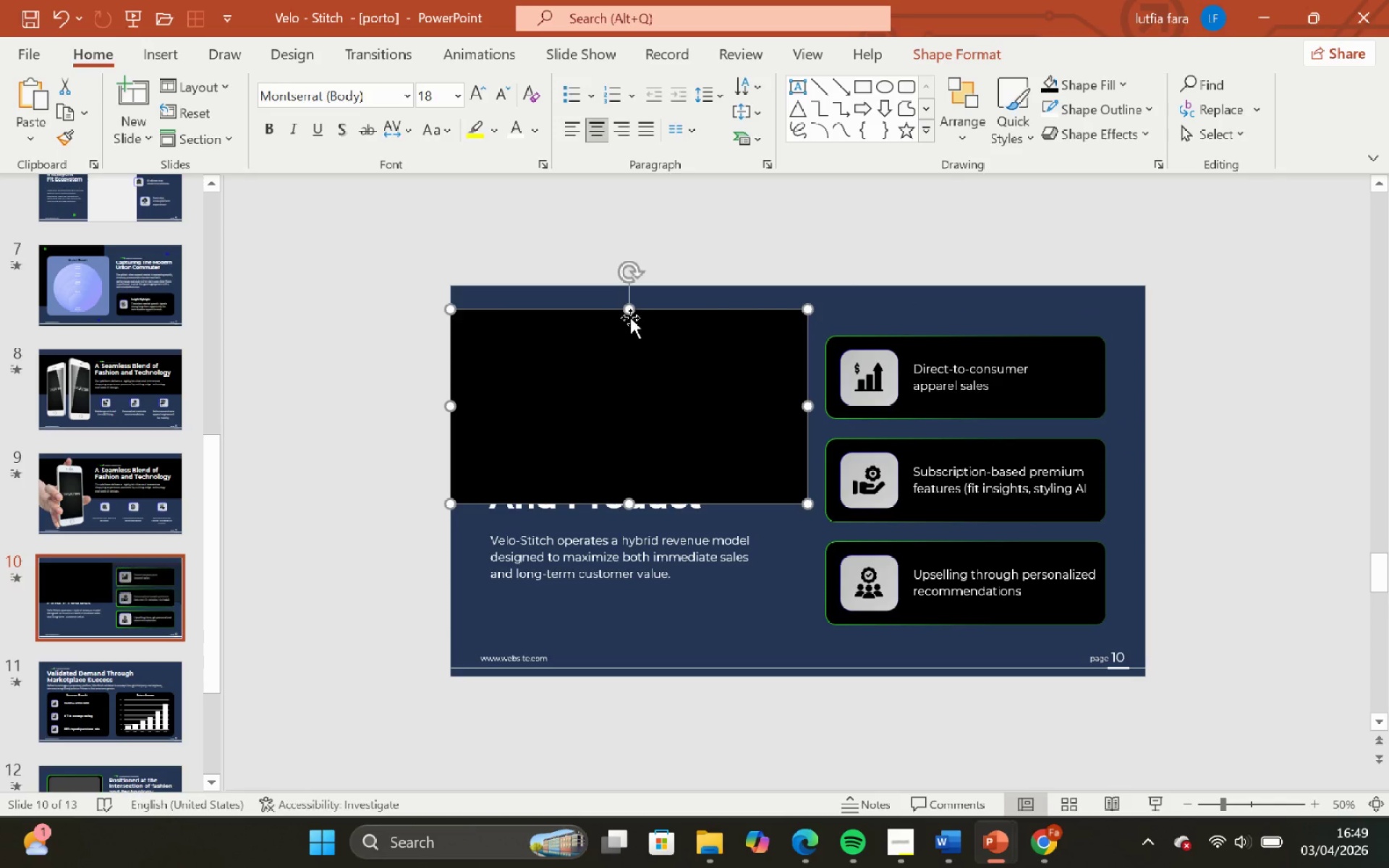 
hold_key(key=ShiftLeft, duration=1.66)
 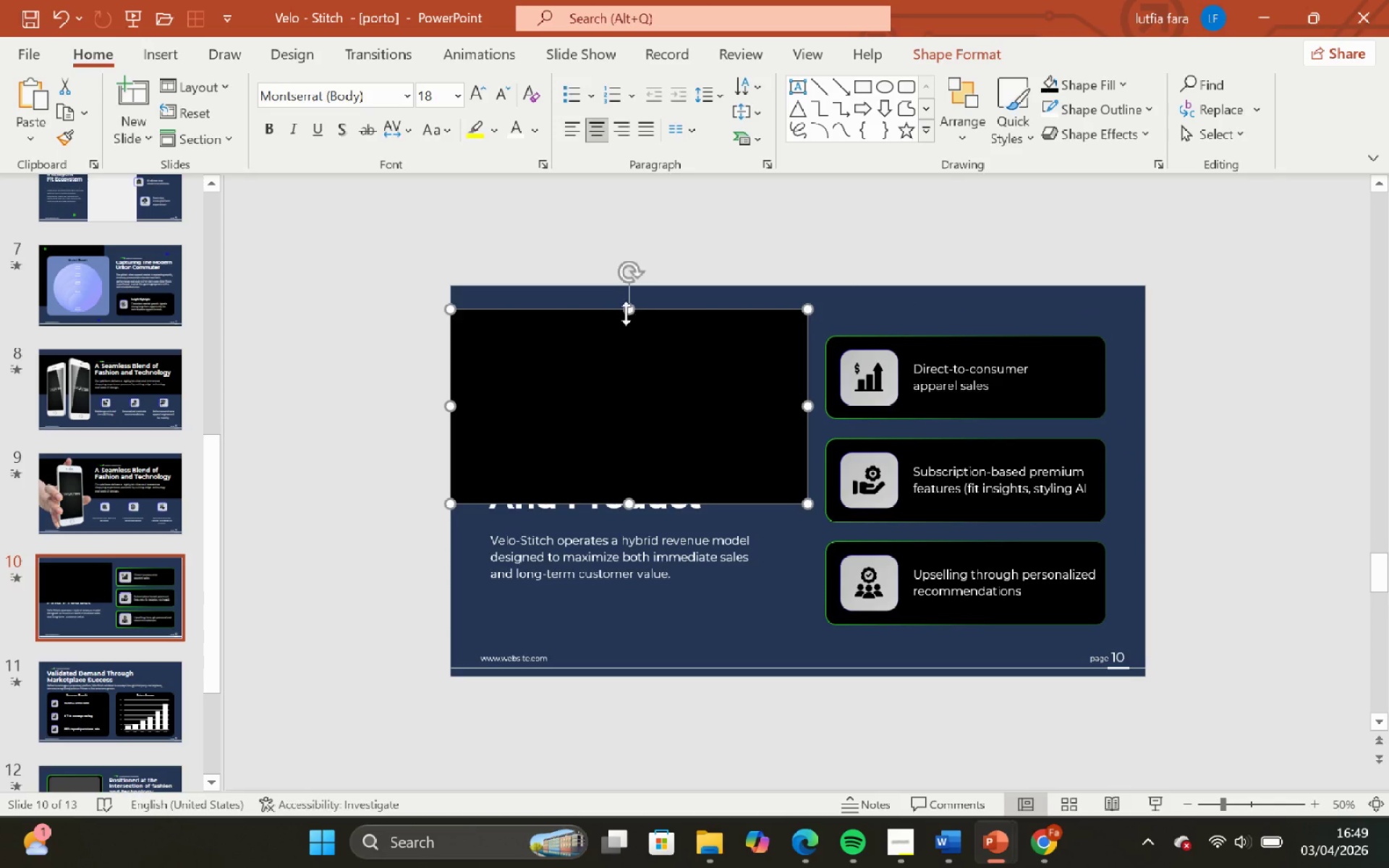 
left_click_drag(start_coordinate=[625, 312], to_coordinate=[623, 281])
 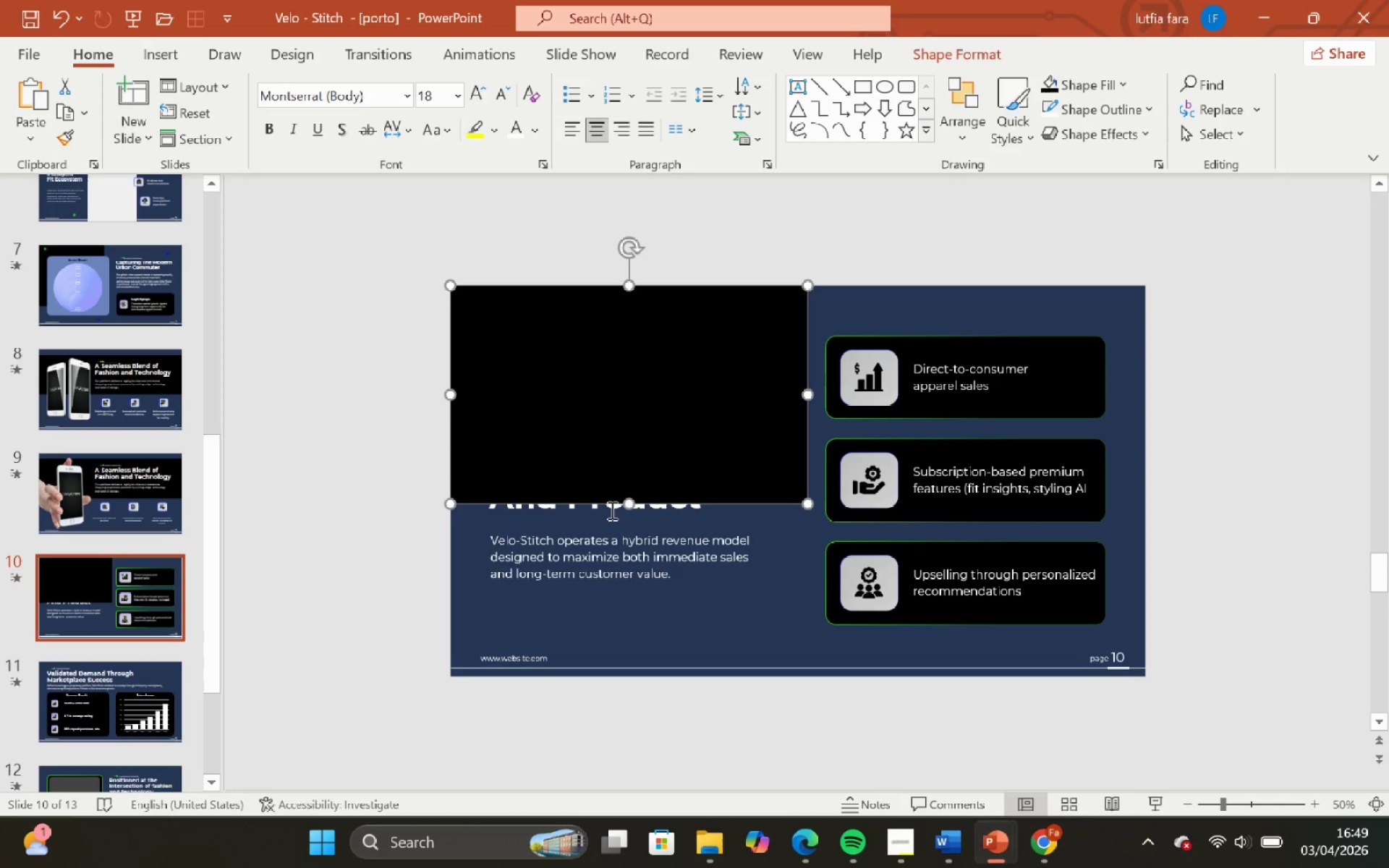 
hold_key(key=ShiftLeft, duration=0.91)
 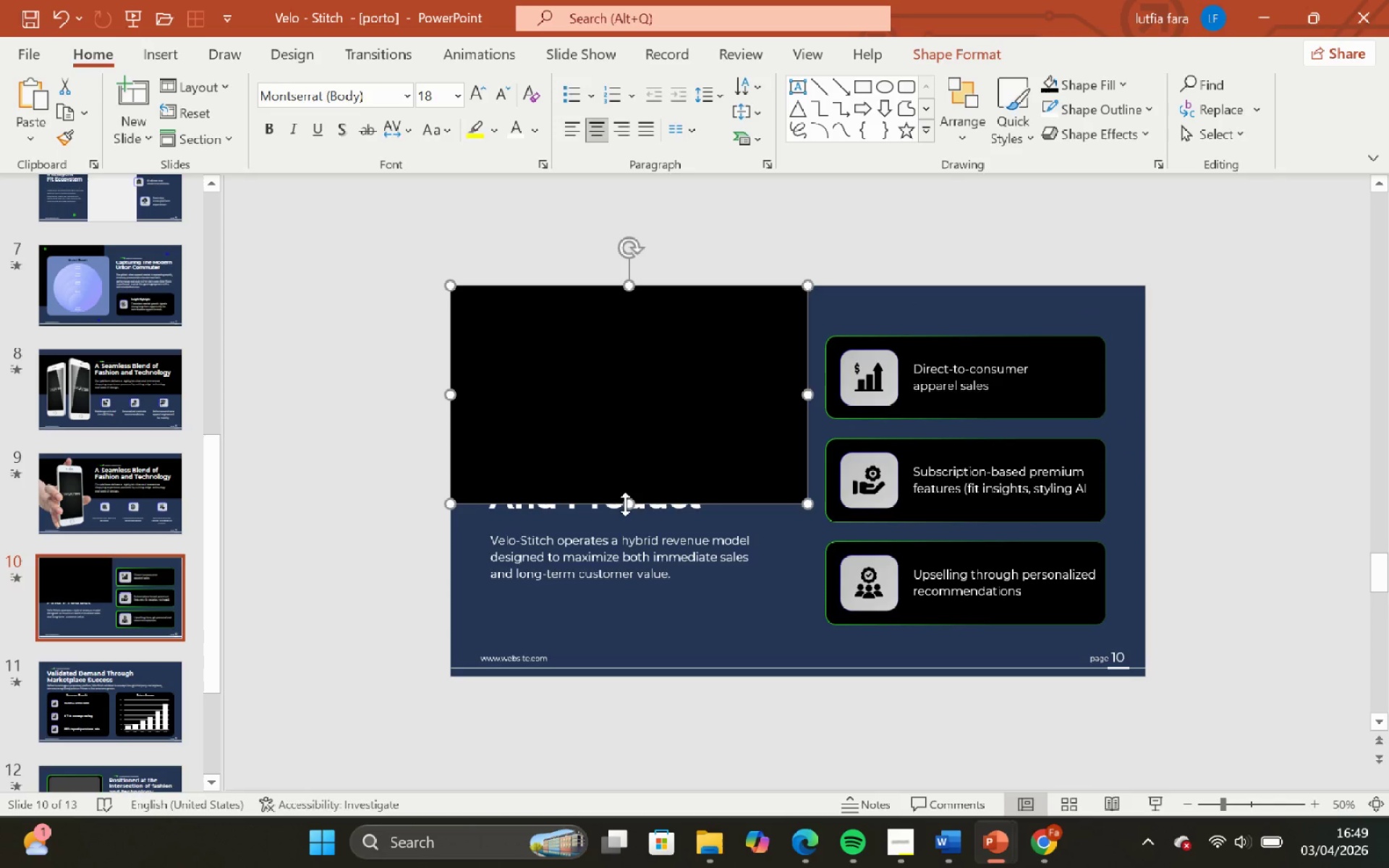 
hold_key(key=ShiftLeft, duration=4.23)
left_click_drag(start_coordinate=[625, 504], to_coordinate=[658, 626])
 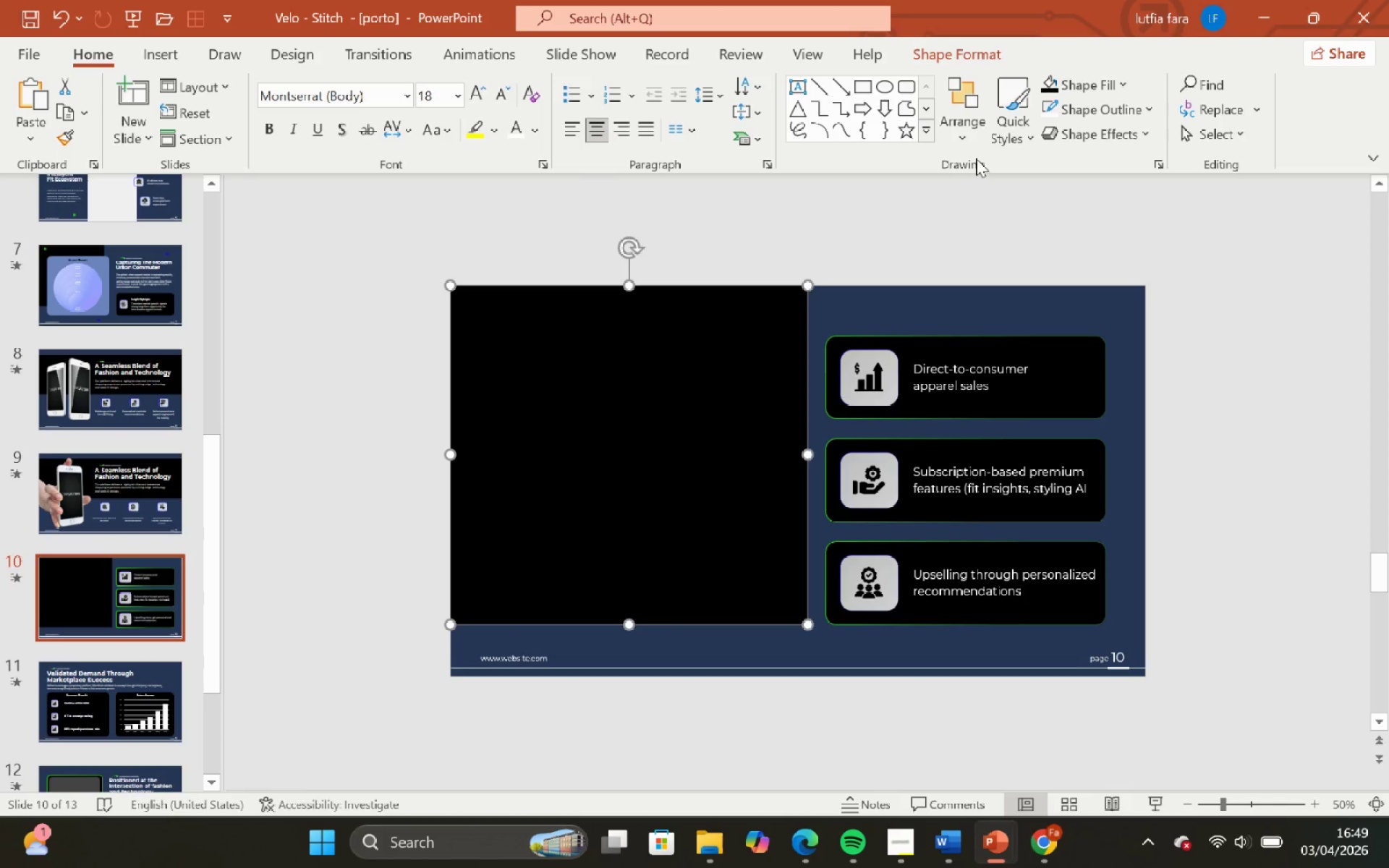 
left_click([961, 139])
 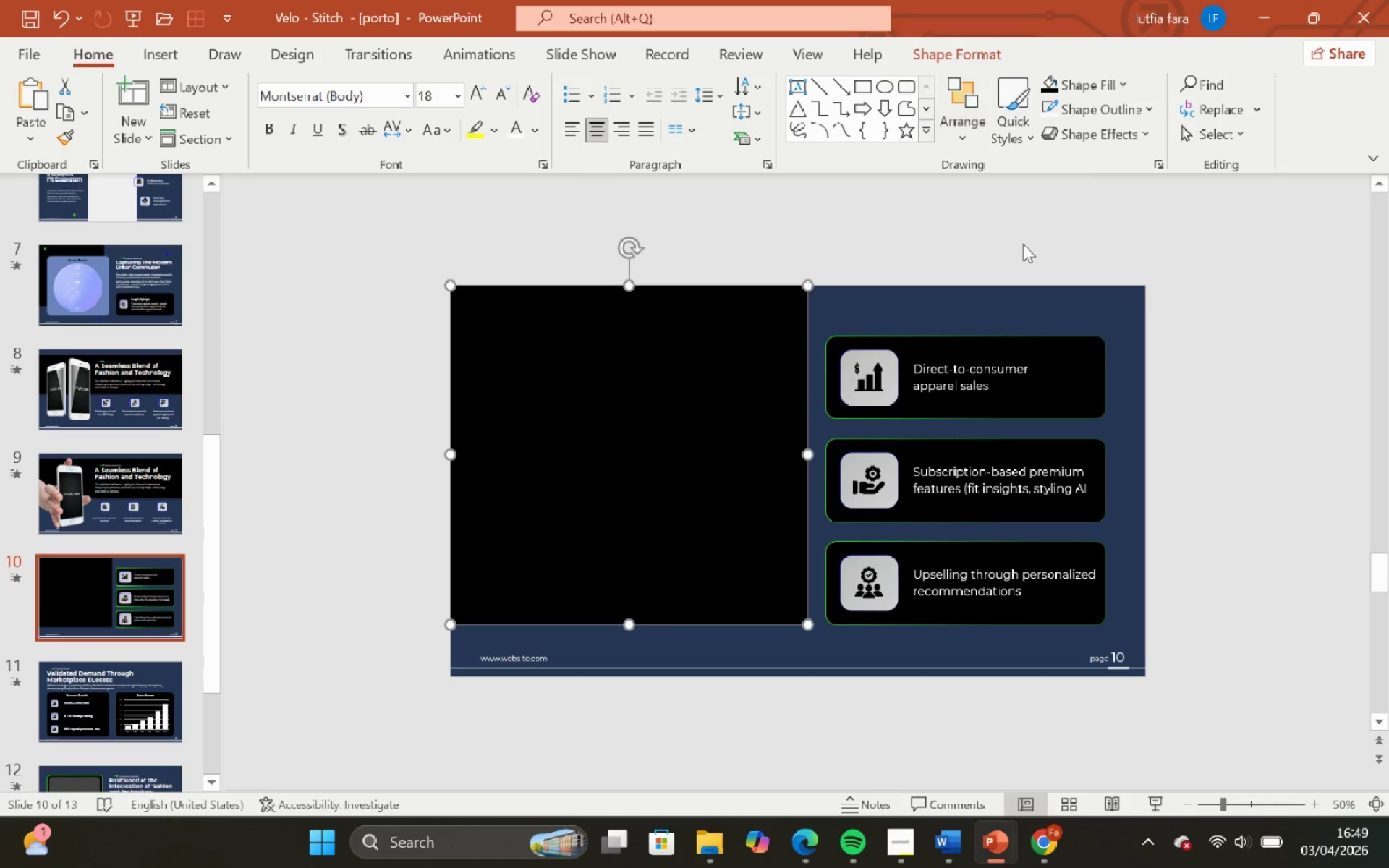 
double_click([976, 217])
 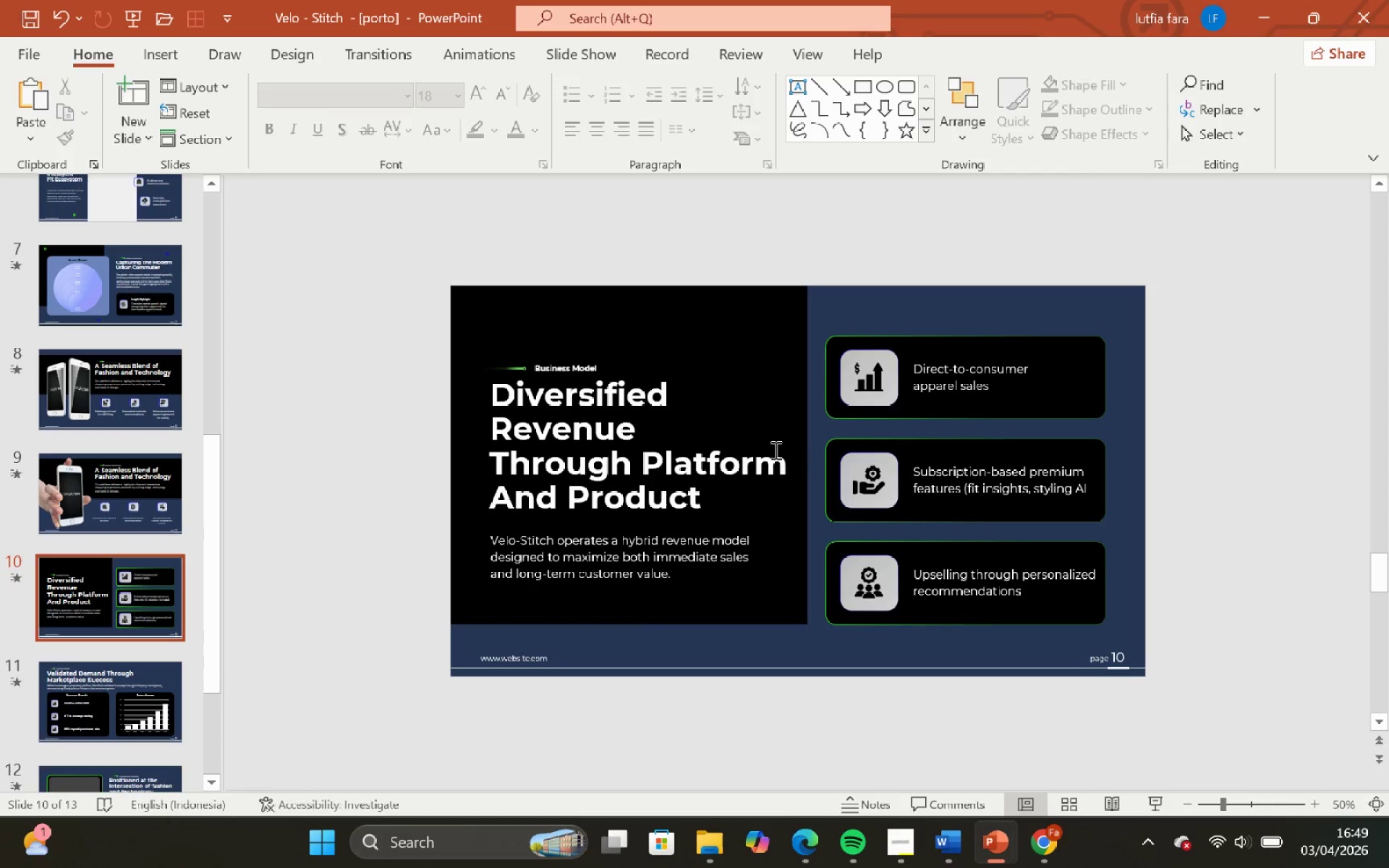 
left_click([756, 278])
 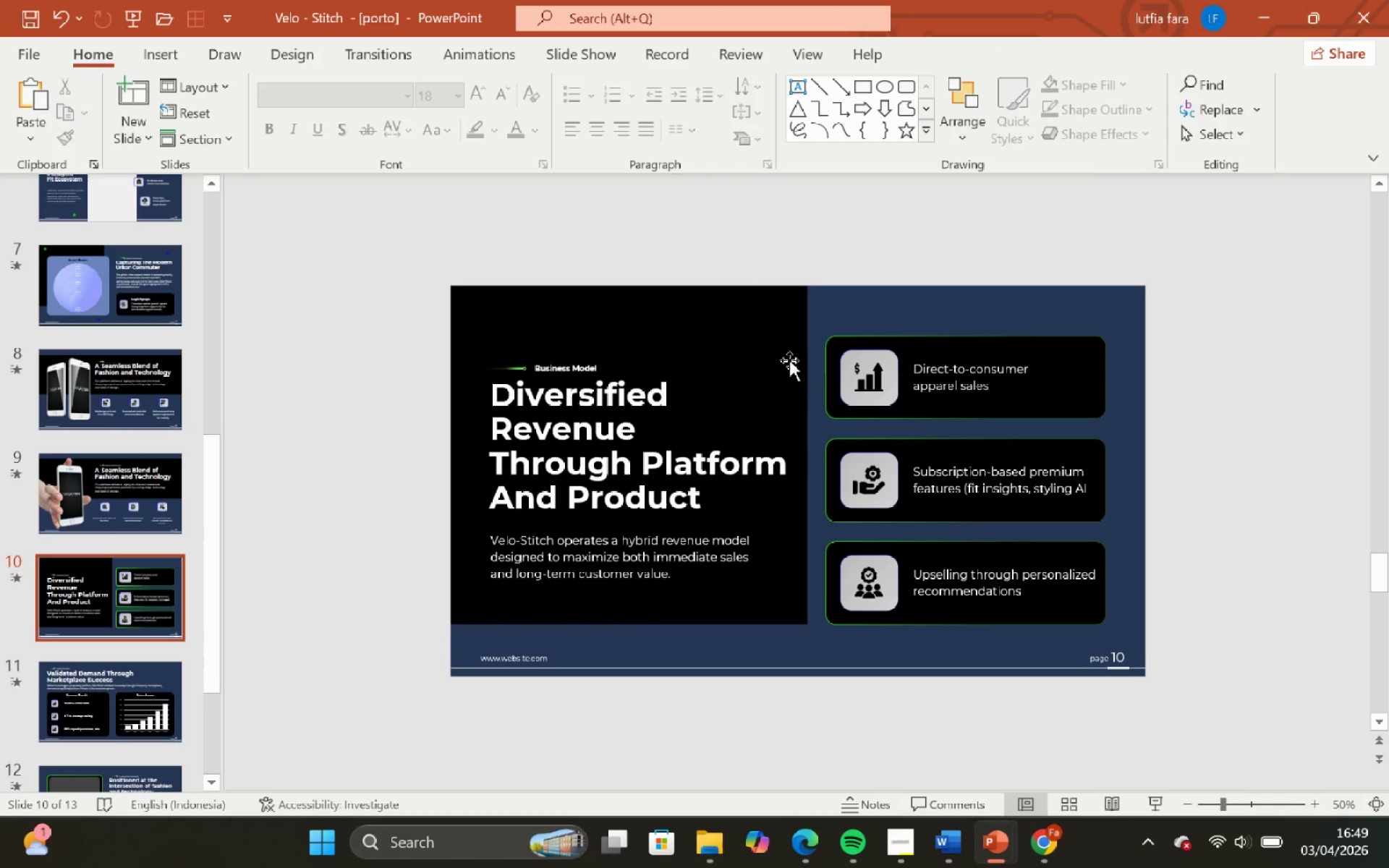 
left_click([776, 331])
 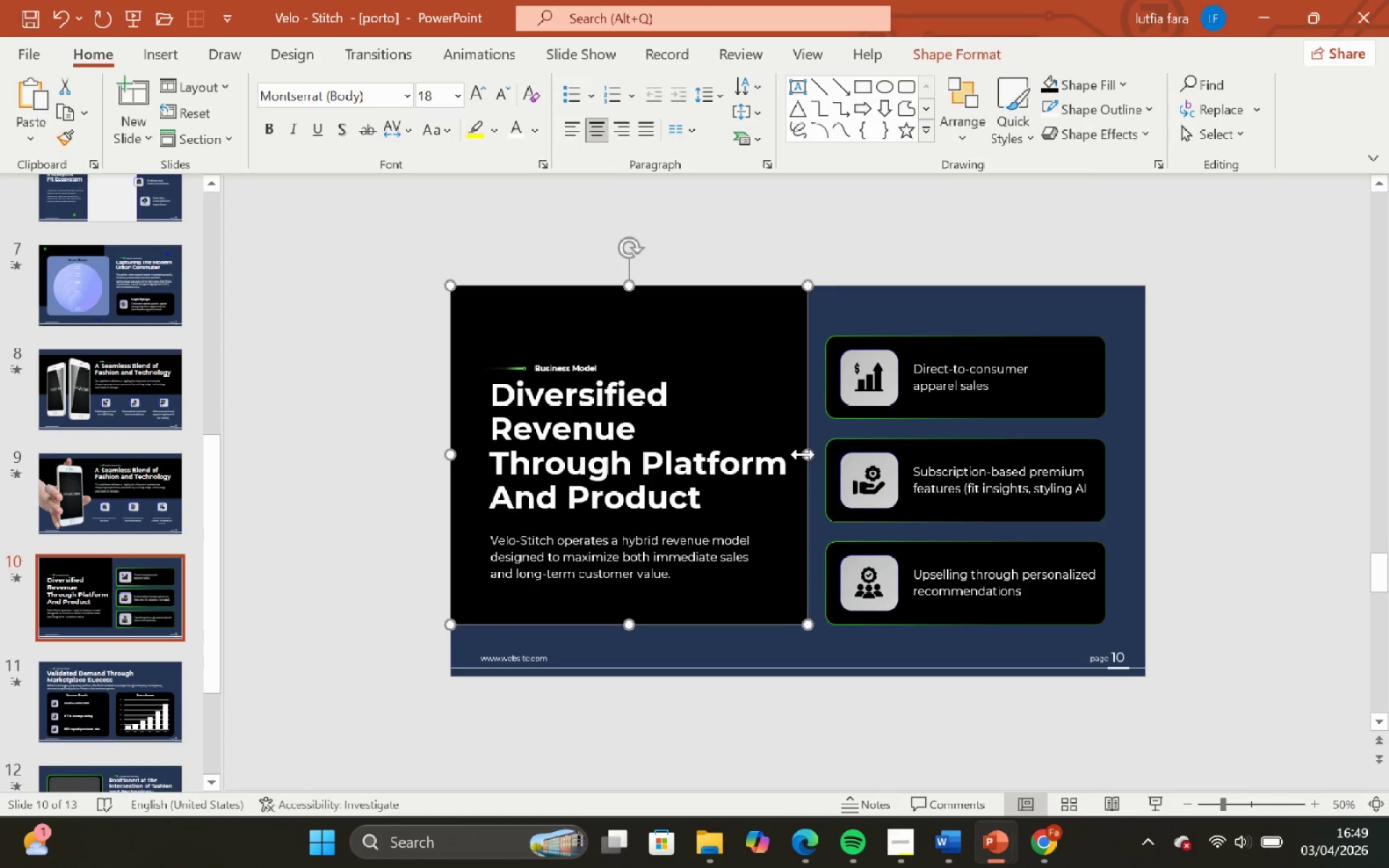 
left_click_drag(start_coordinate=[803, 454], to_coordinate=[804, 459])
 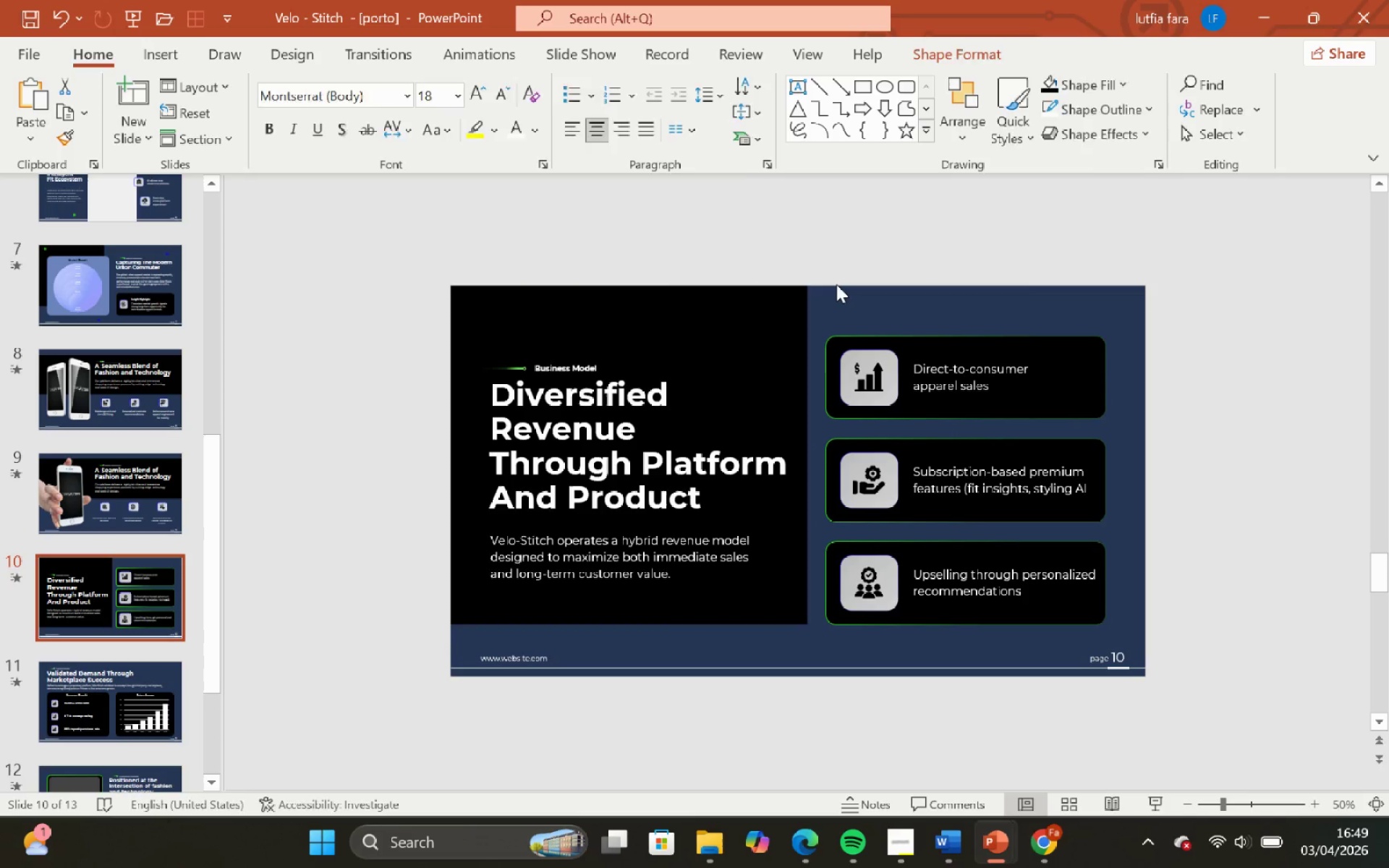 
hold_key(key=ShiftLeft, duration=1.24)
 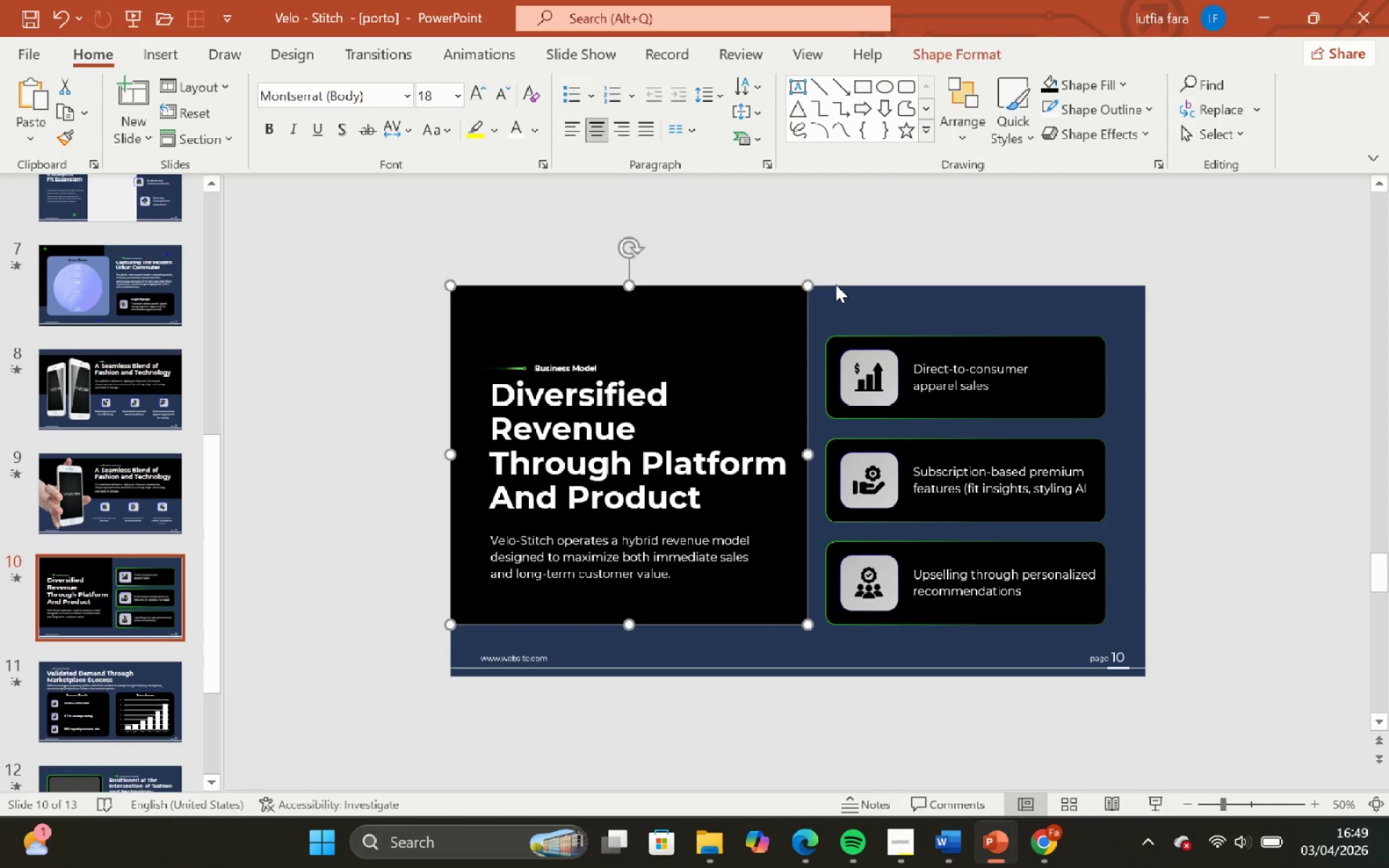 
left_click([836, 284])
 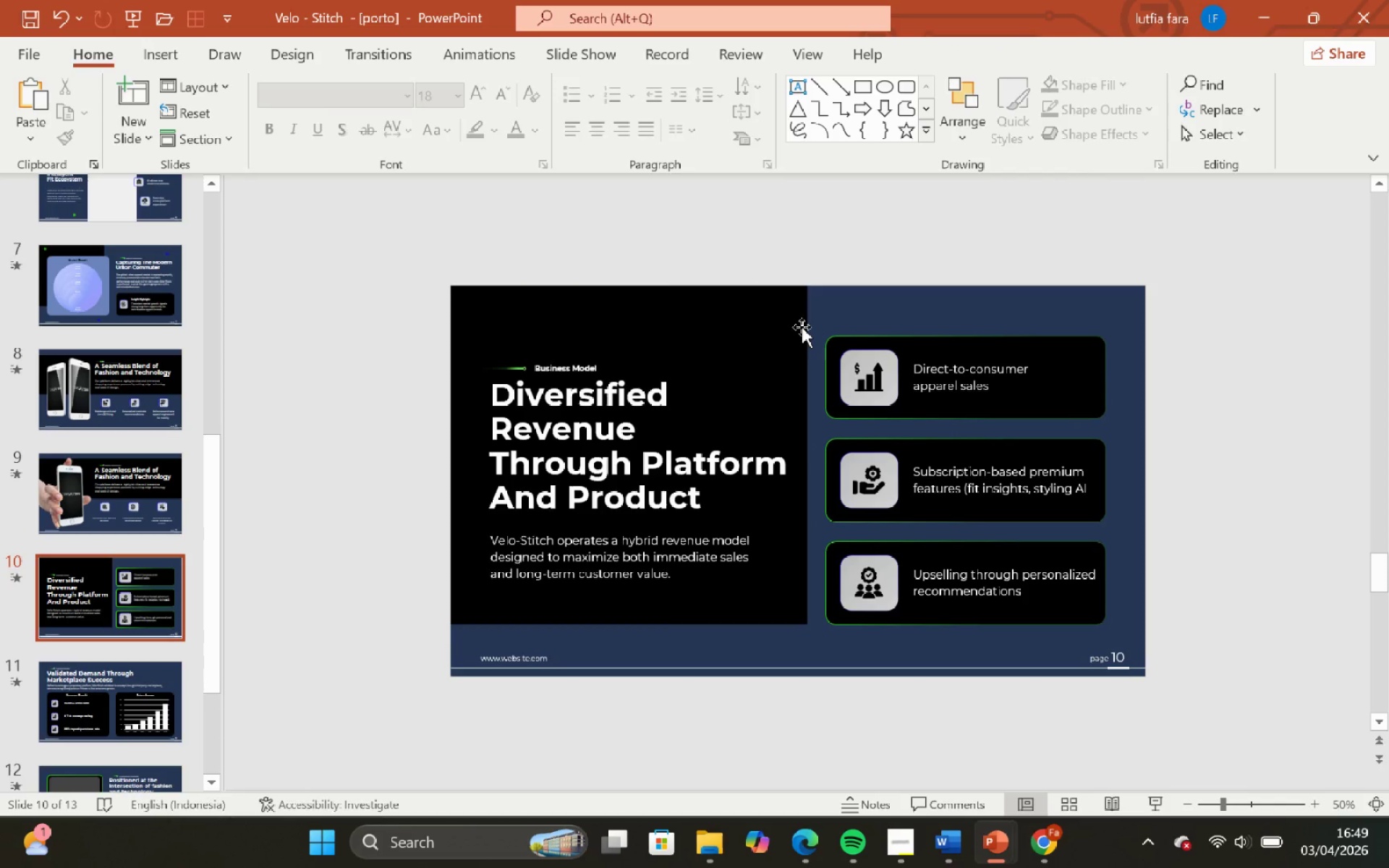 
left_click([799, 323])
 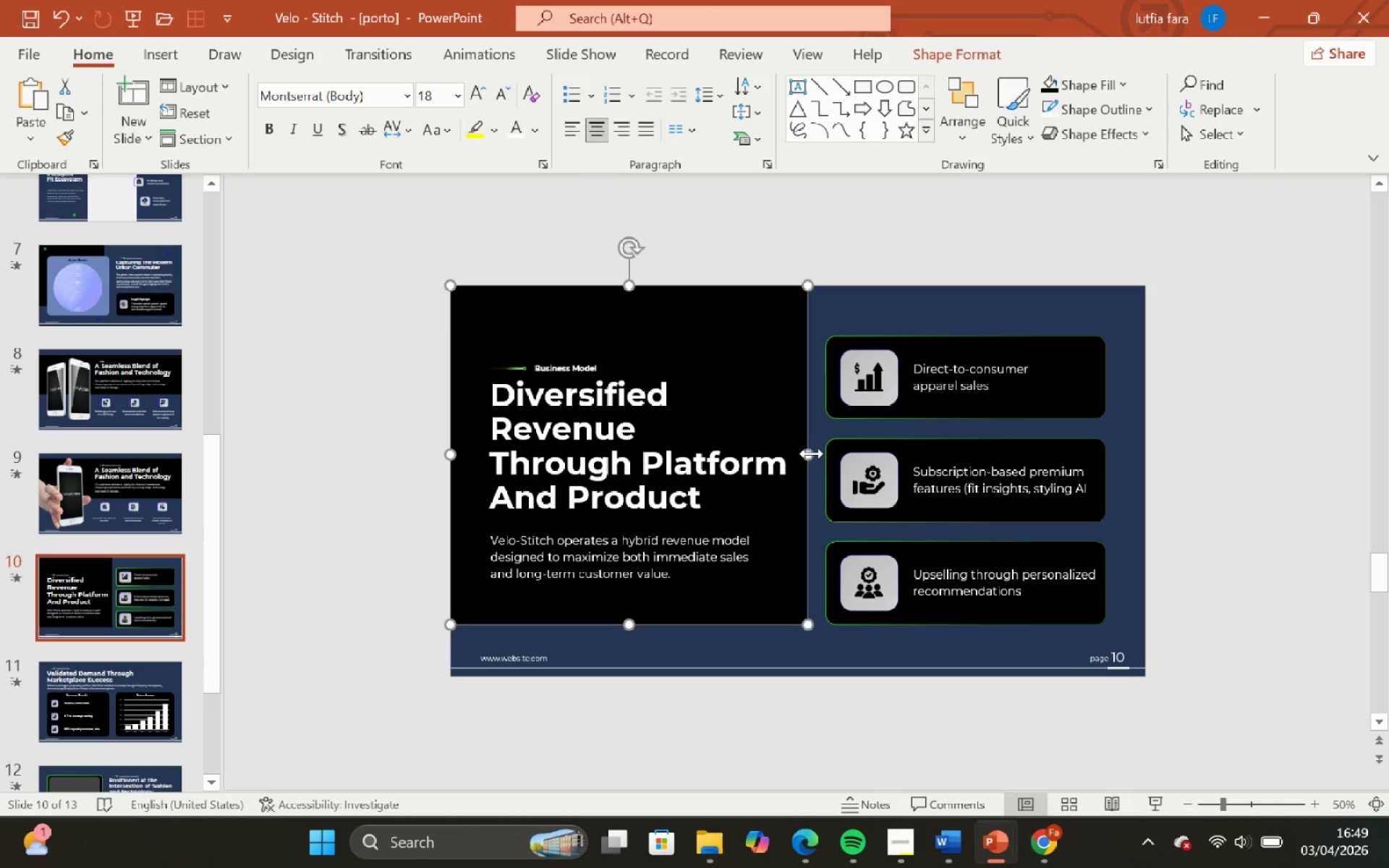 
key(Control+C)
 